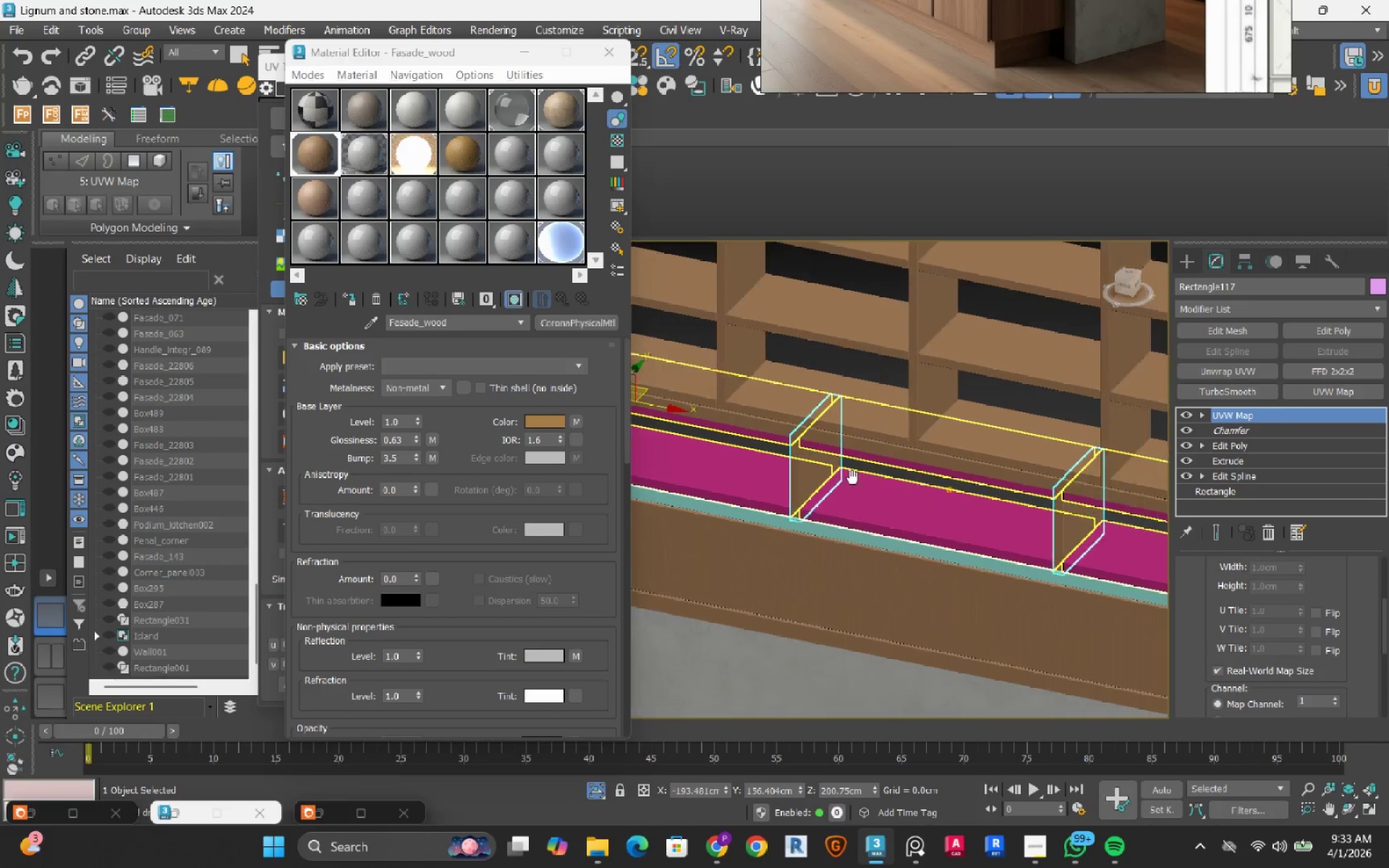 
scroll: coordinate [852, 477], scroll_direction: down, amount: 2.0
 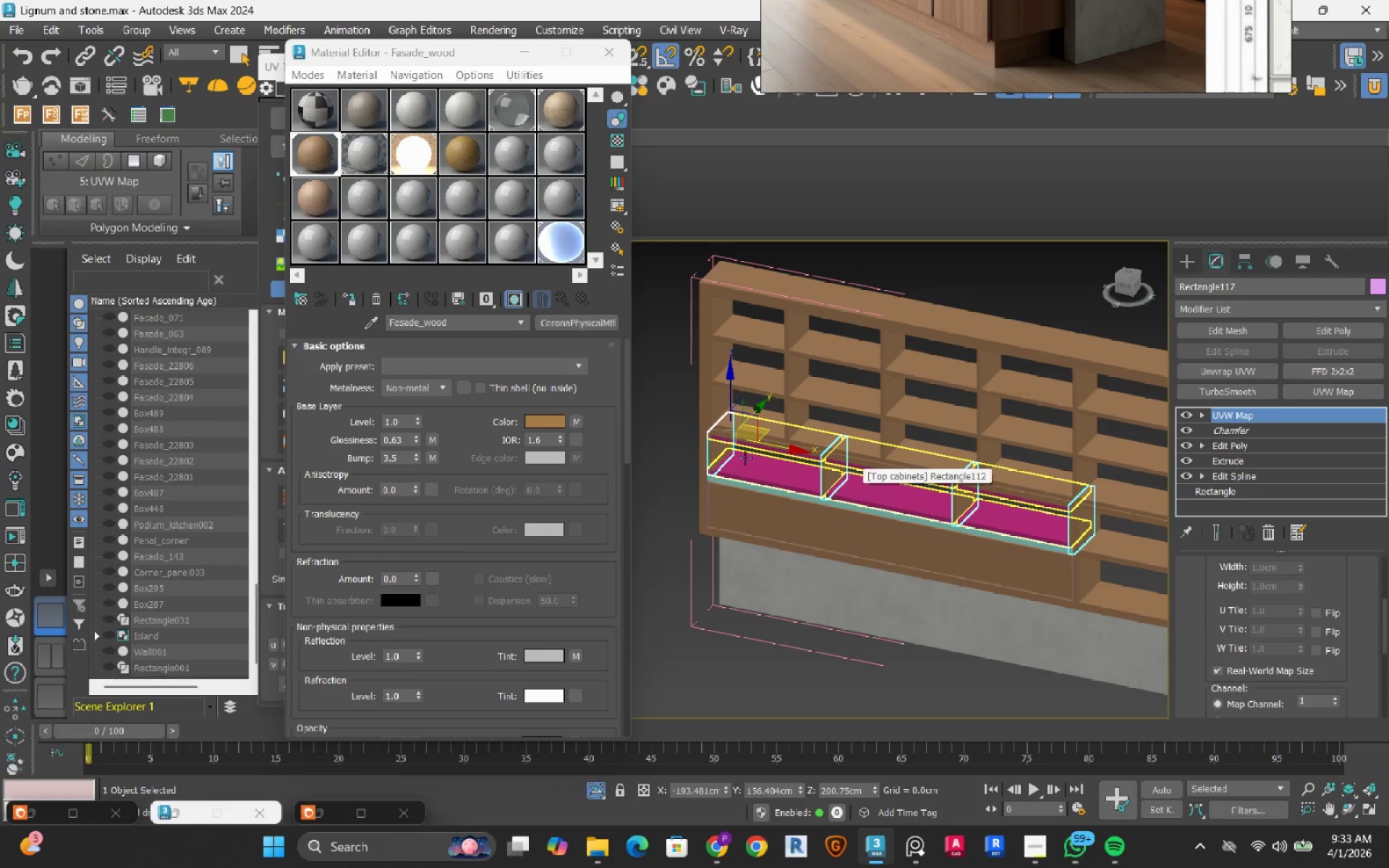 
scroll: coordinate [744, 458], scroll_direction: up, amount: 3.0
 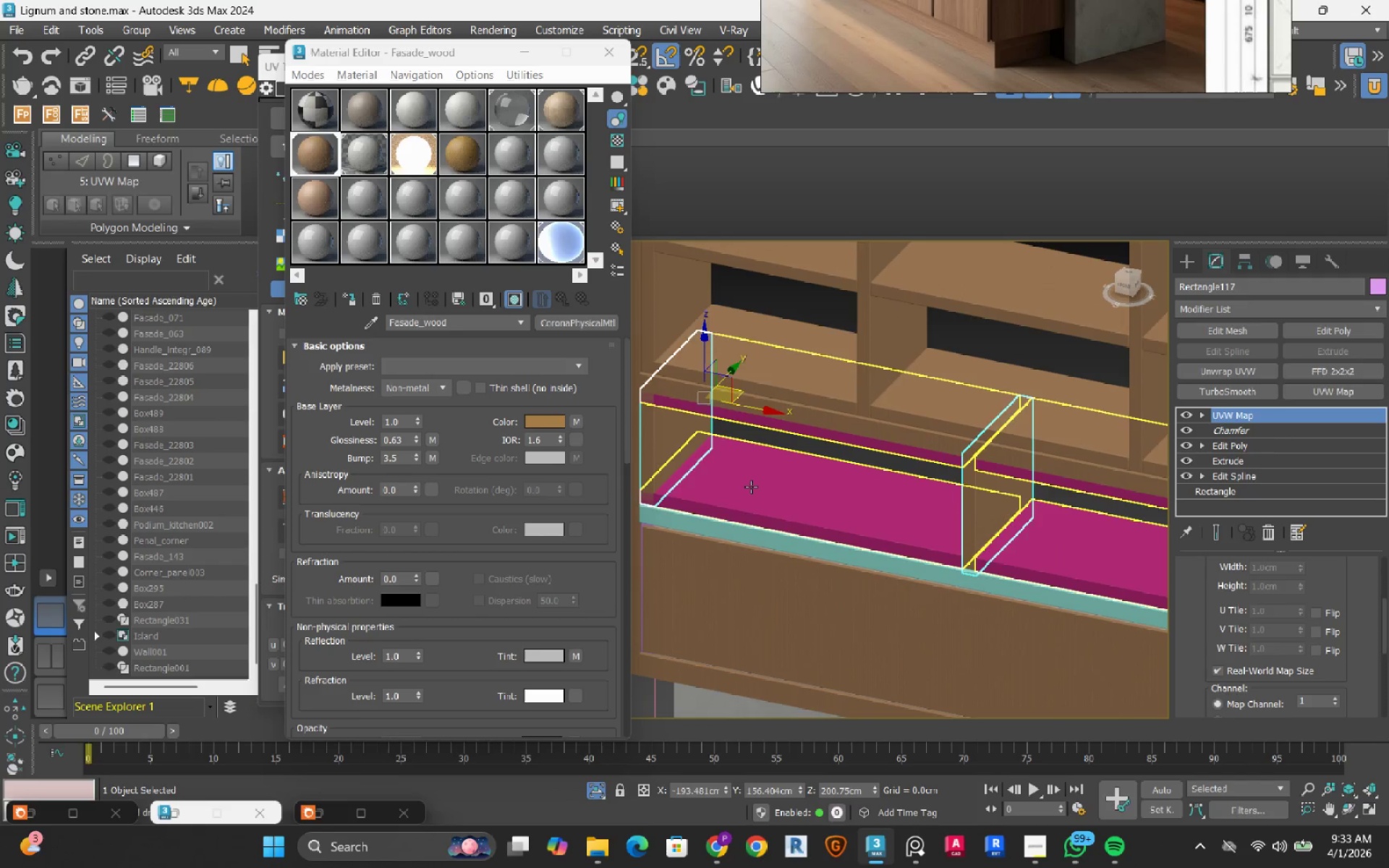 
left_click([751, 487])
 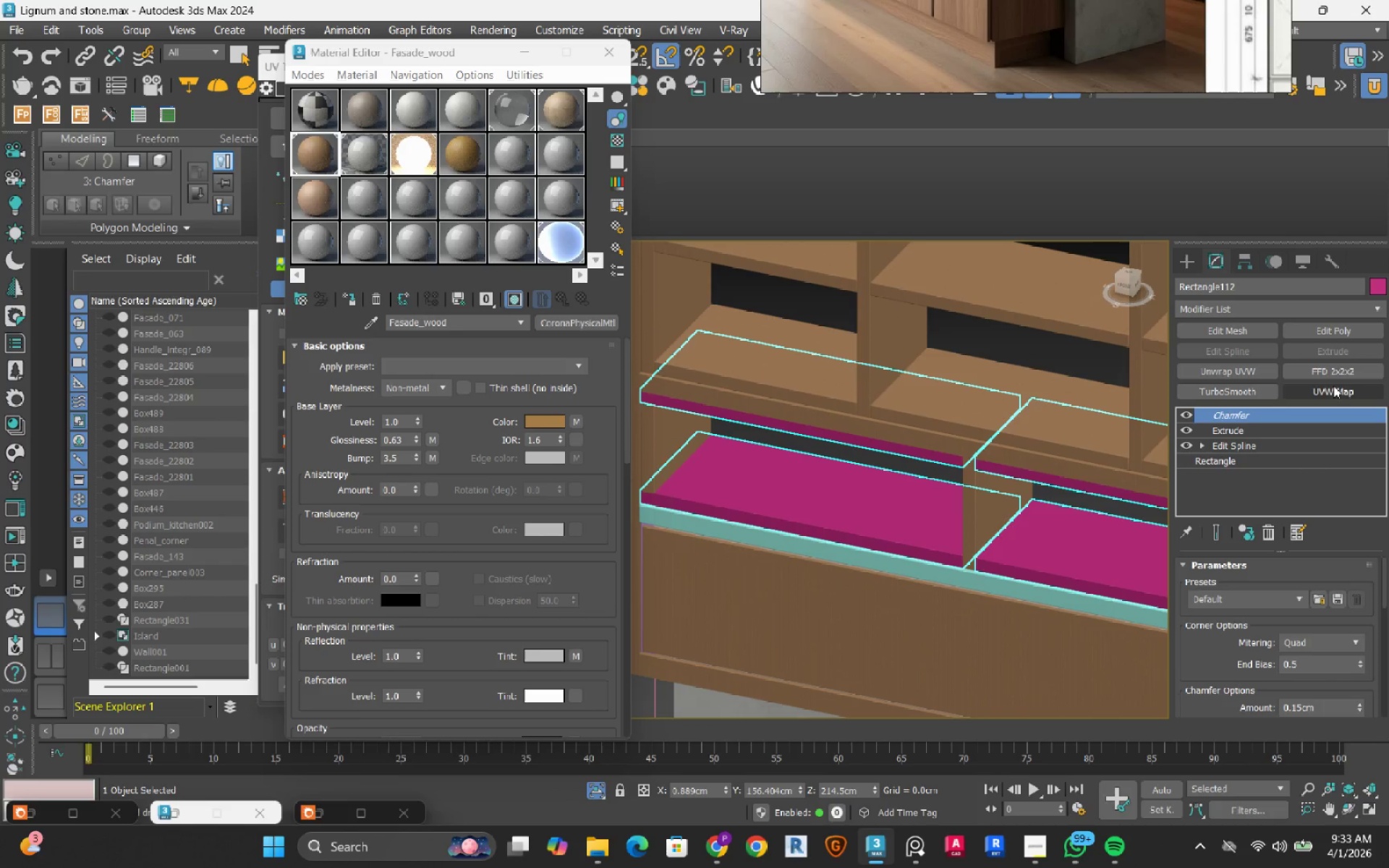 
left_click([1337, 393])
 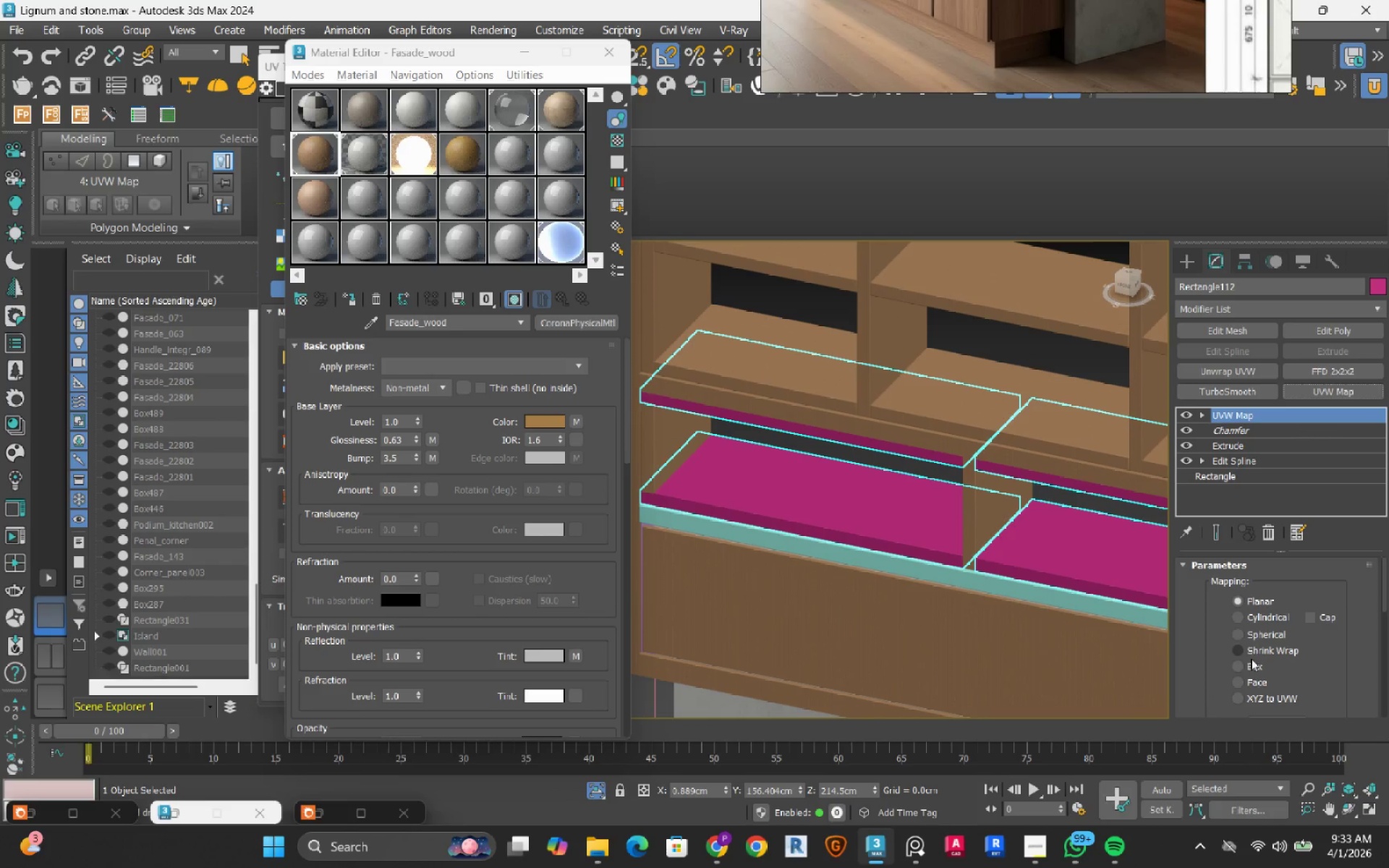 
left_click([1249, 662])
 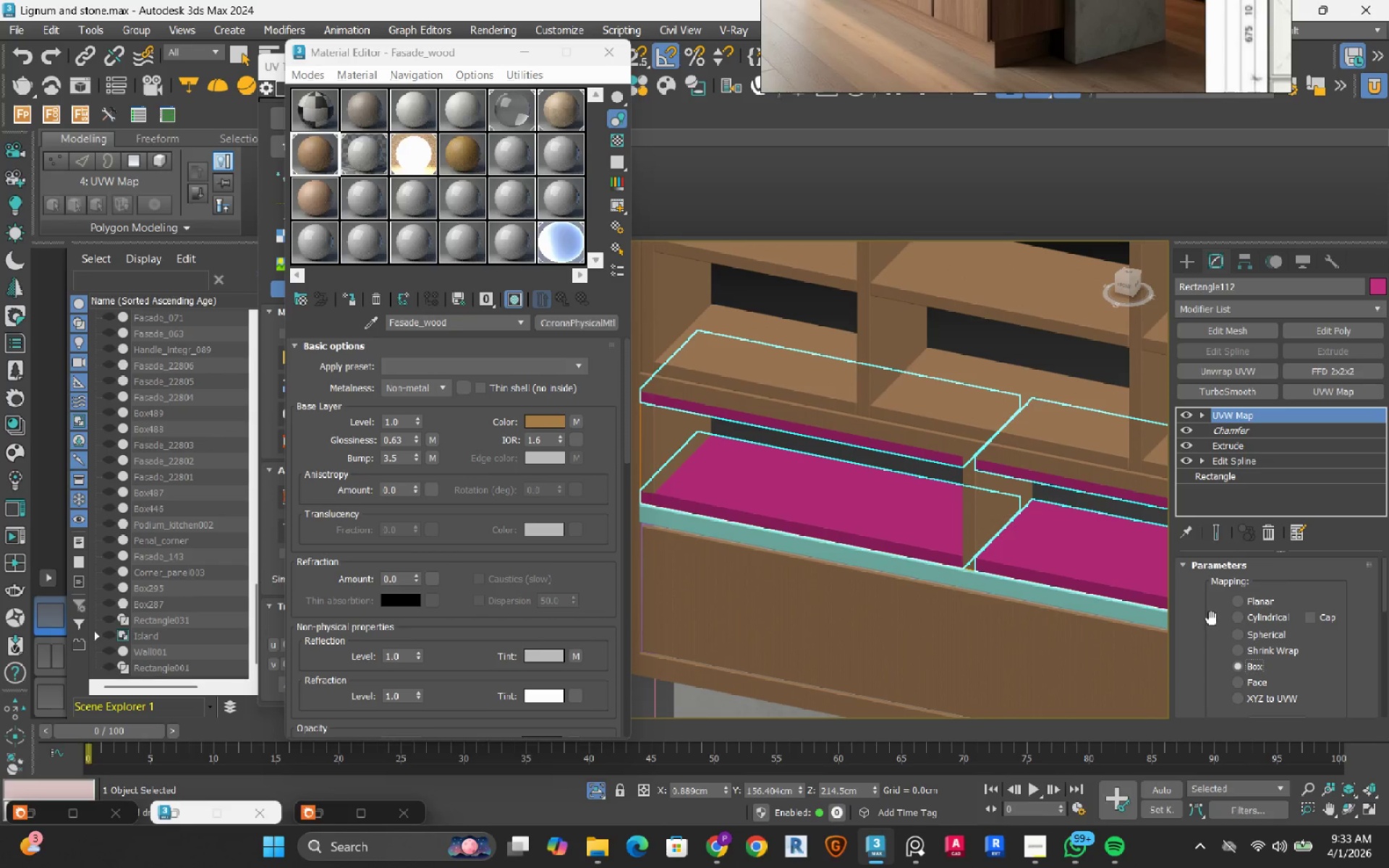 
scroll: coordinate [1206, 617], scroll_direction: down, amount: 9.0
 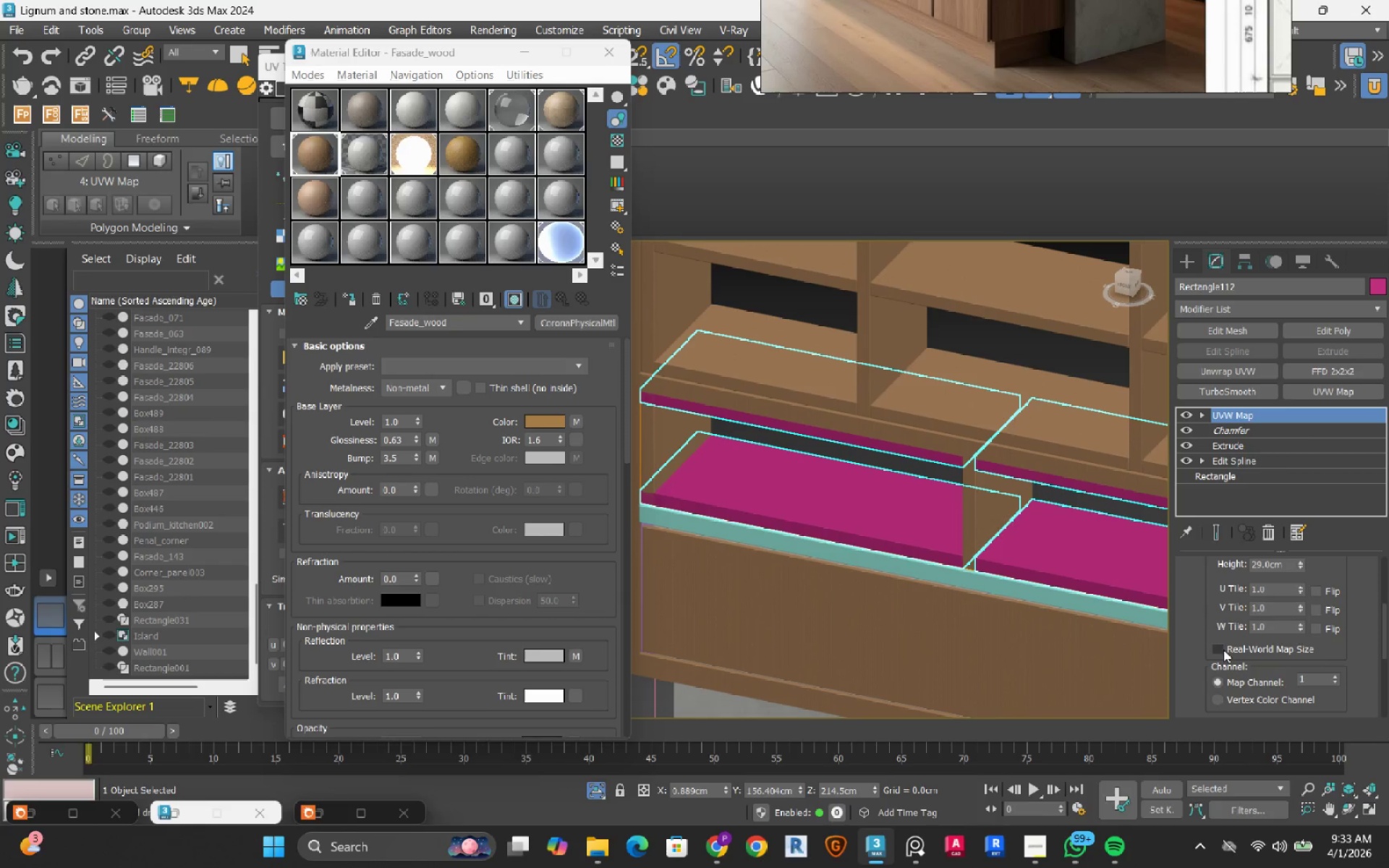 
left_click([1226, 651])
 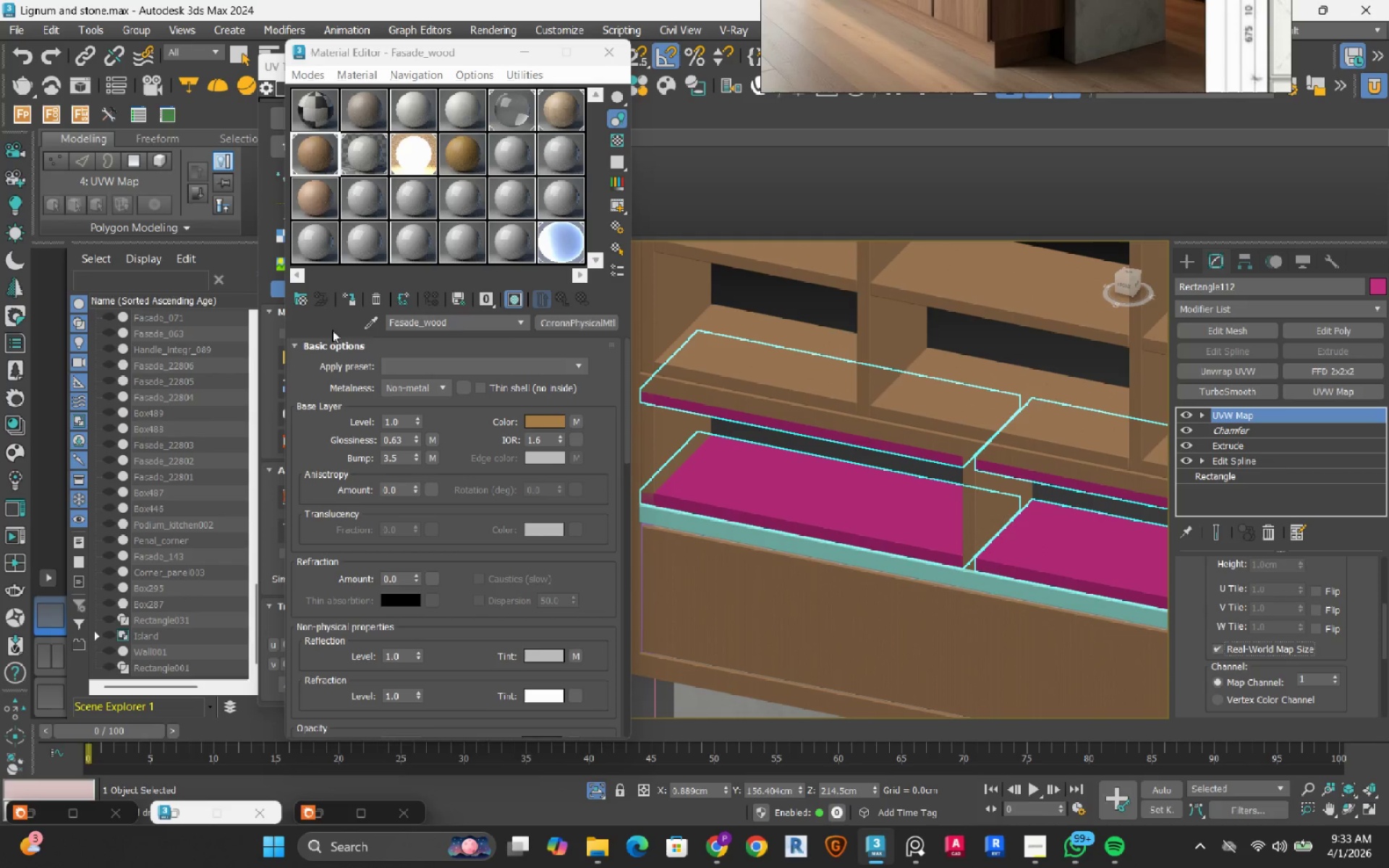 
left_click([349, 305])
 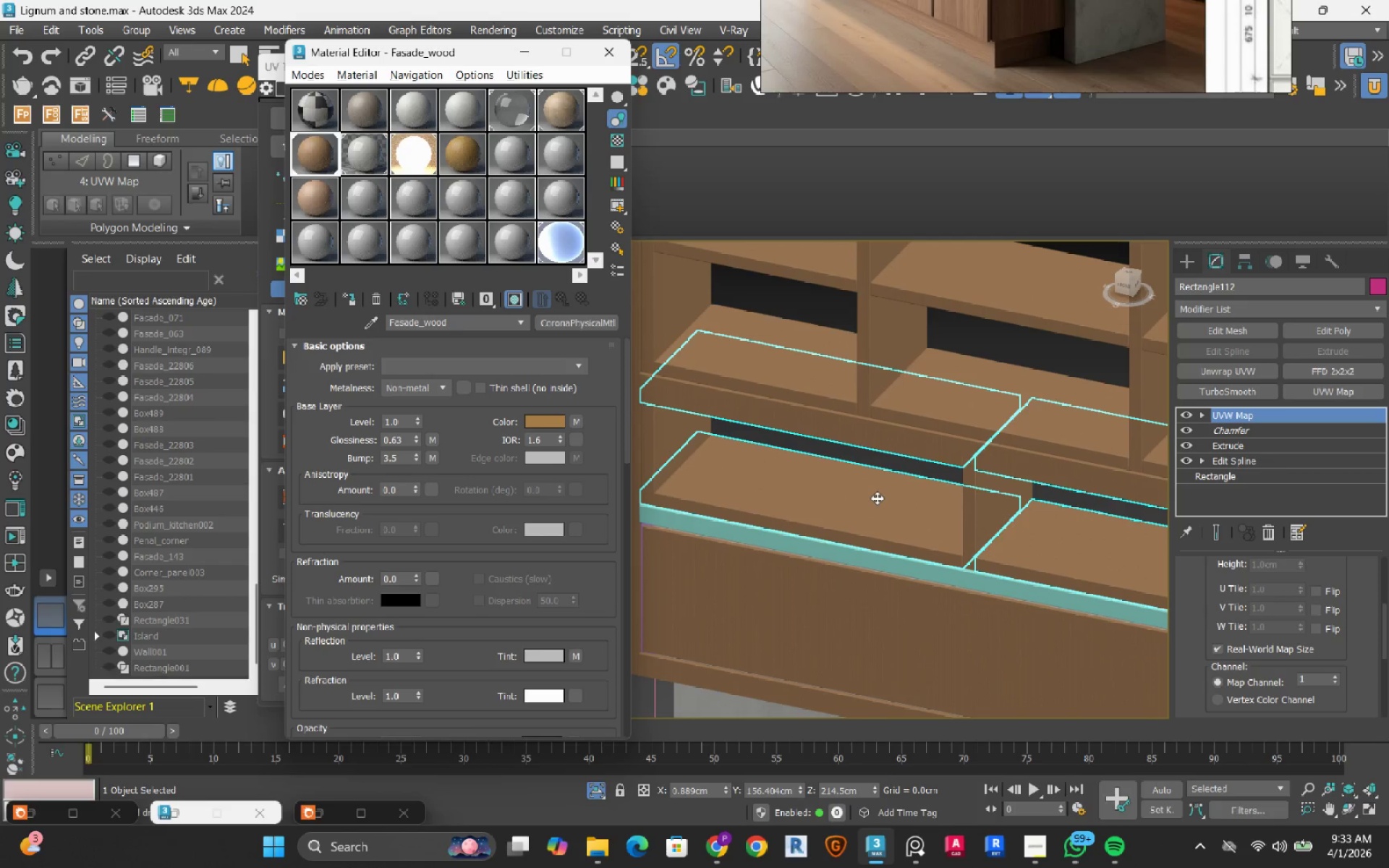 
scroll: coordinate [877, 498], scroll_direction: down, amount: 2.0
 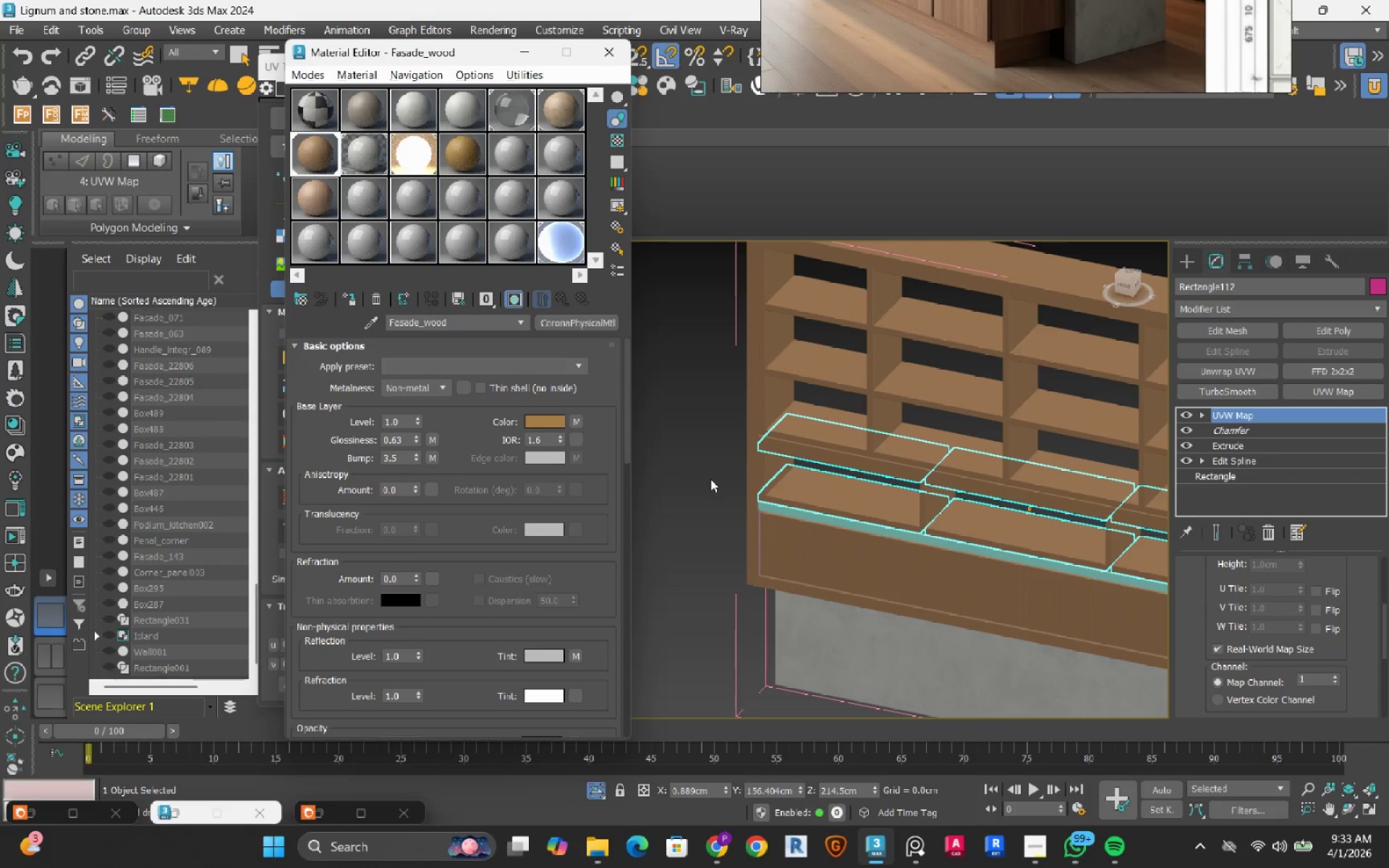 
left_click([710, 479])
 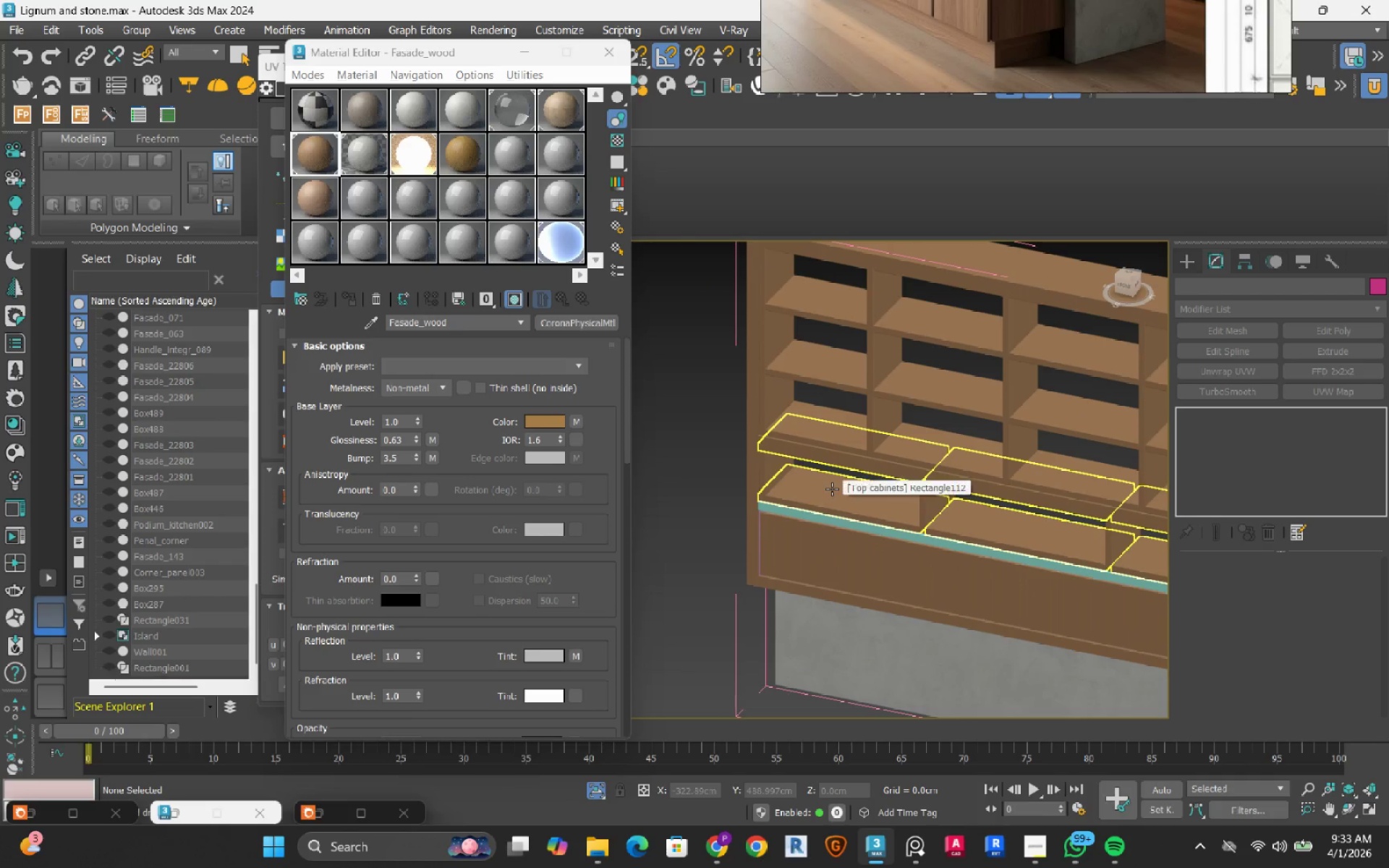 
left_click([832, 489])
 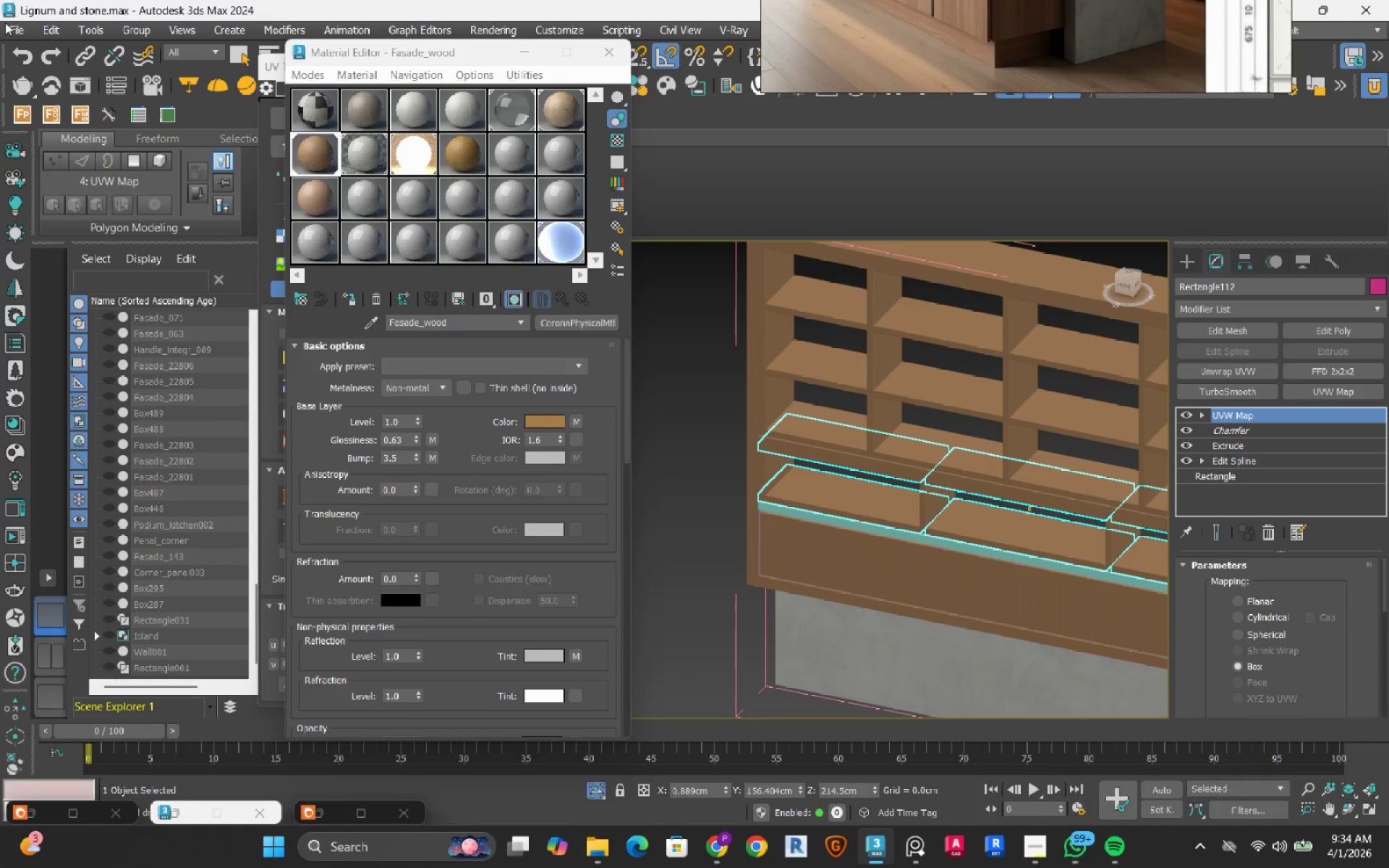 
left_click([15, 62])
 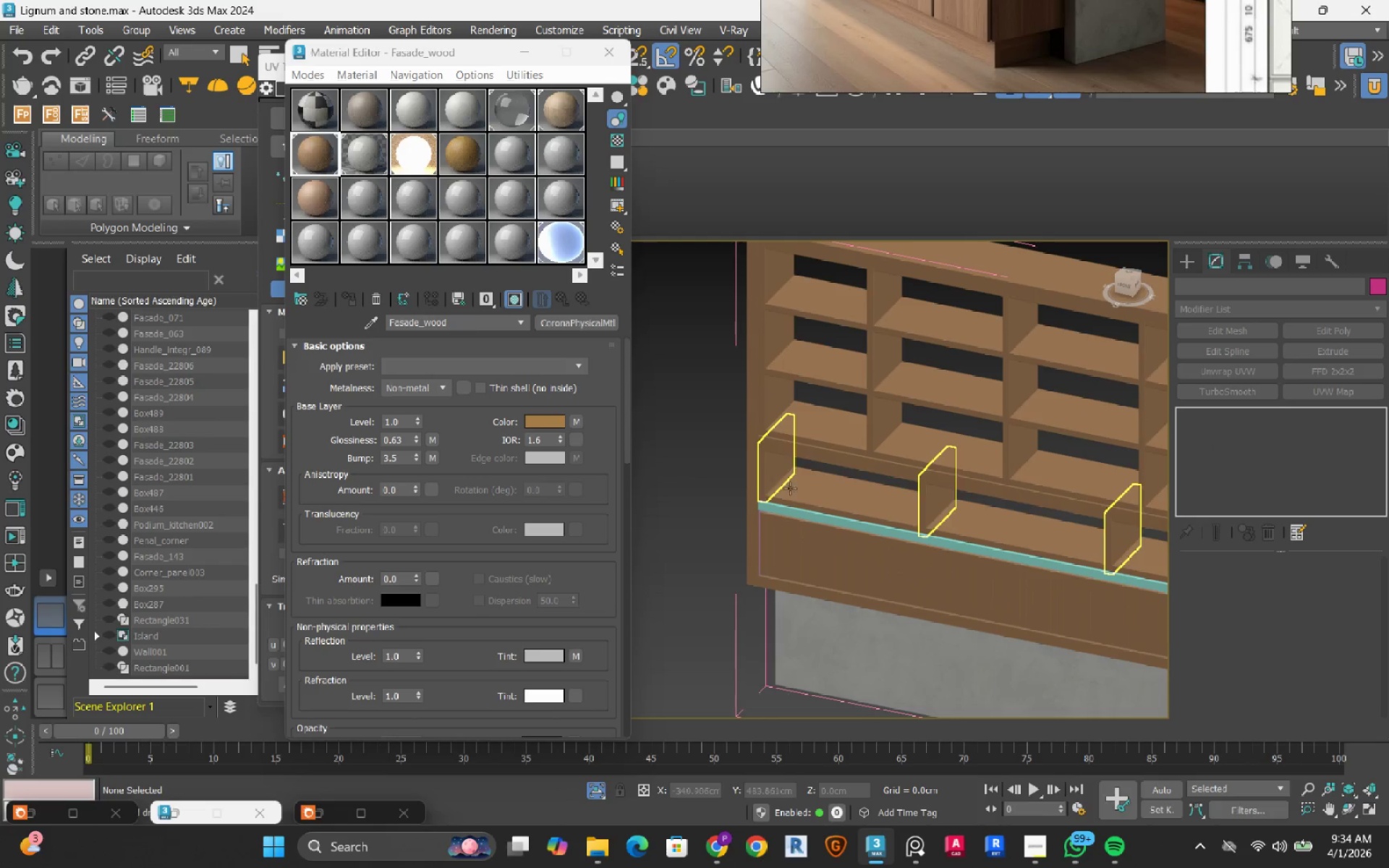 
left_click([798, 492])
 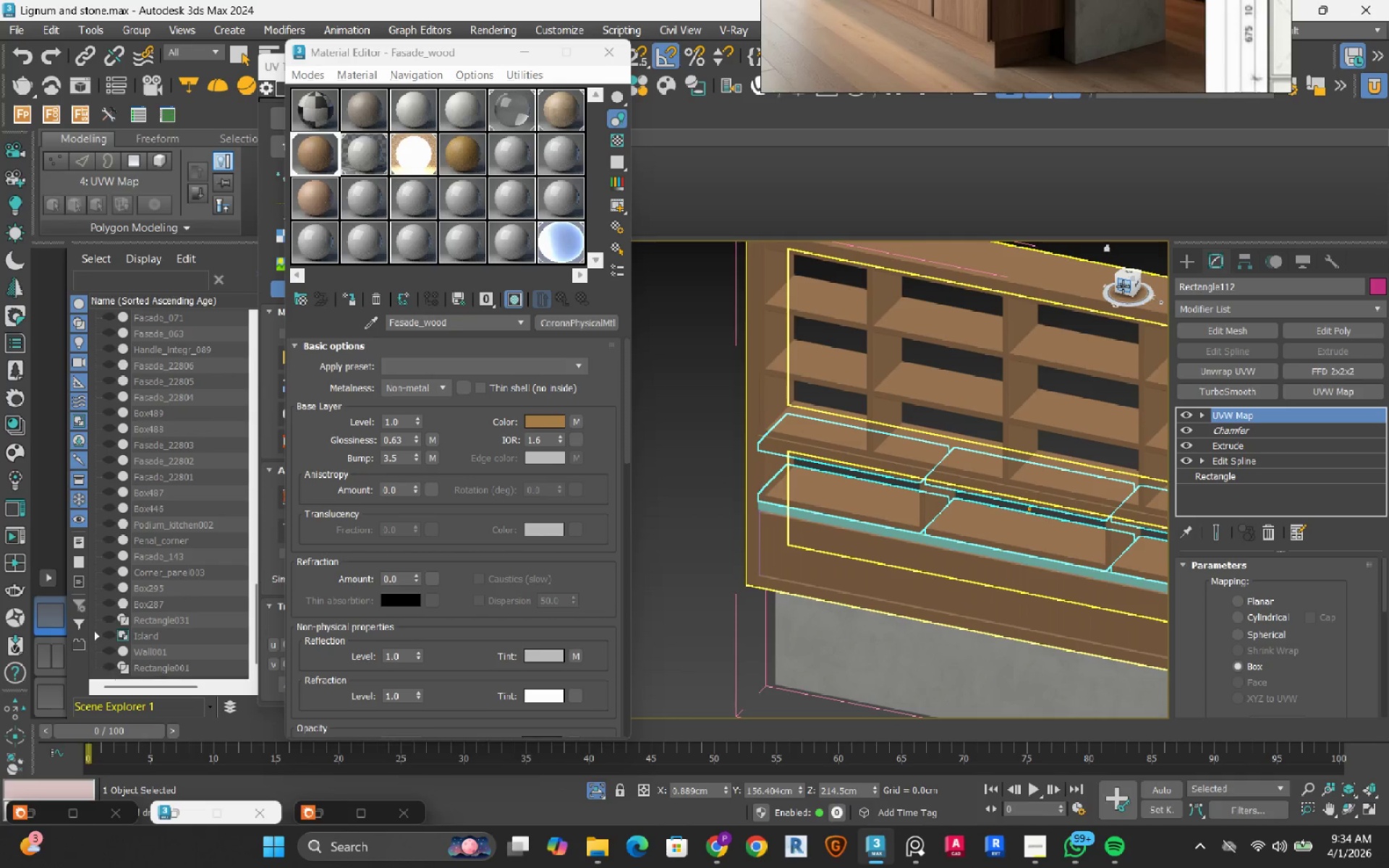 
left_click([1123, 286])
 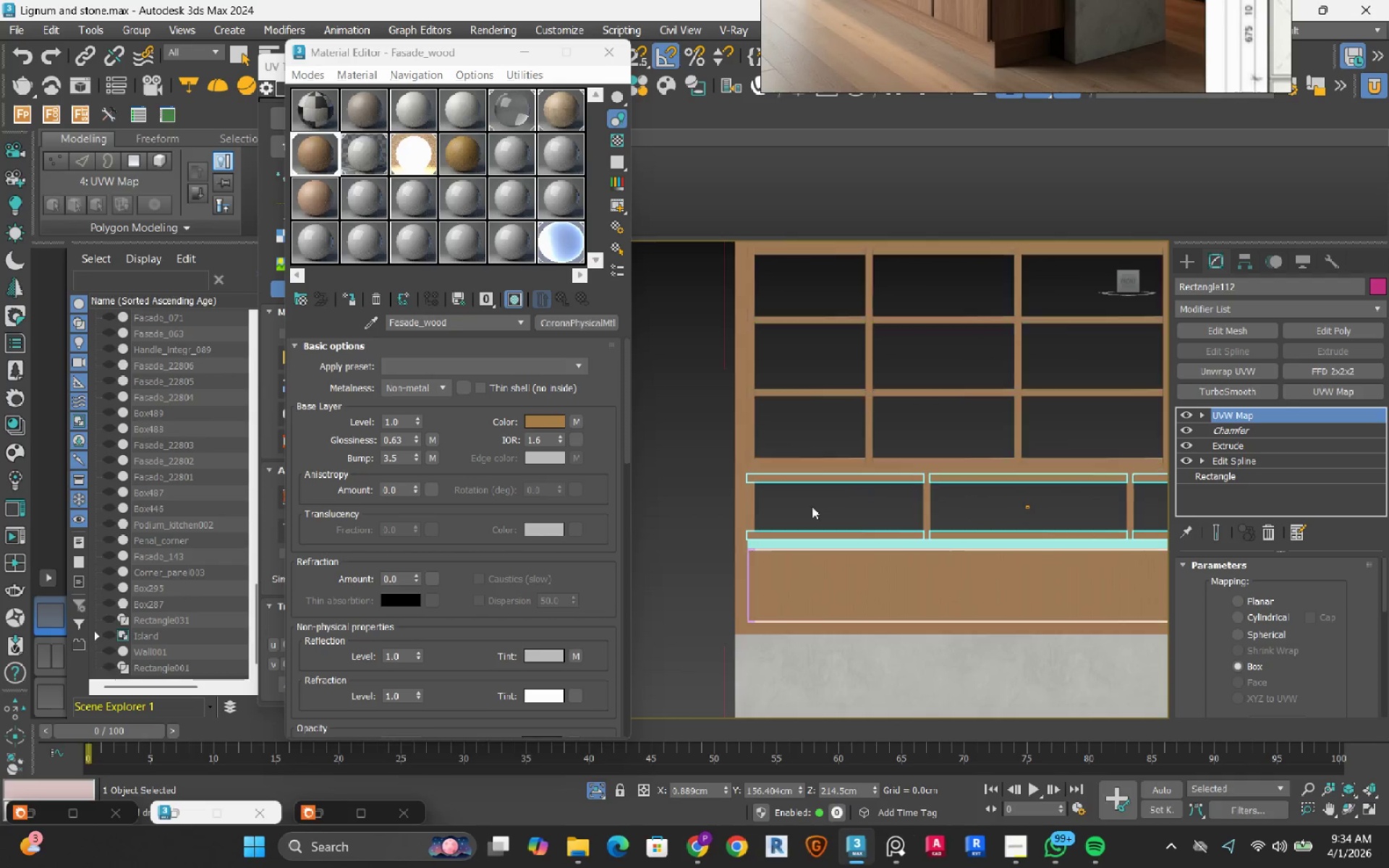 
scroll: coordinate [744, 524], scroll_direction: up, amount: 3.0
 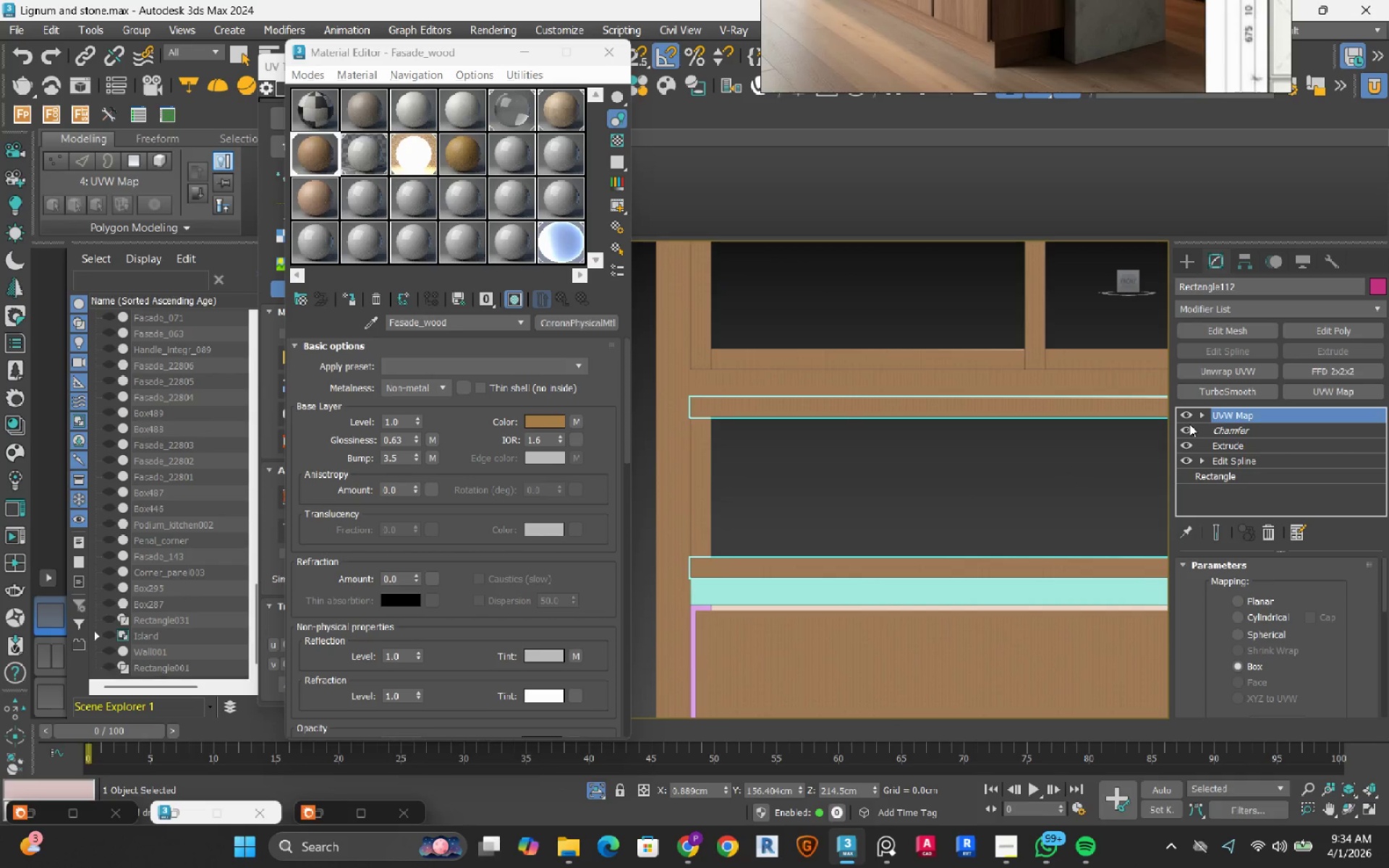 
left_click([1183, 412])
 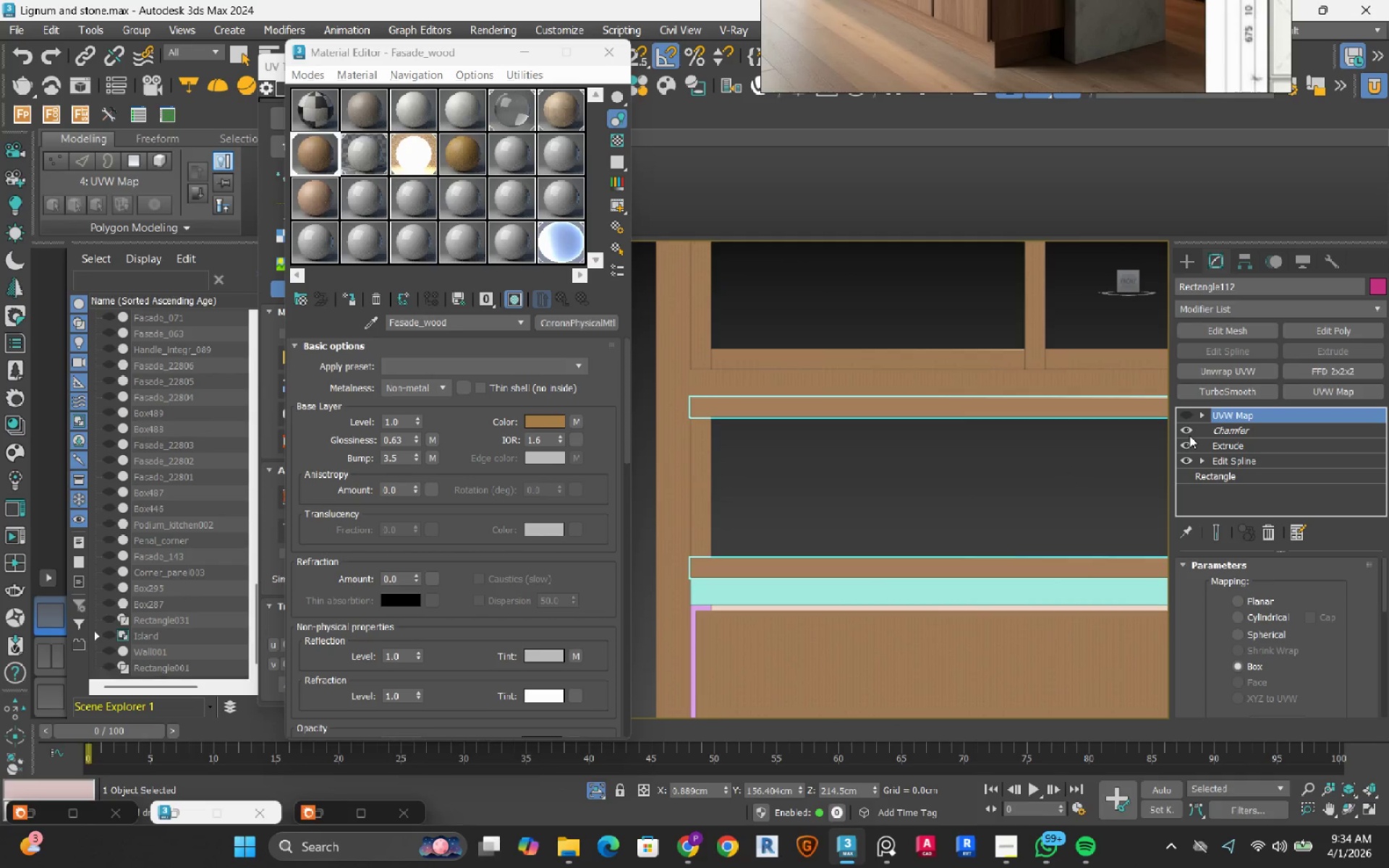 
left_click([1189, 435])
 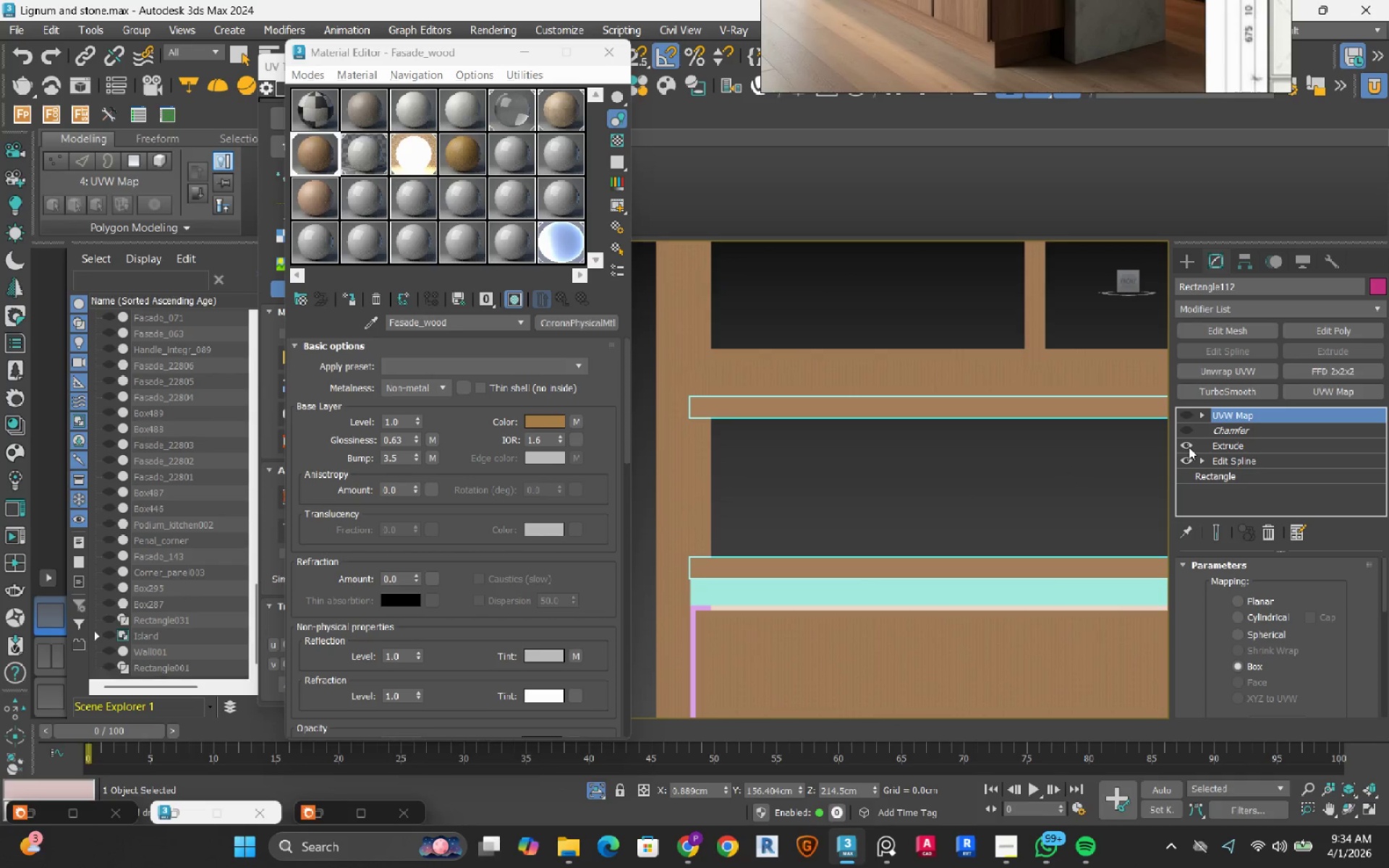 
left_click([1187, 446])
 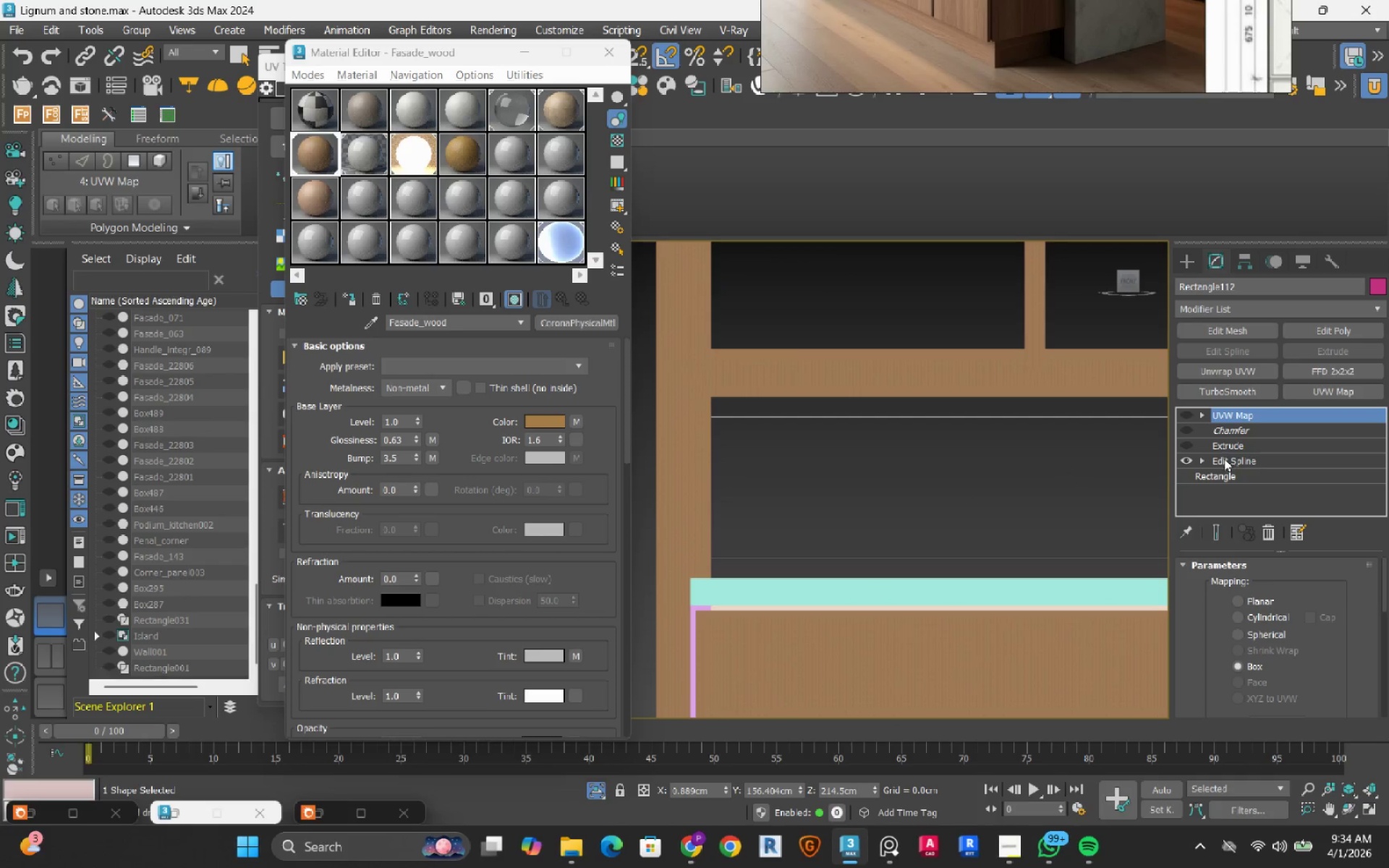 
left_click([1226, 459])
 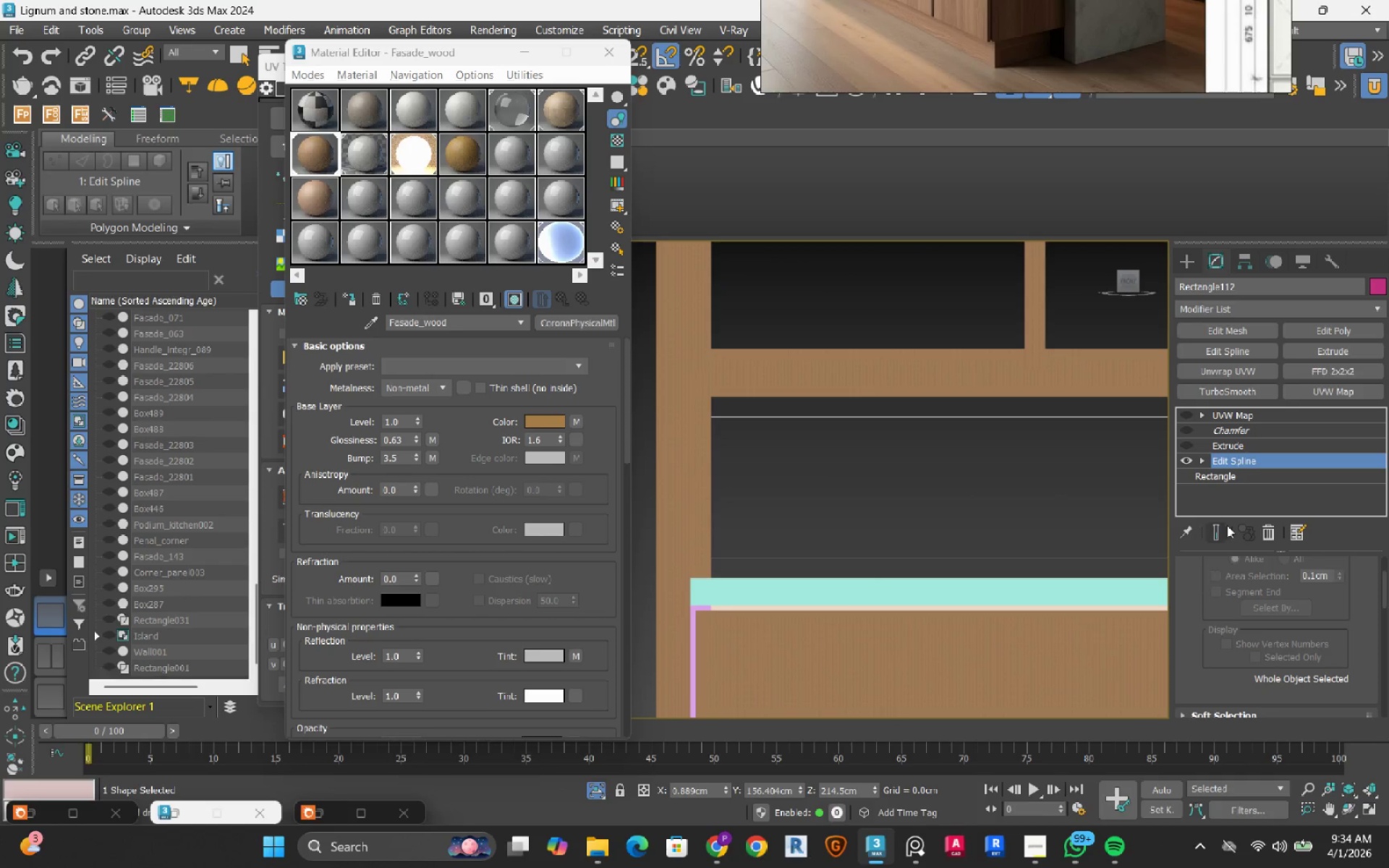 
left_click([1205, 459])
 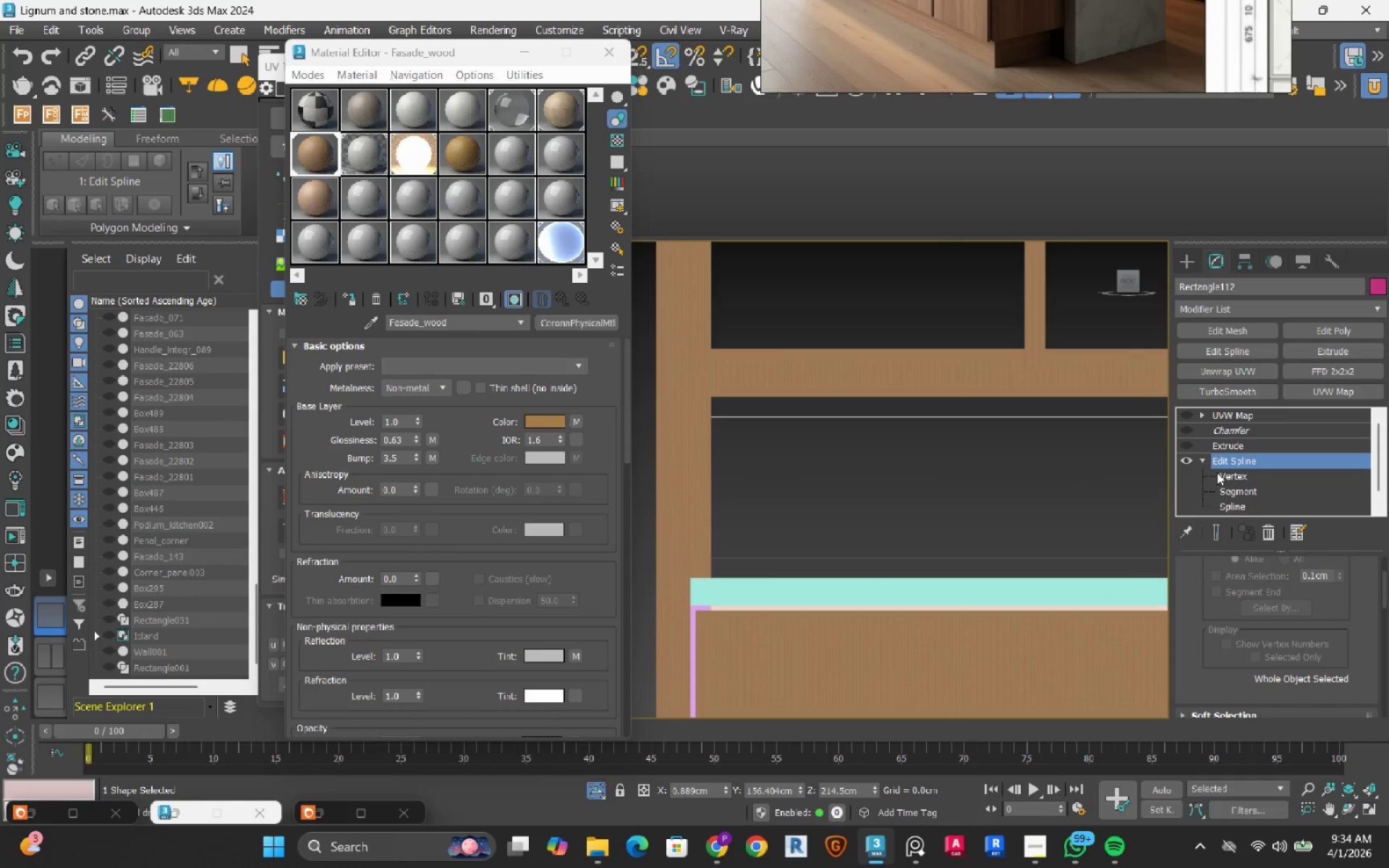 
left_click([1217, 472])
 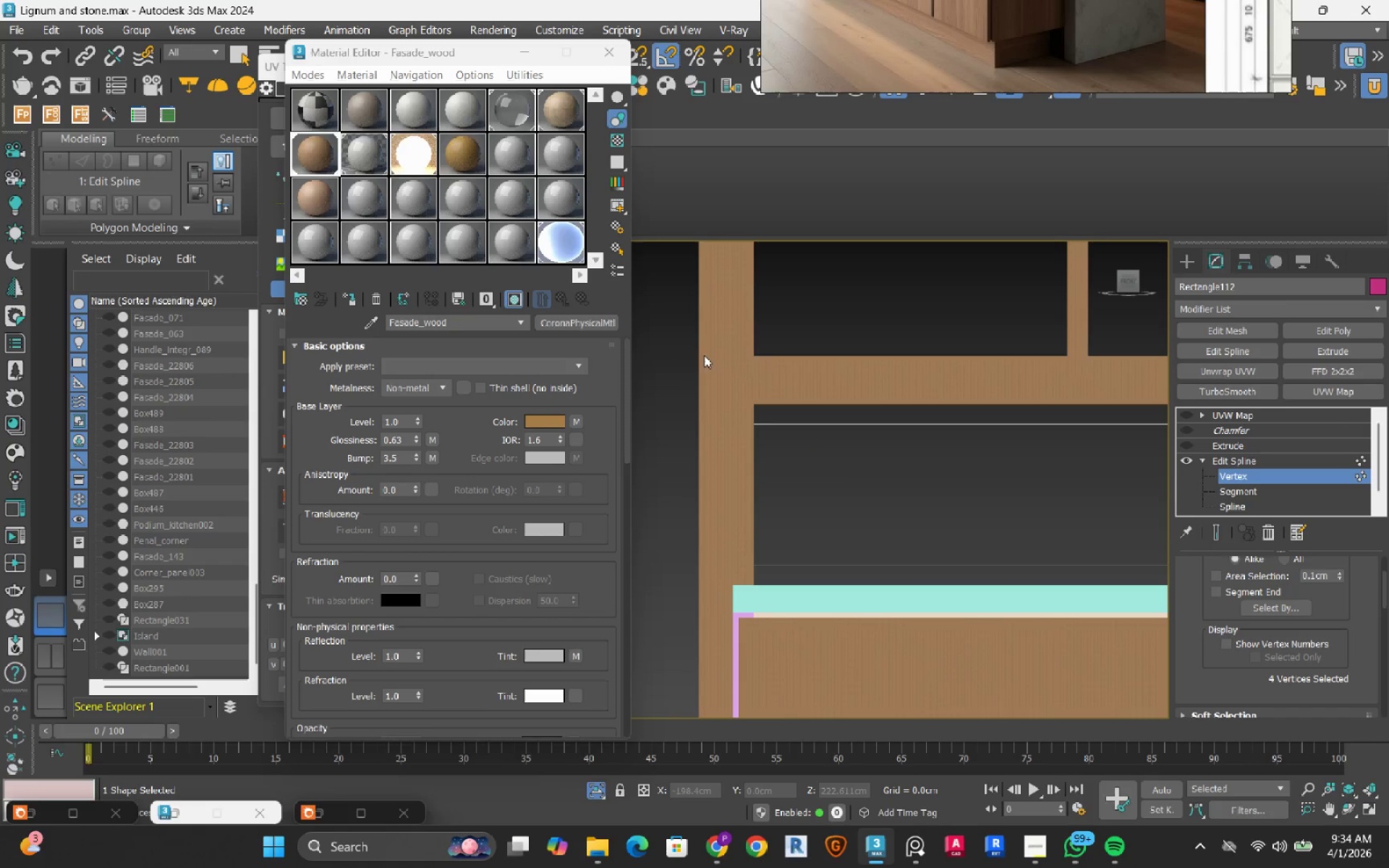 
left_click_drag(start_coordinate=[664, 325], to_coordinate=[886, 661])
 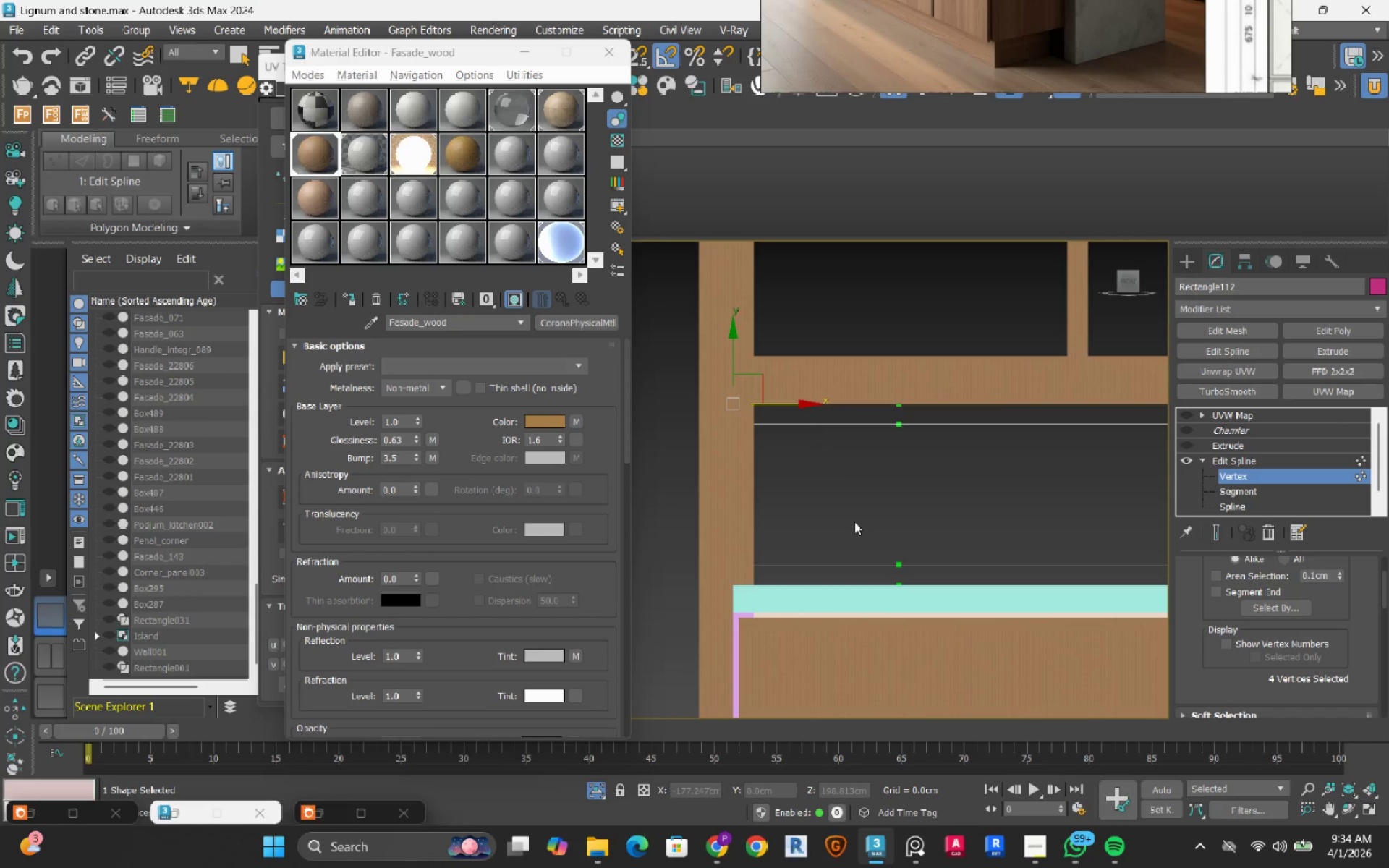 
right_click([855, 519])
 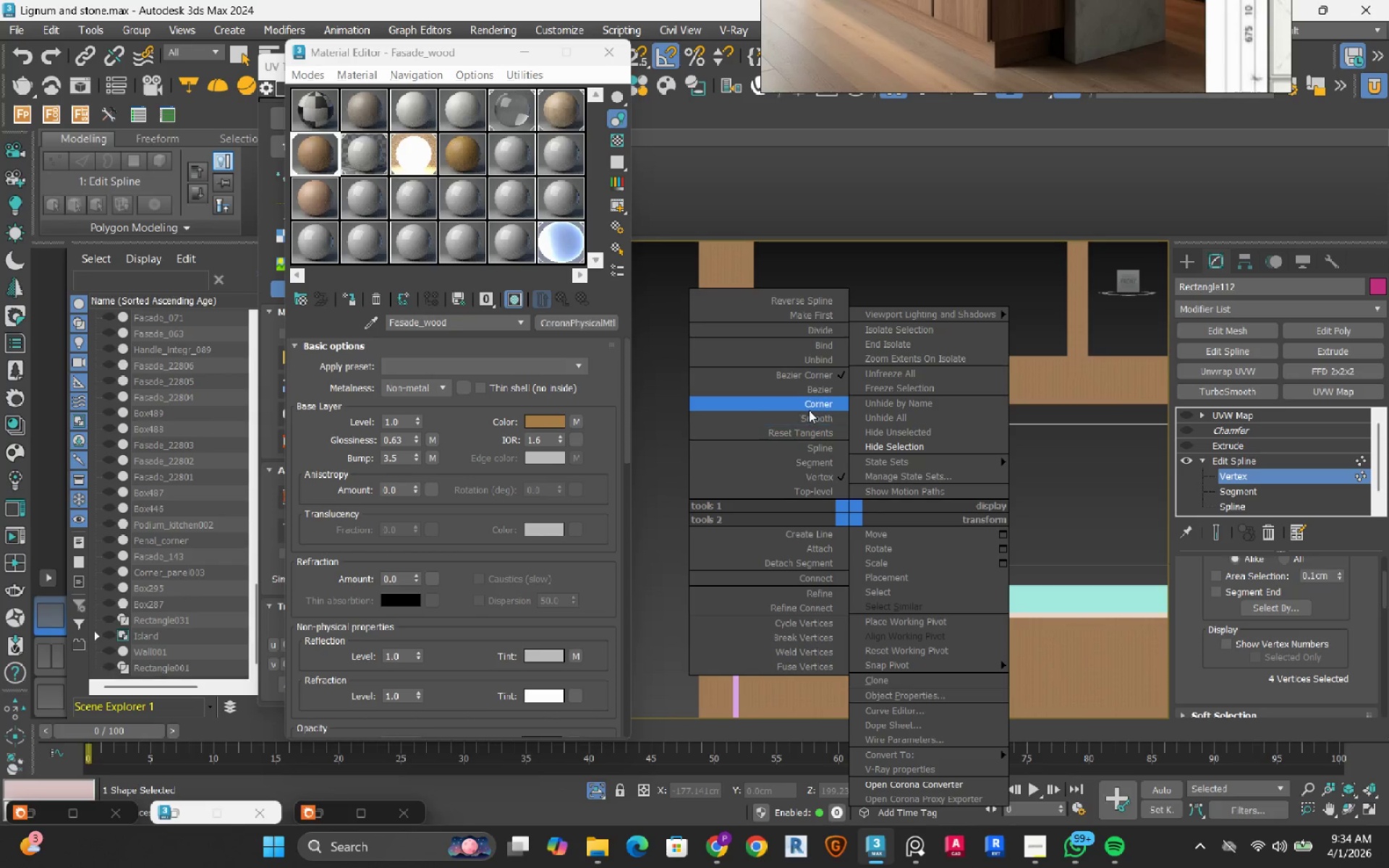 
left_click([809, 410])
 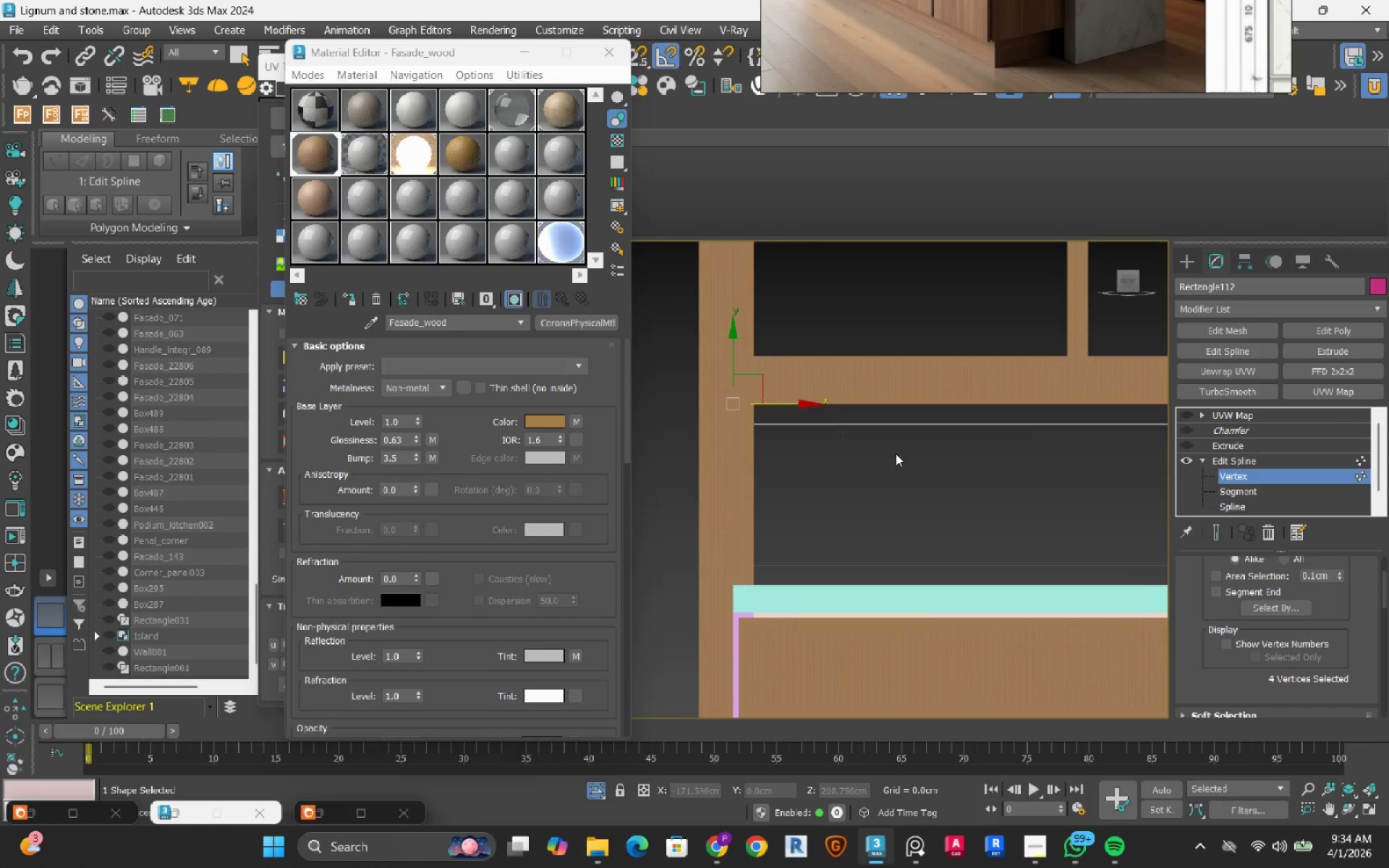 
scroll: coordinate [897, 454], scroll_direction: down, amount: 2.0
 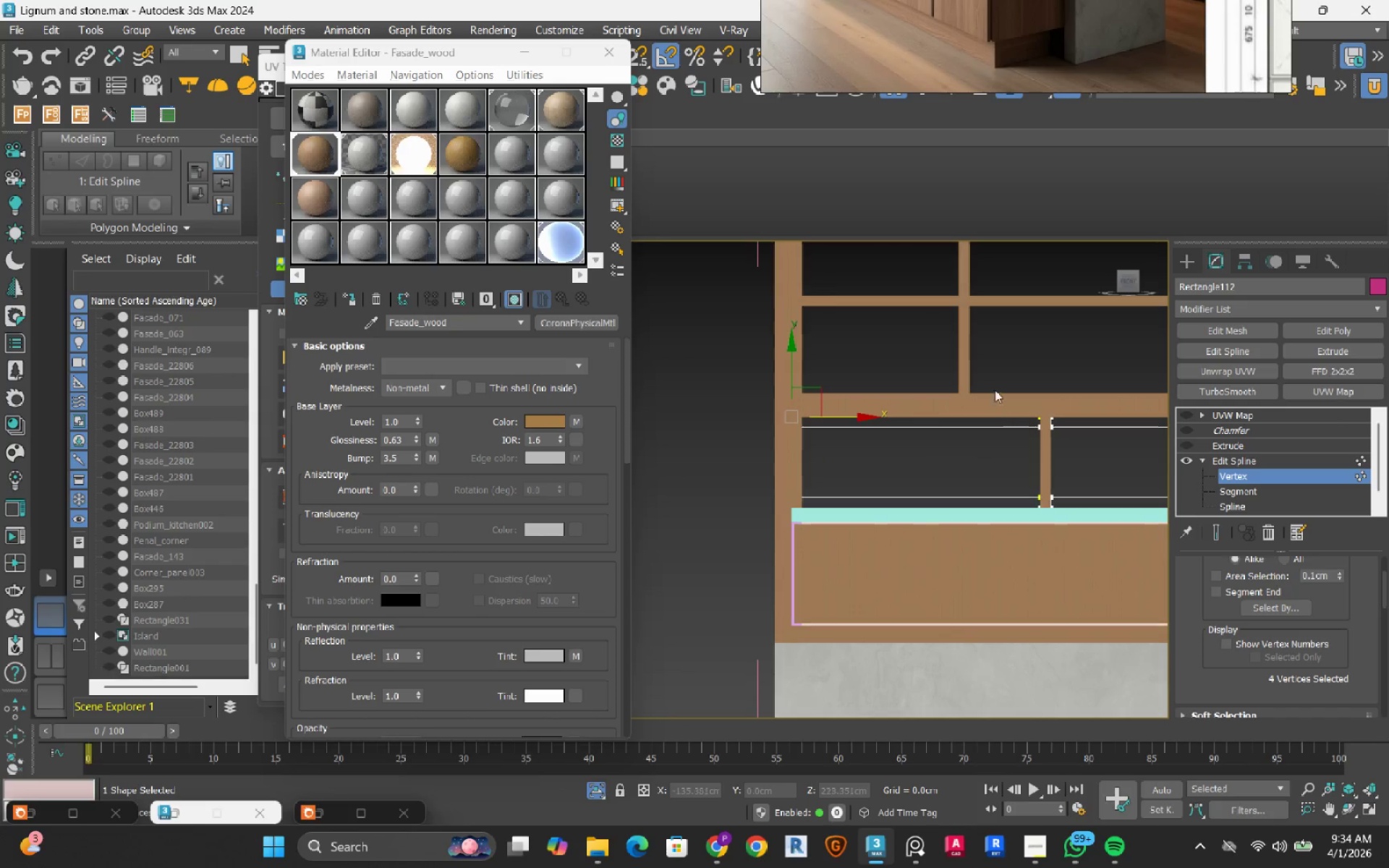 
left_click_drag(start_coordinate=[994, 375], to_coordinate=[1111, 565])
 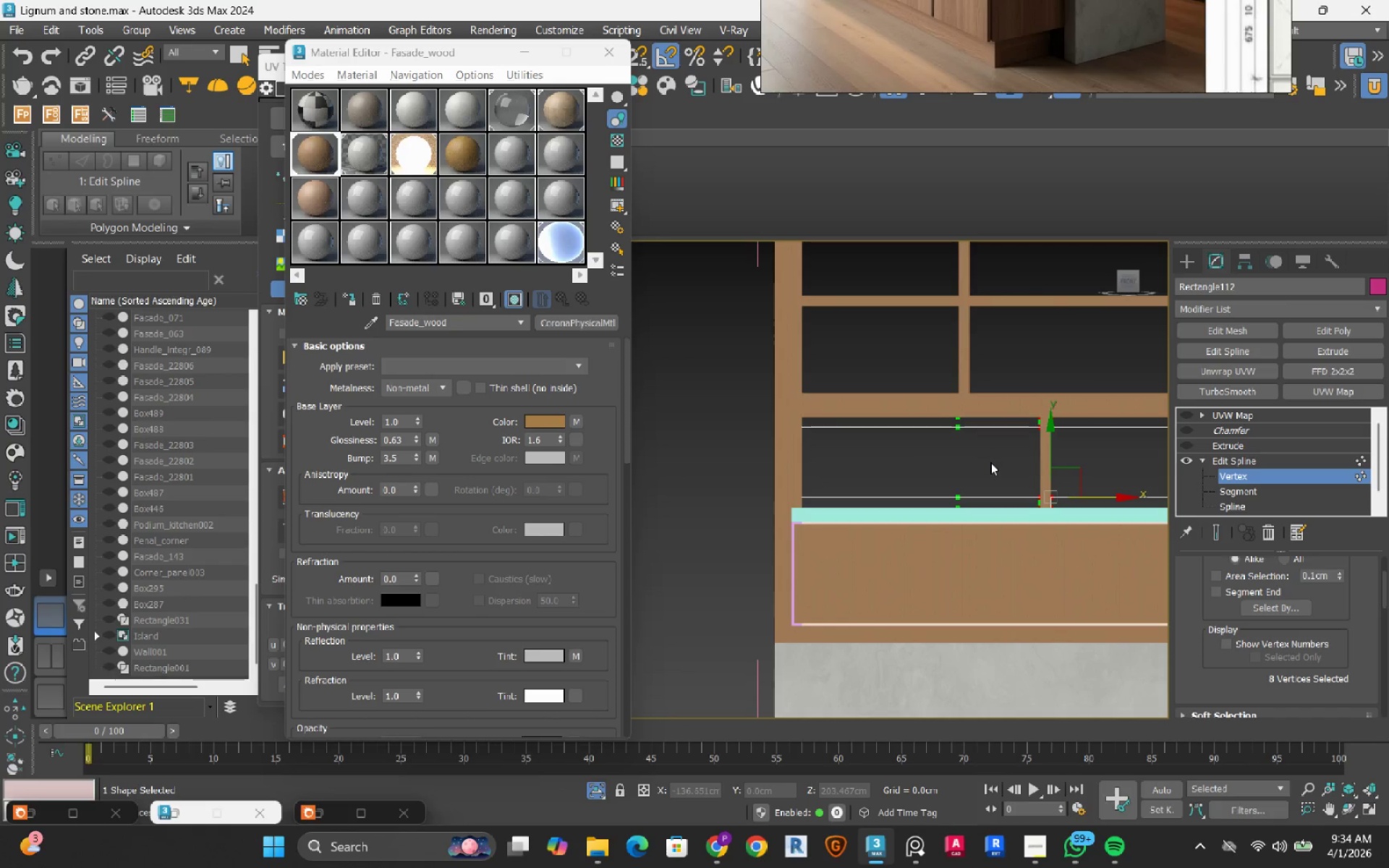 
right_click([990, 462])
 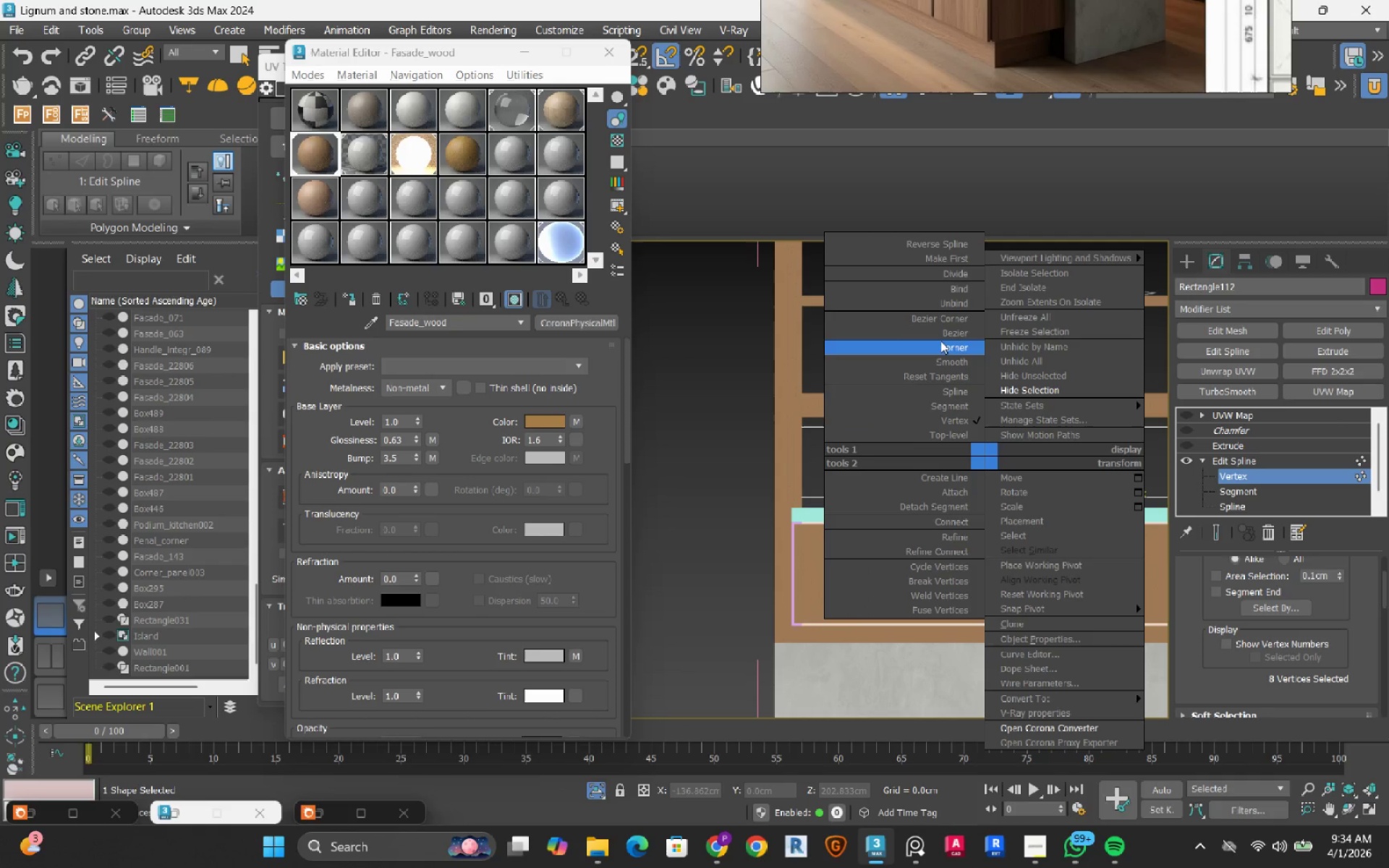 
left_click([940, 341])
 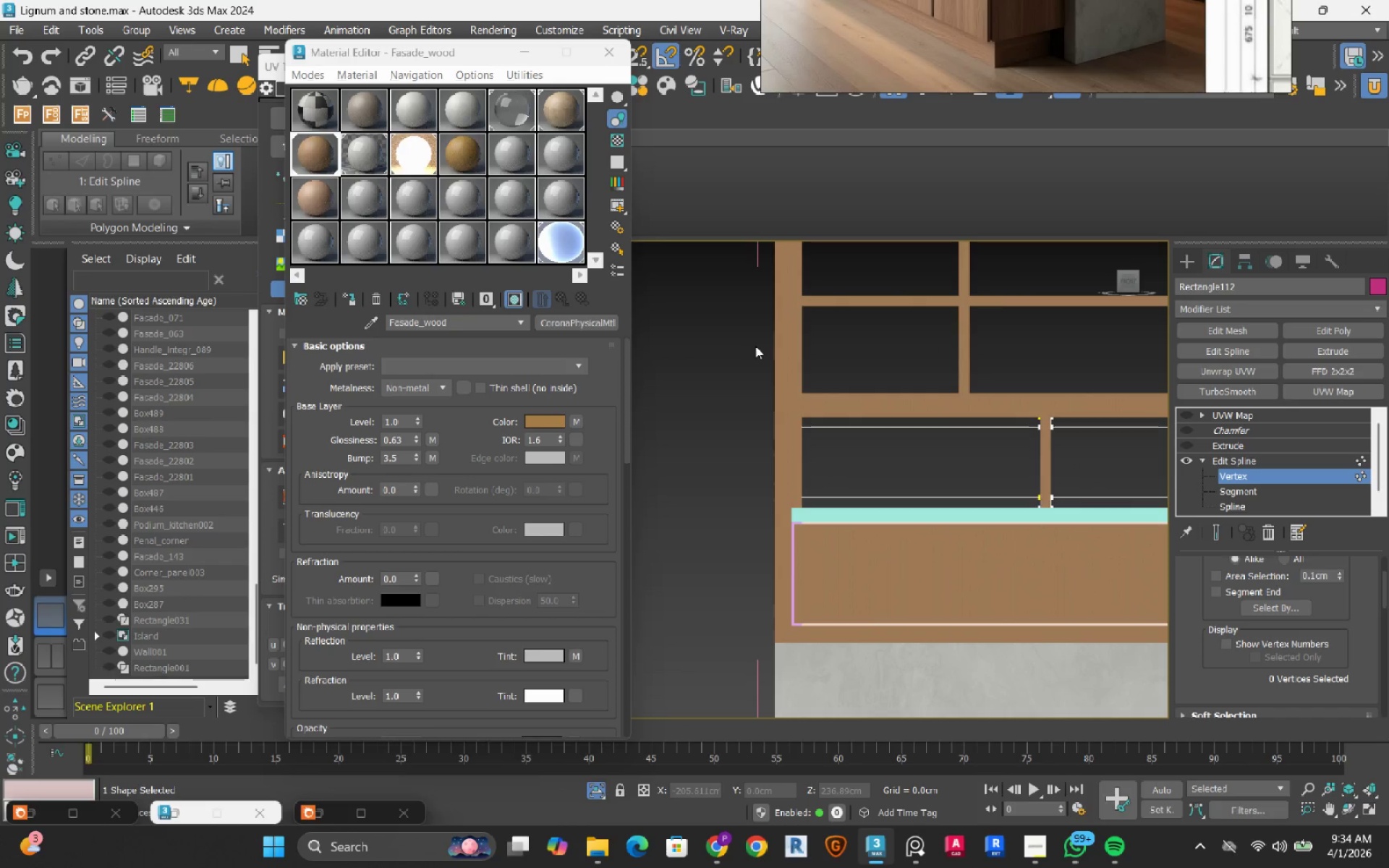 
left_click_drag(start_coordinate=[716, 332], to_coordinate=[901, 584])
 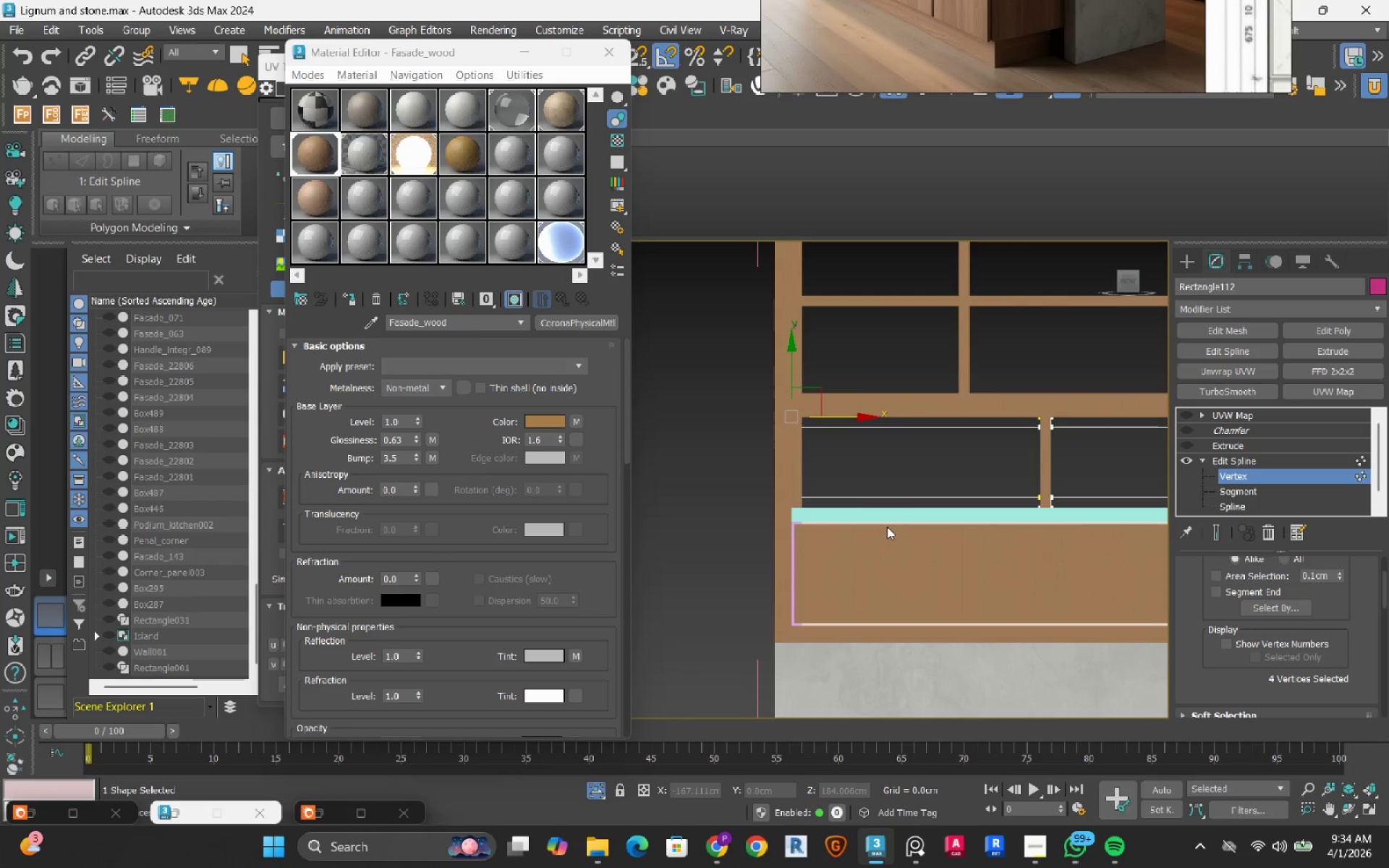 
key(F3)
 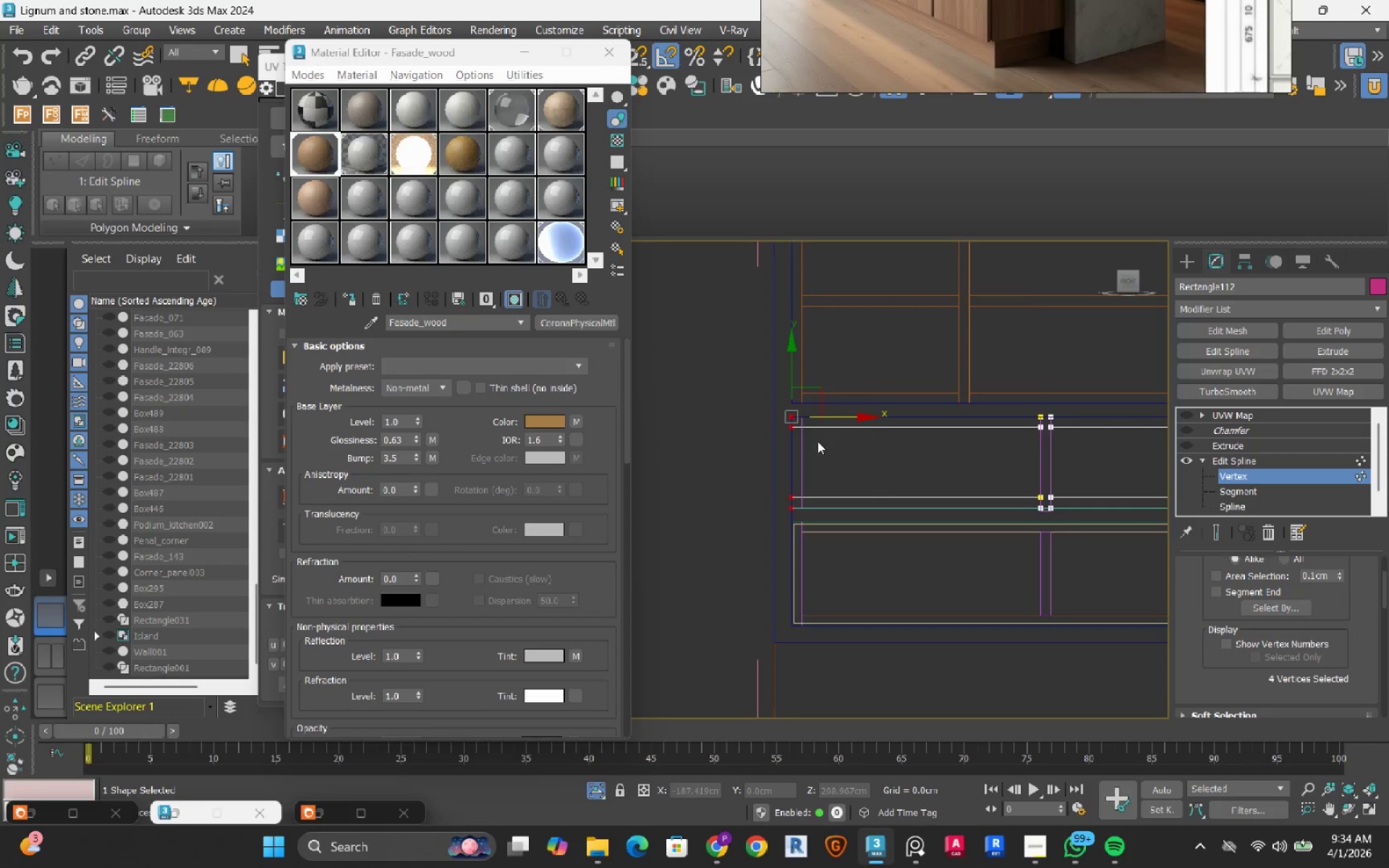 
scroll: coordinate [817, 441], scroll_direction: up, amount: 2.0
 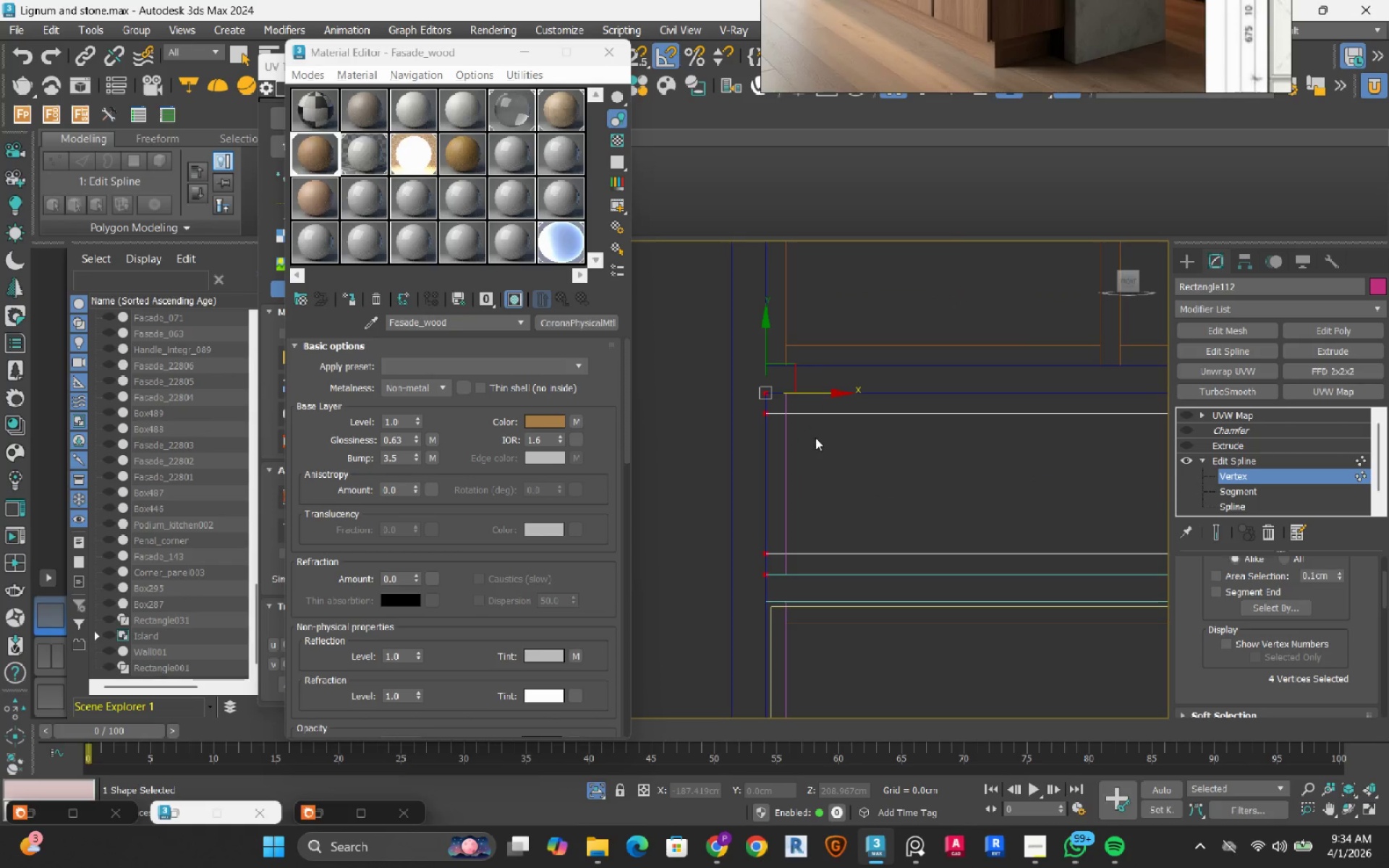 
key(S)
 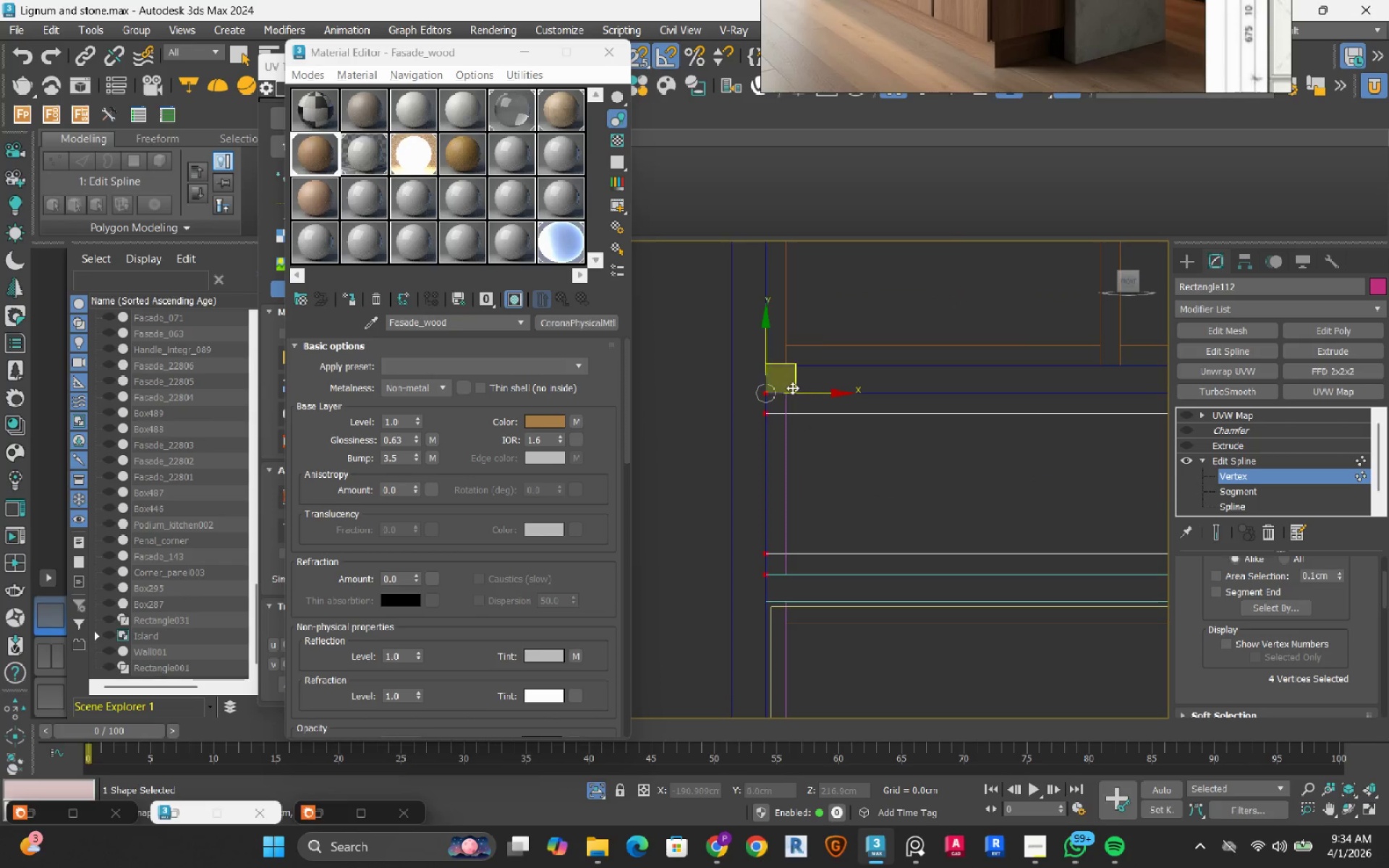 
scroll: coordinate [792, 388], scroll_direction: up, amount: 2.0
 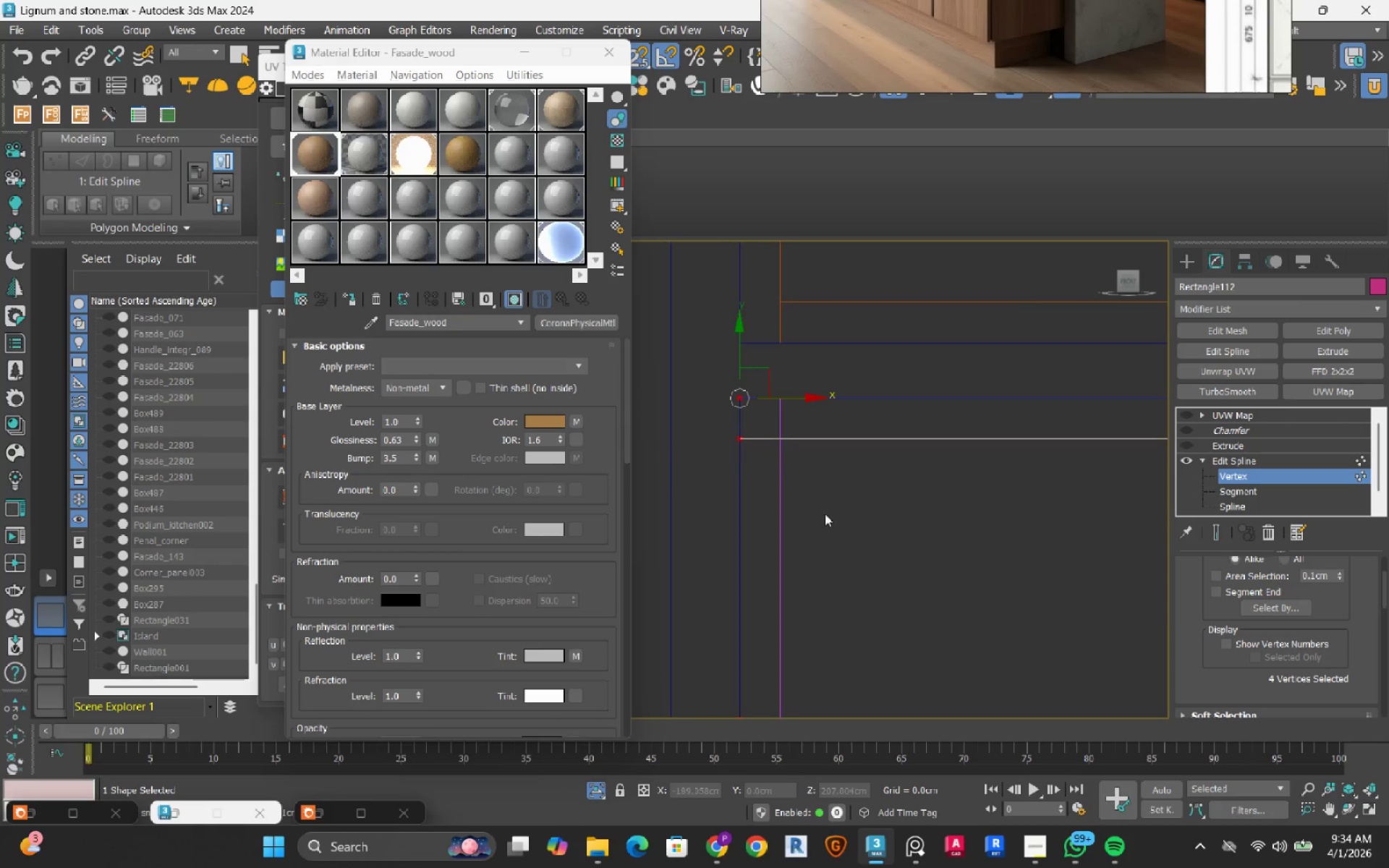 
left_click([826, 514])
 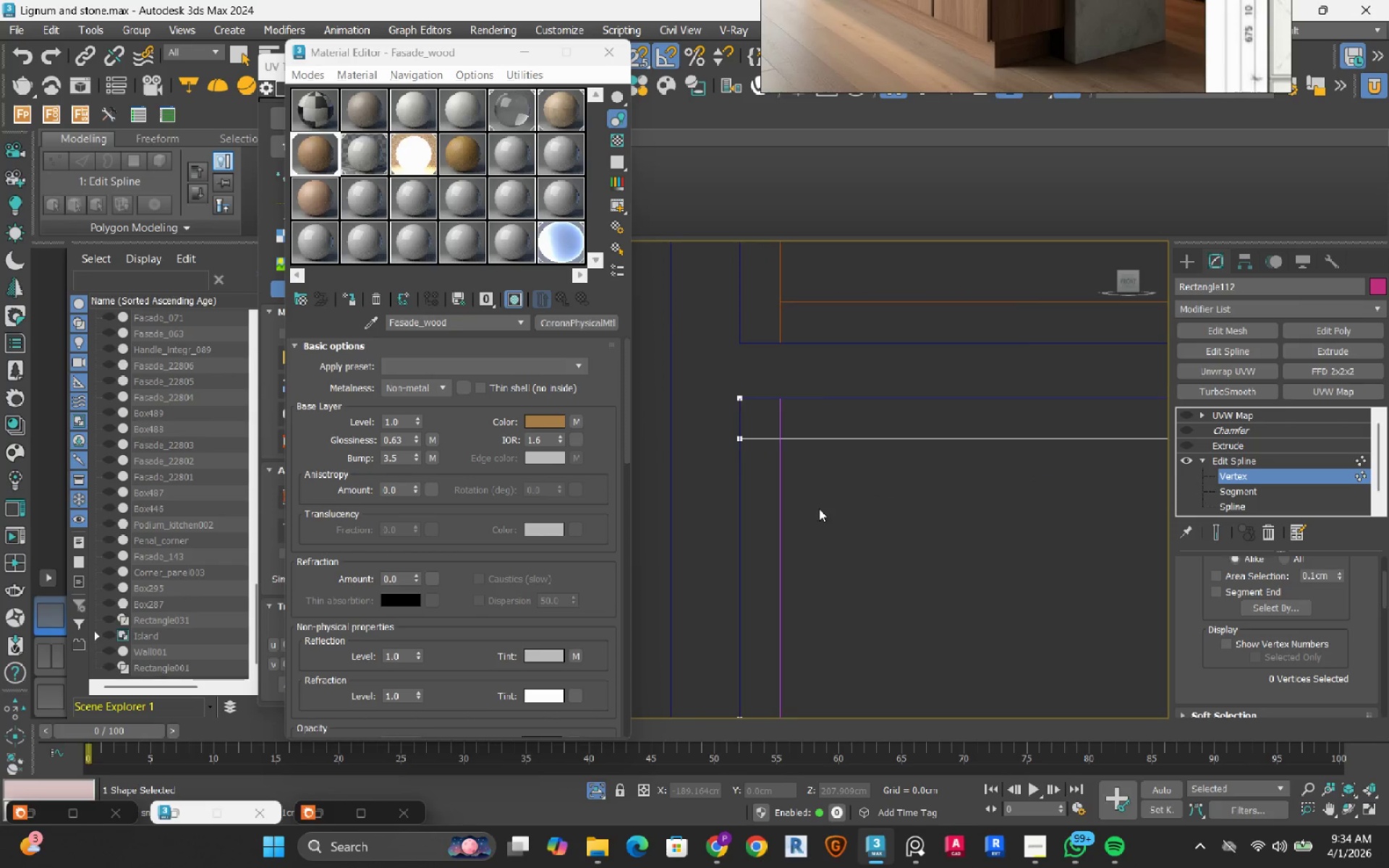 
left_click_drag(start_coordinate=[817, 505], to_coordinate=[663, 292])
 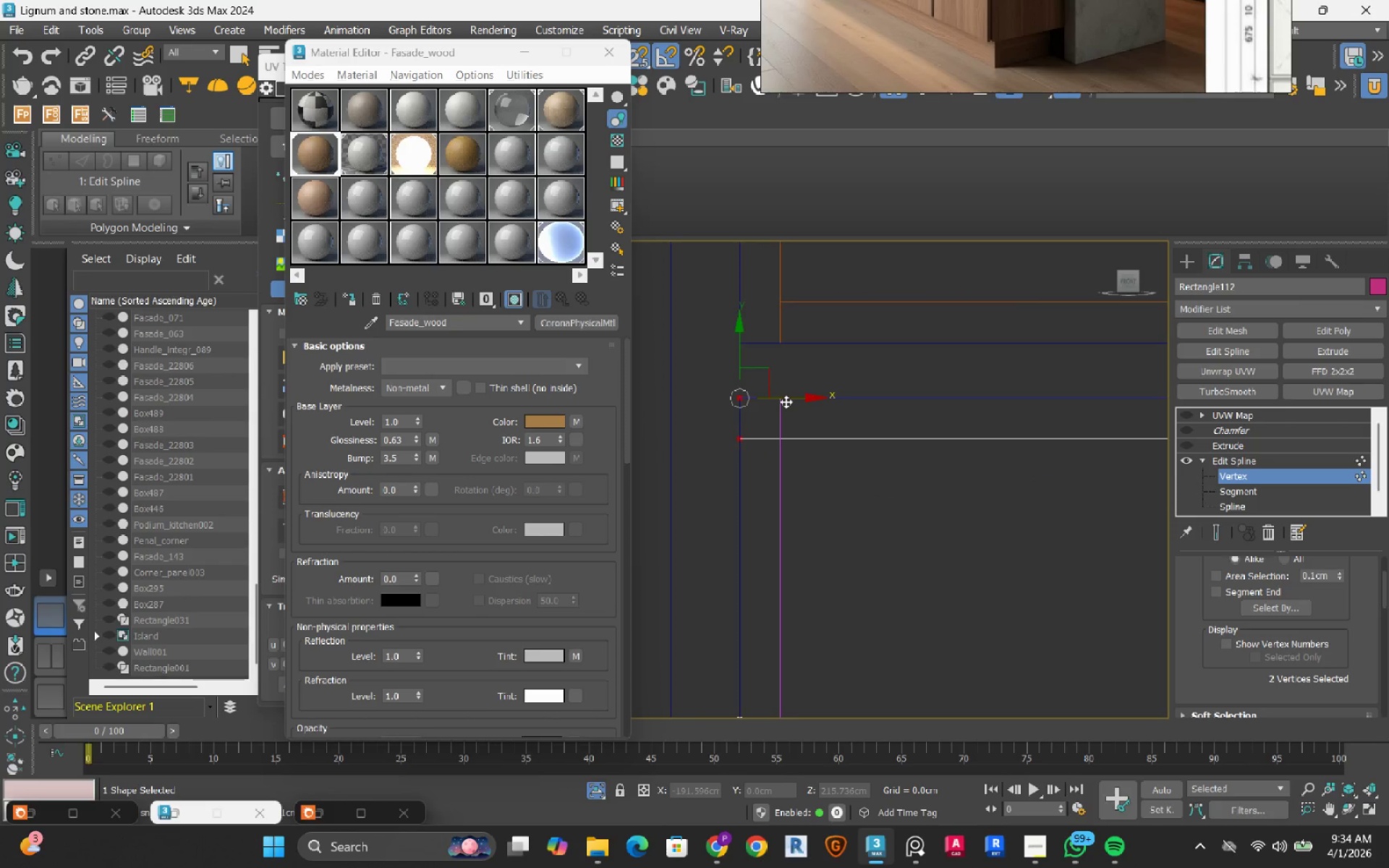 
left_click_drag(start_coordinate=[786, 401], to_coordinate=[780, 401])
 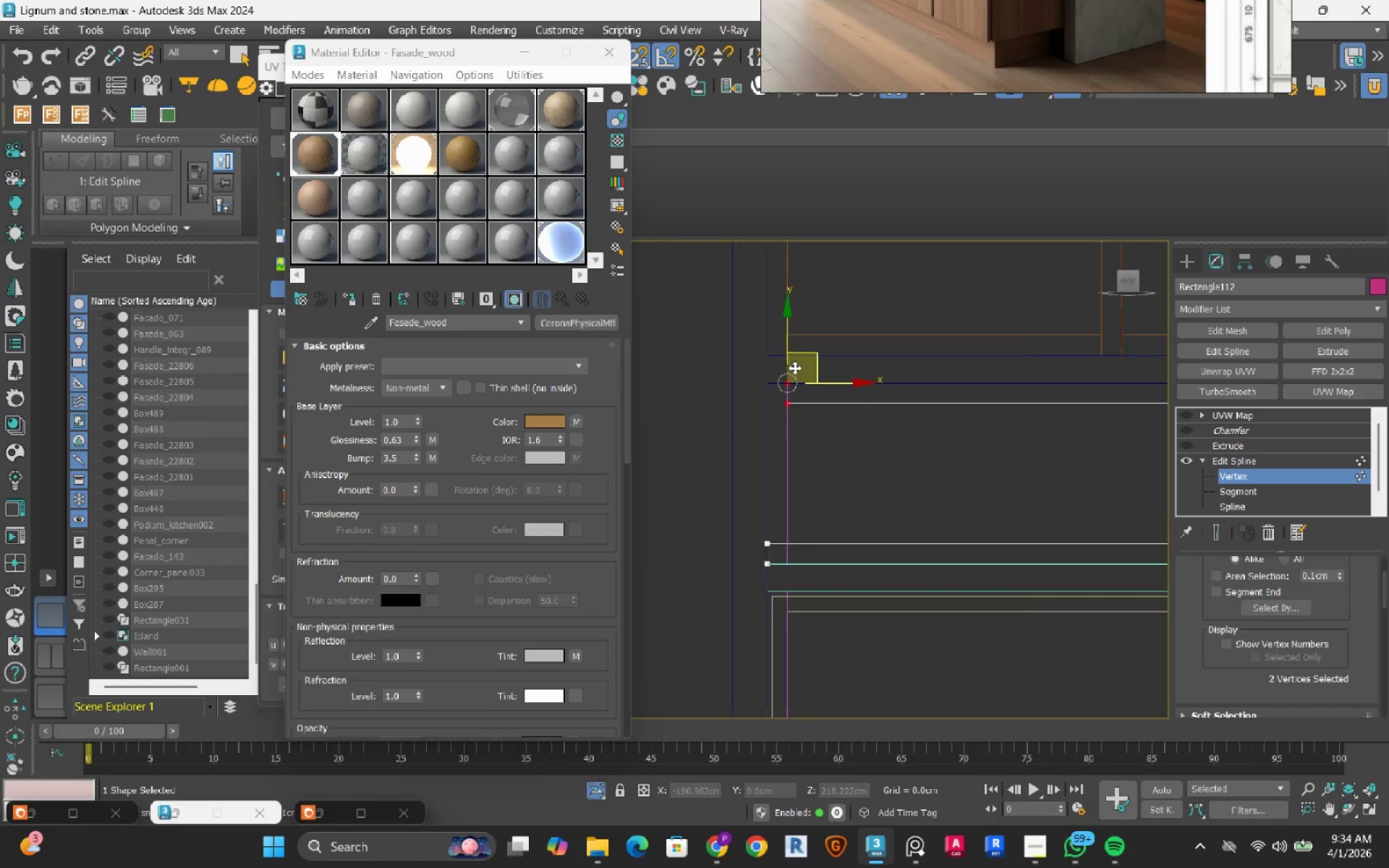 
scroll: coordinate [794, 367], scroll_direction: down, amount: 3.0
 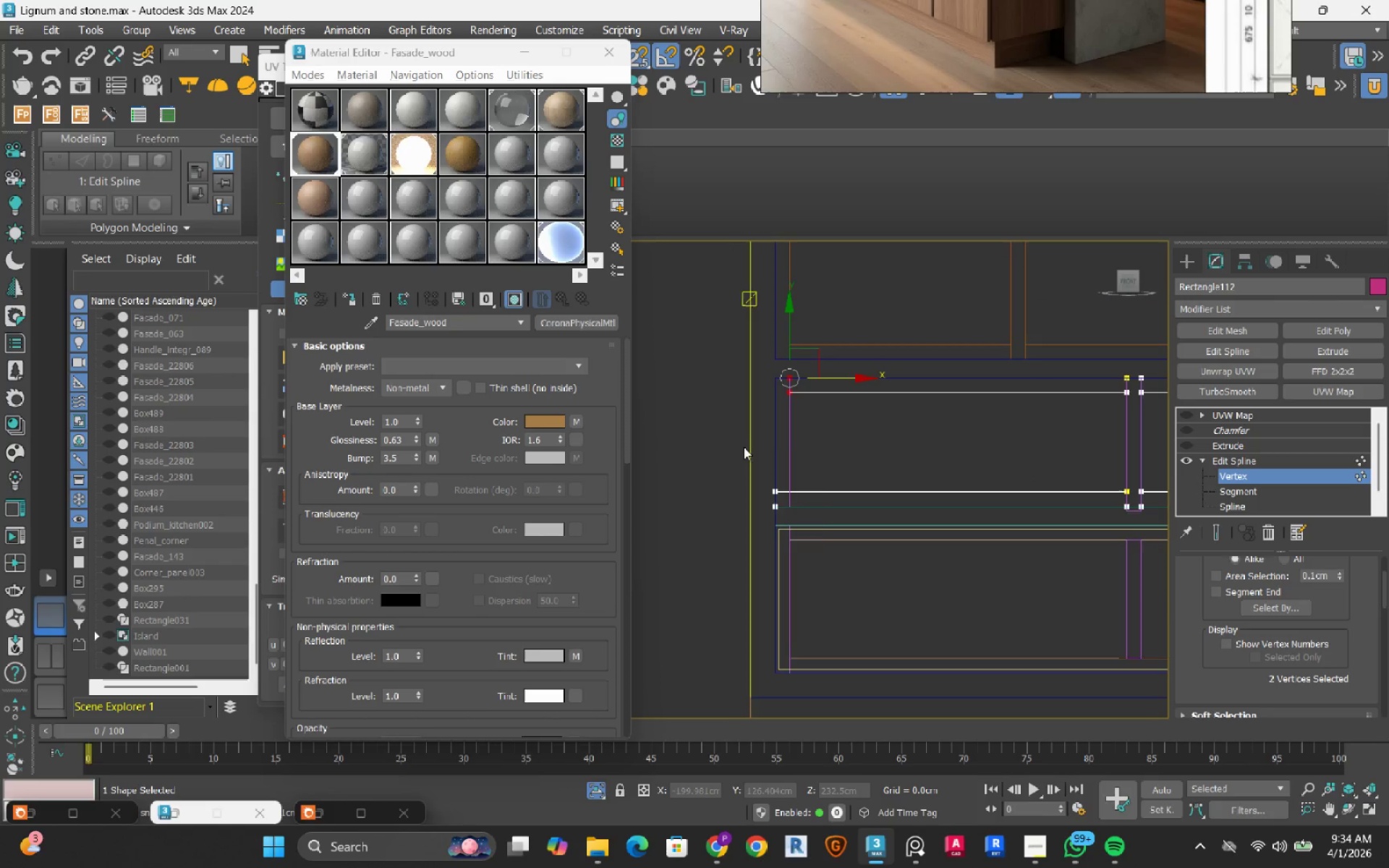 
left_click_drag(start_coordinate=[744, 449], to_coordinate=[824, 576])
 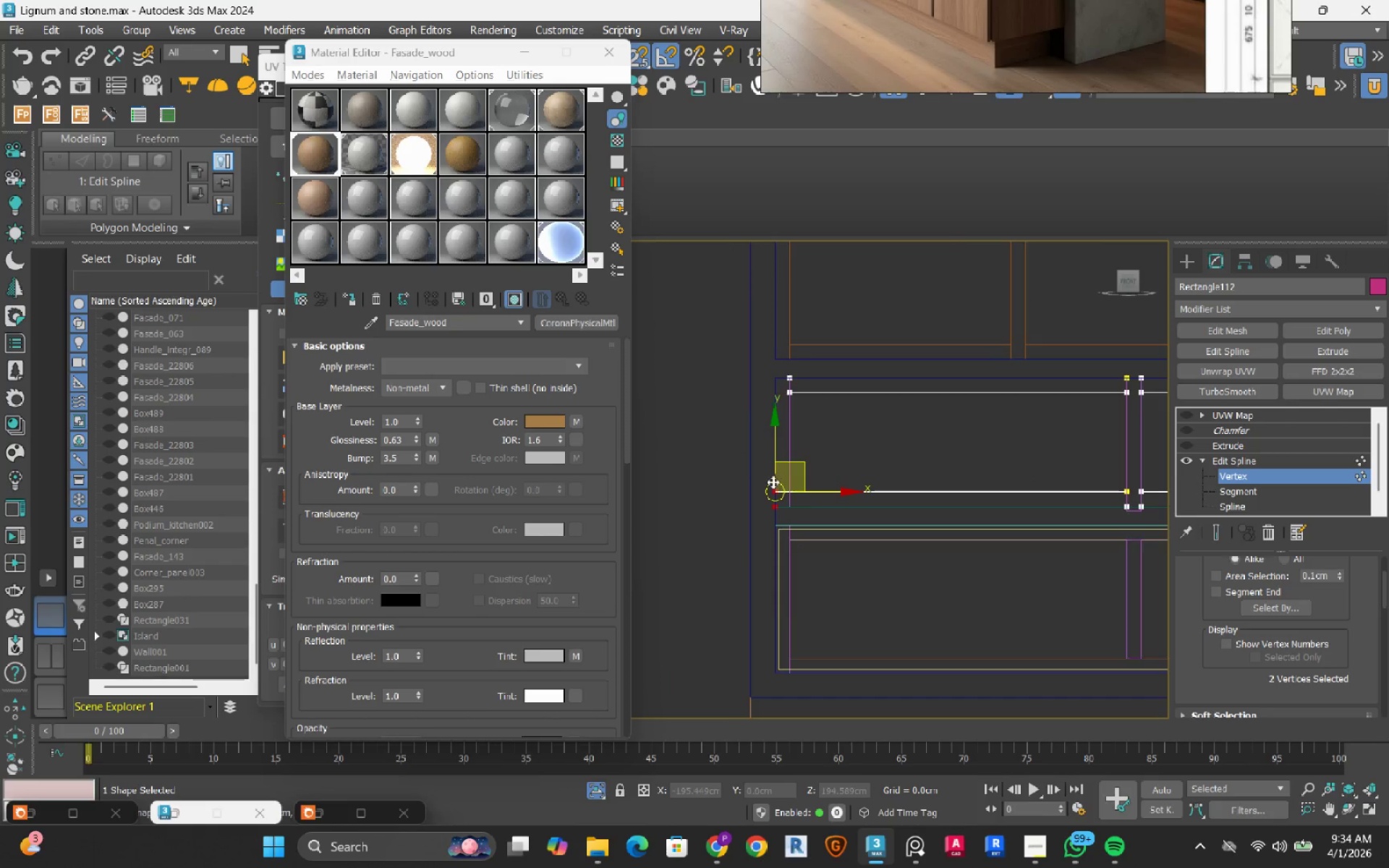 
scroll: coordinate [773, 482], scroll_direction: up, amount: 3.0
 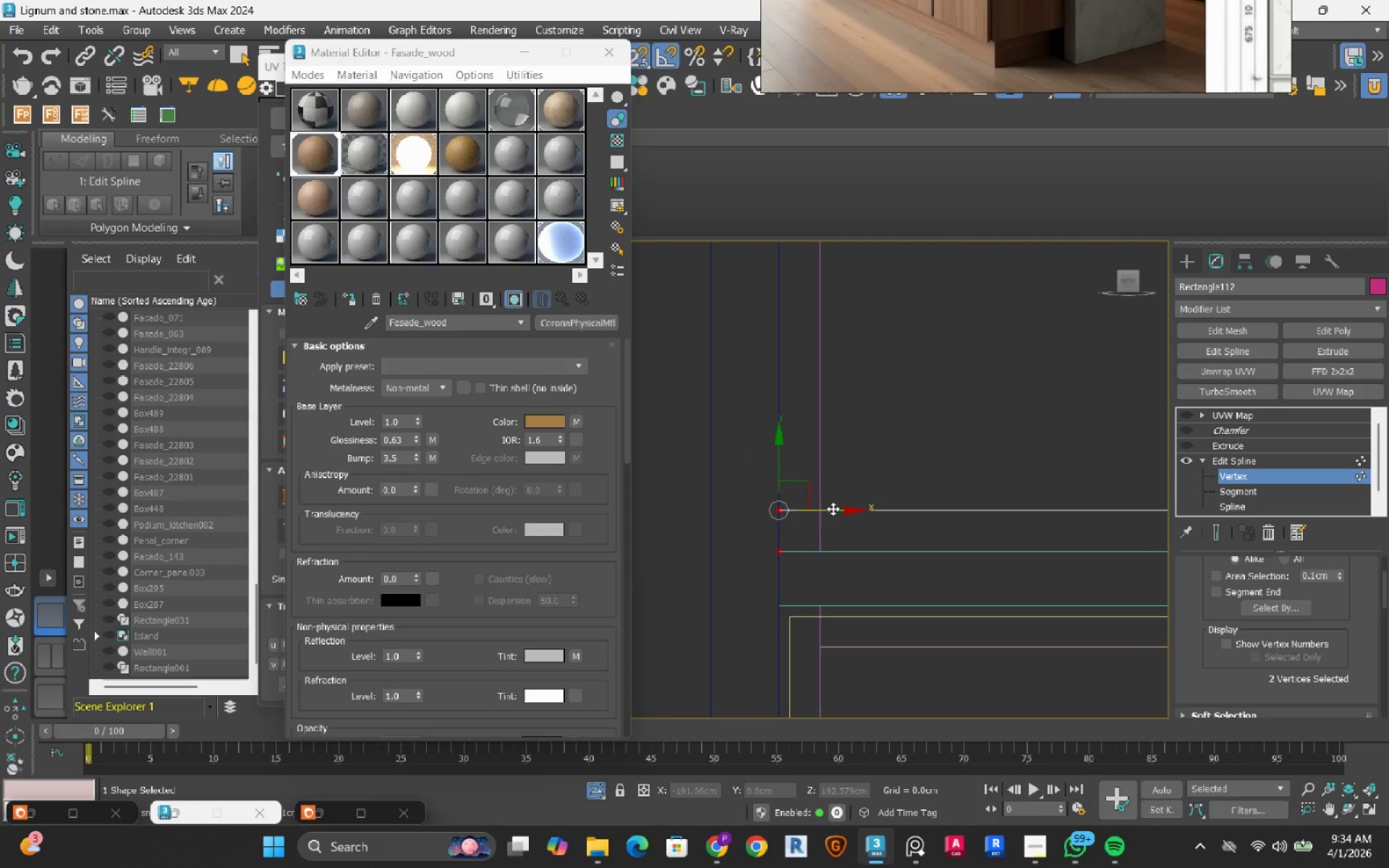 
left_click_drag(start_coordinate=[833, 508], to_coordinate=[830, 436])
 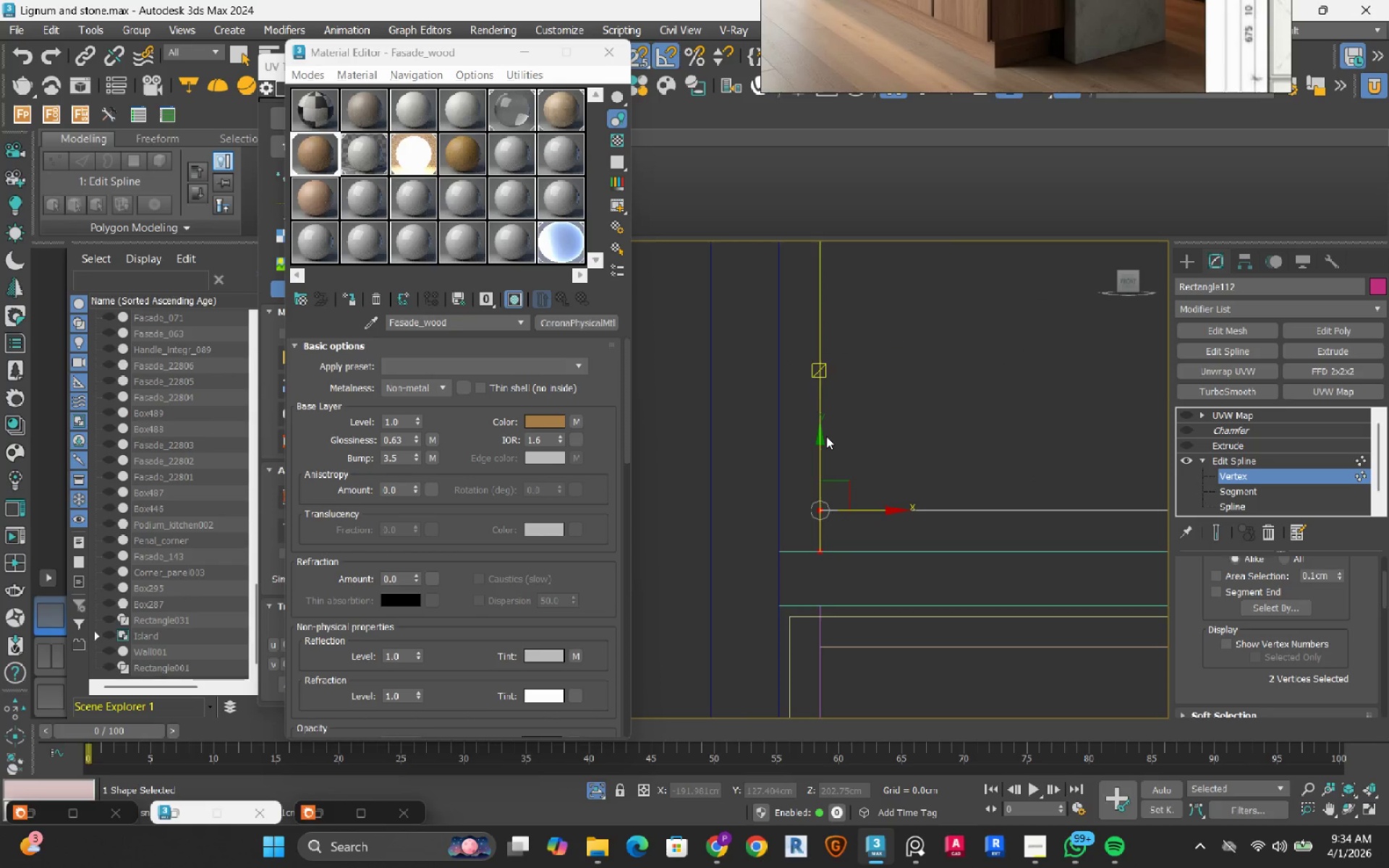 
type(s1)
 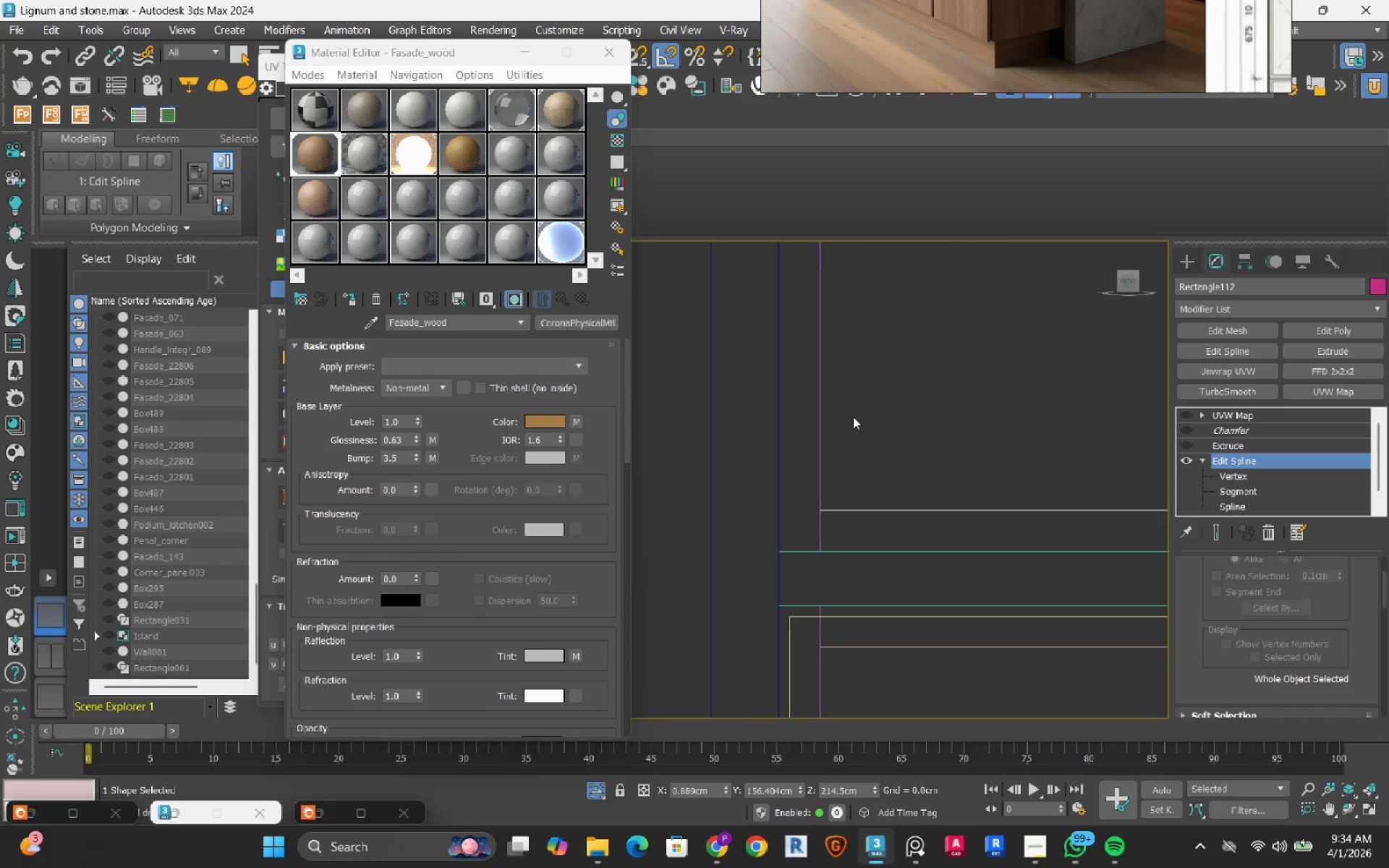 
hold_key(key=AltLeft, duration=0.47)
 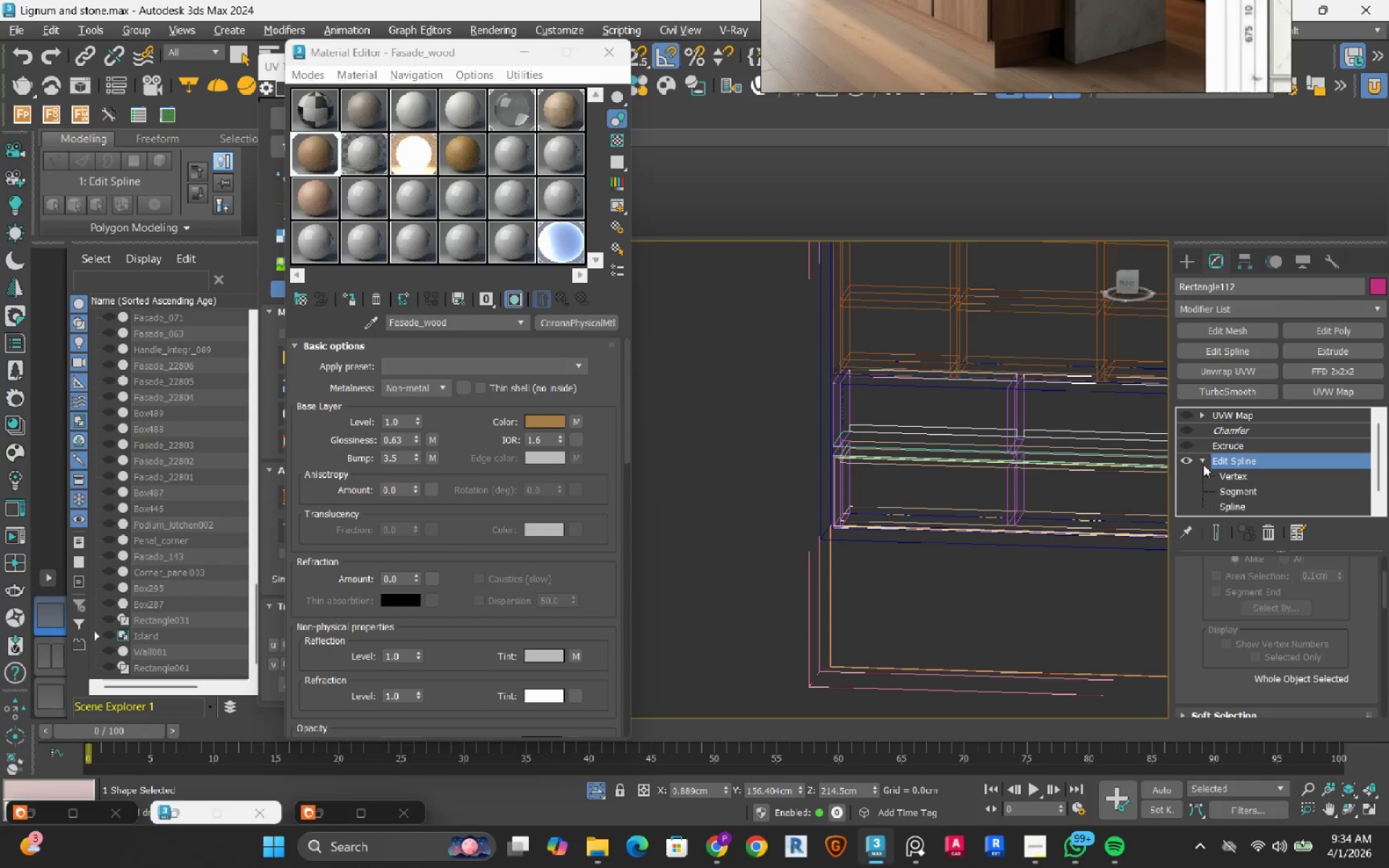 
scroll: coordinate [853, 417], scroll_direction: down, amount: 5.0
 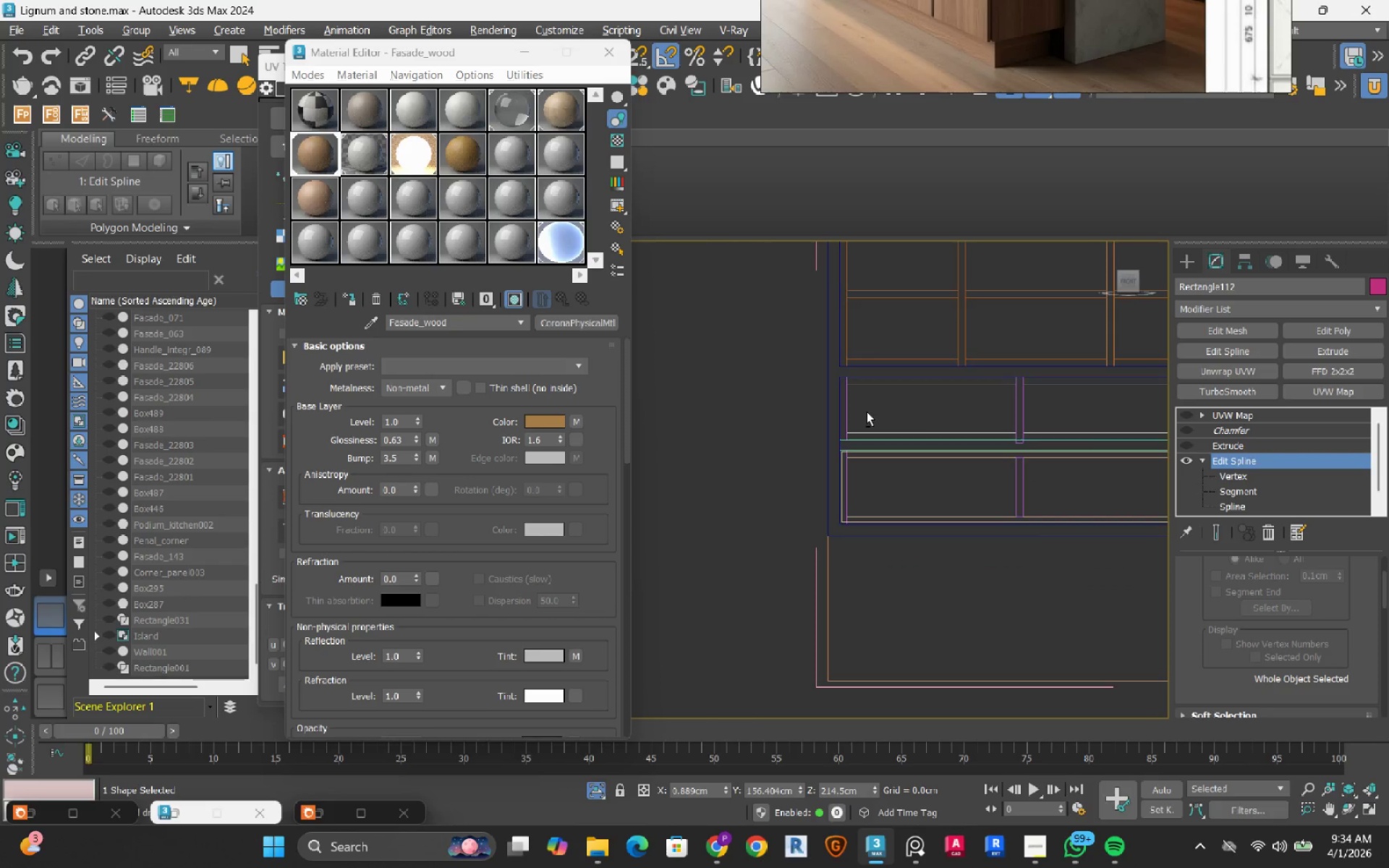 
left_click([1202, 460])
 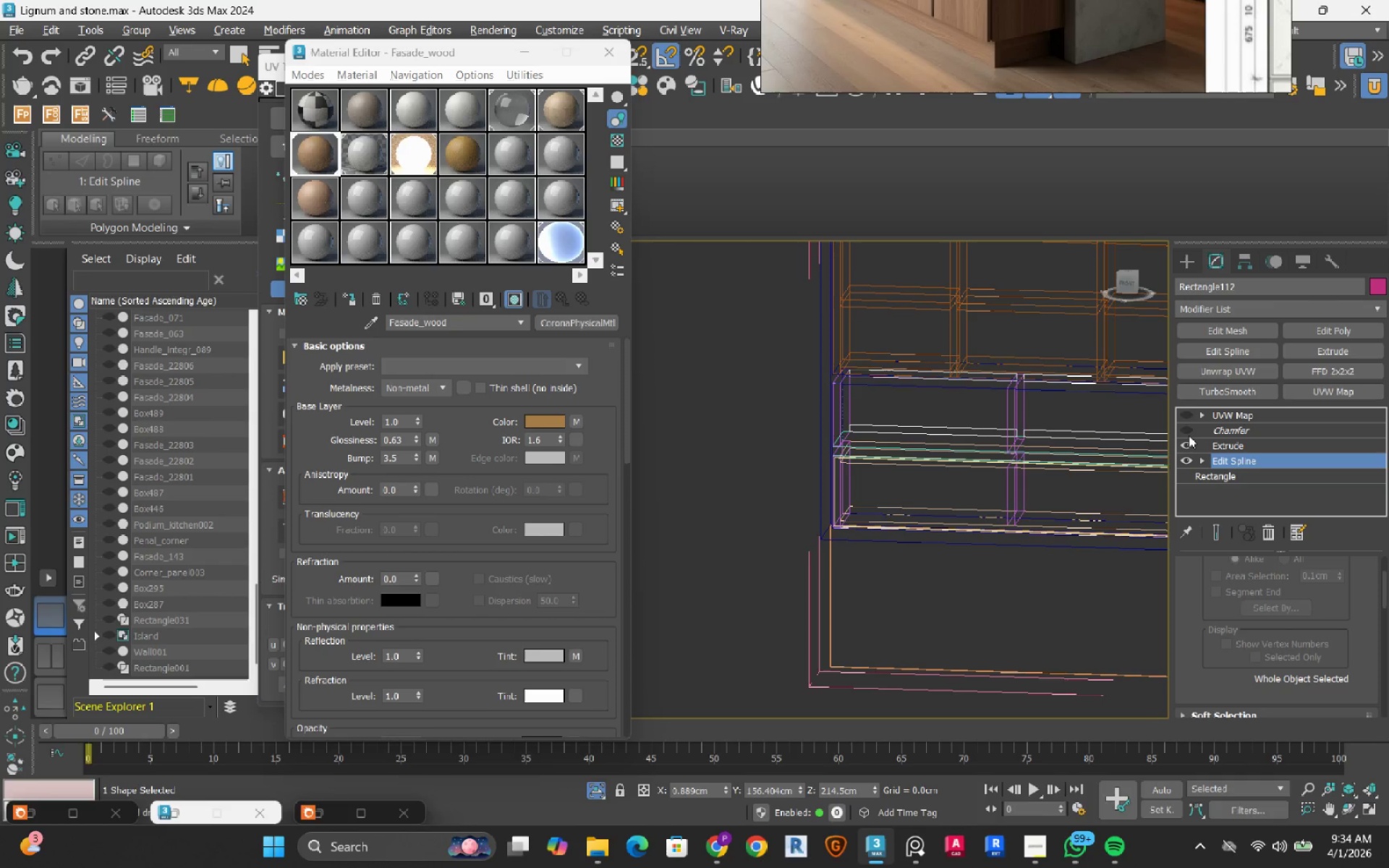 
double_click([1189, 435])
 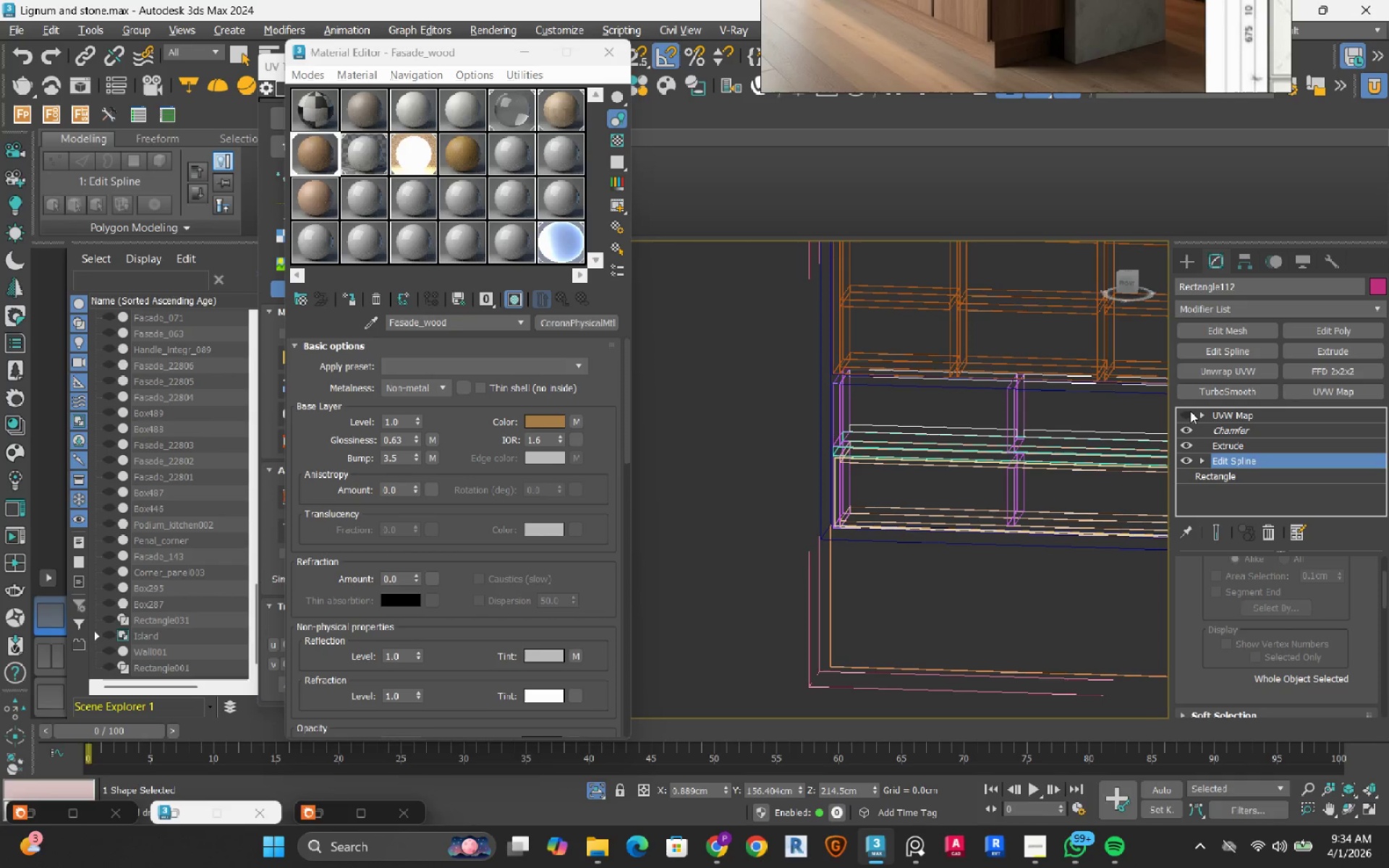 
triple_click([1190, 410])
 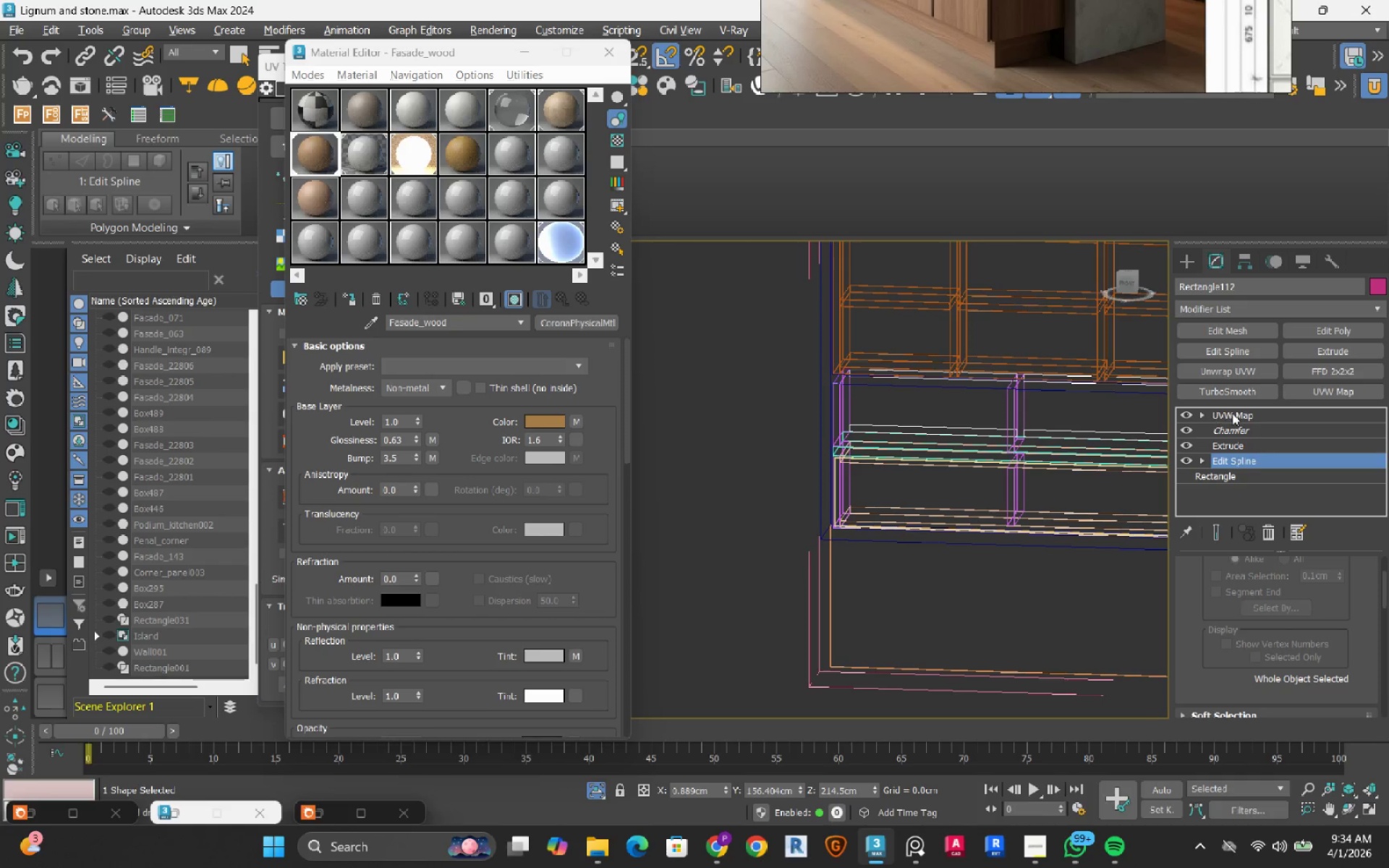 
triple_click([1232, 413])
 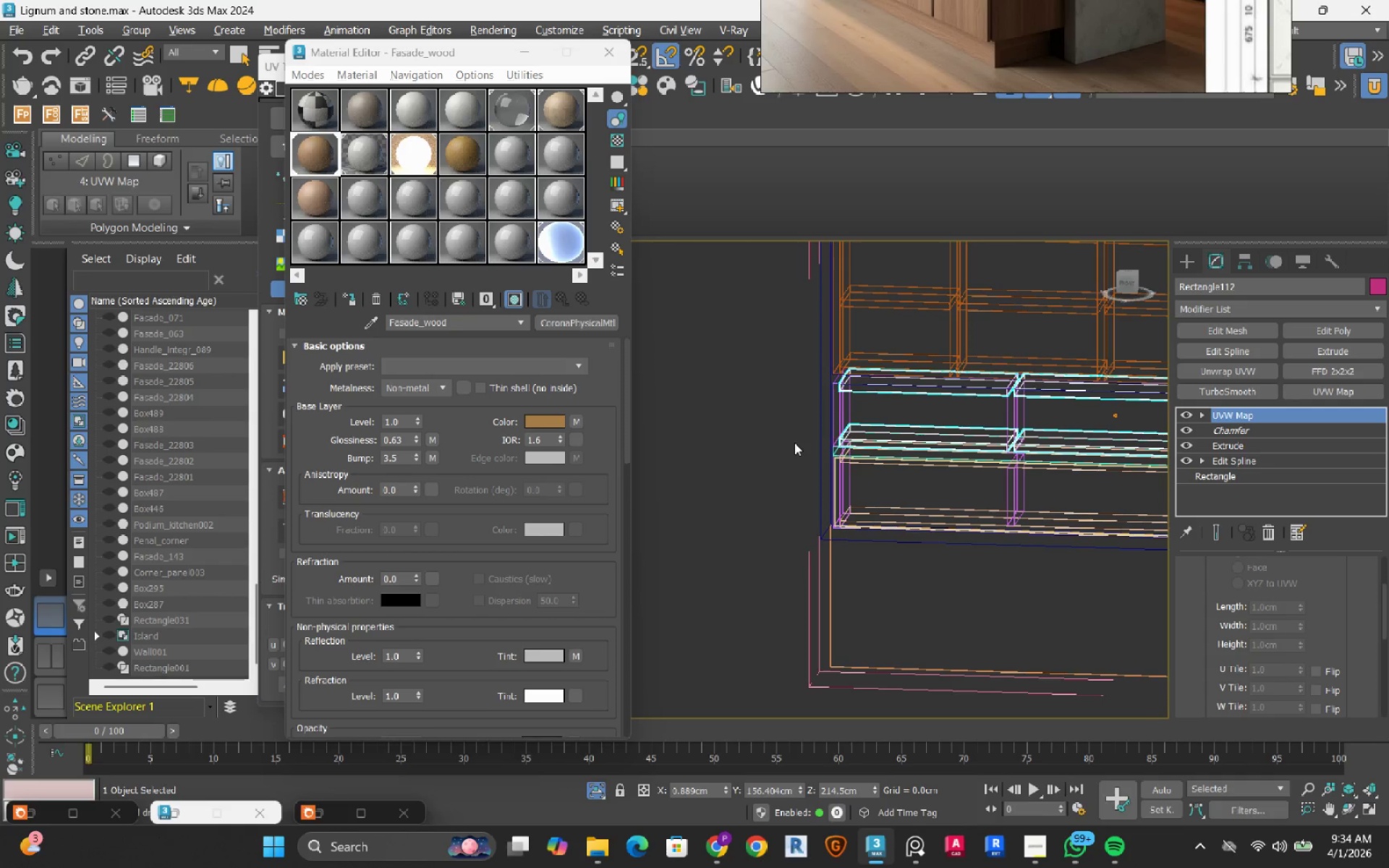 
key(F3)
 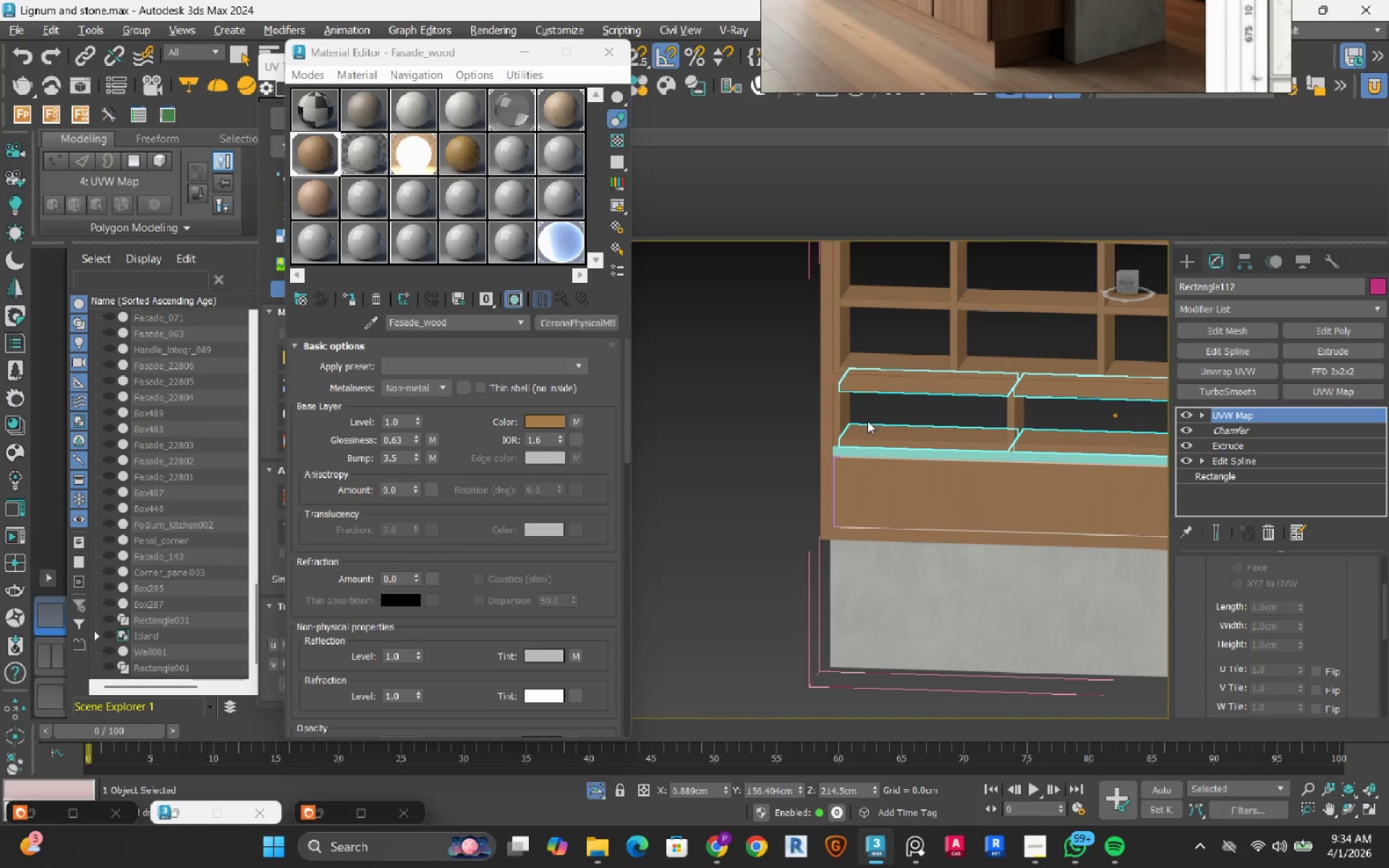 
left_click([872, 362])
 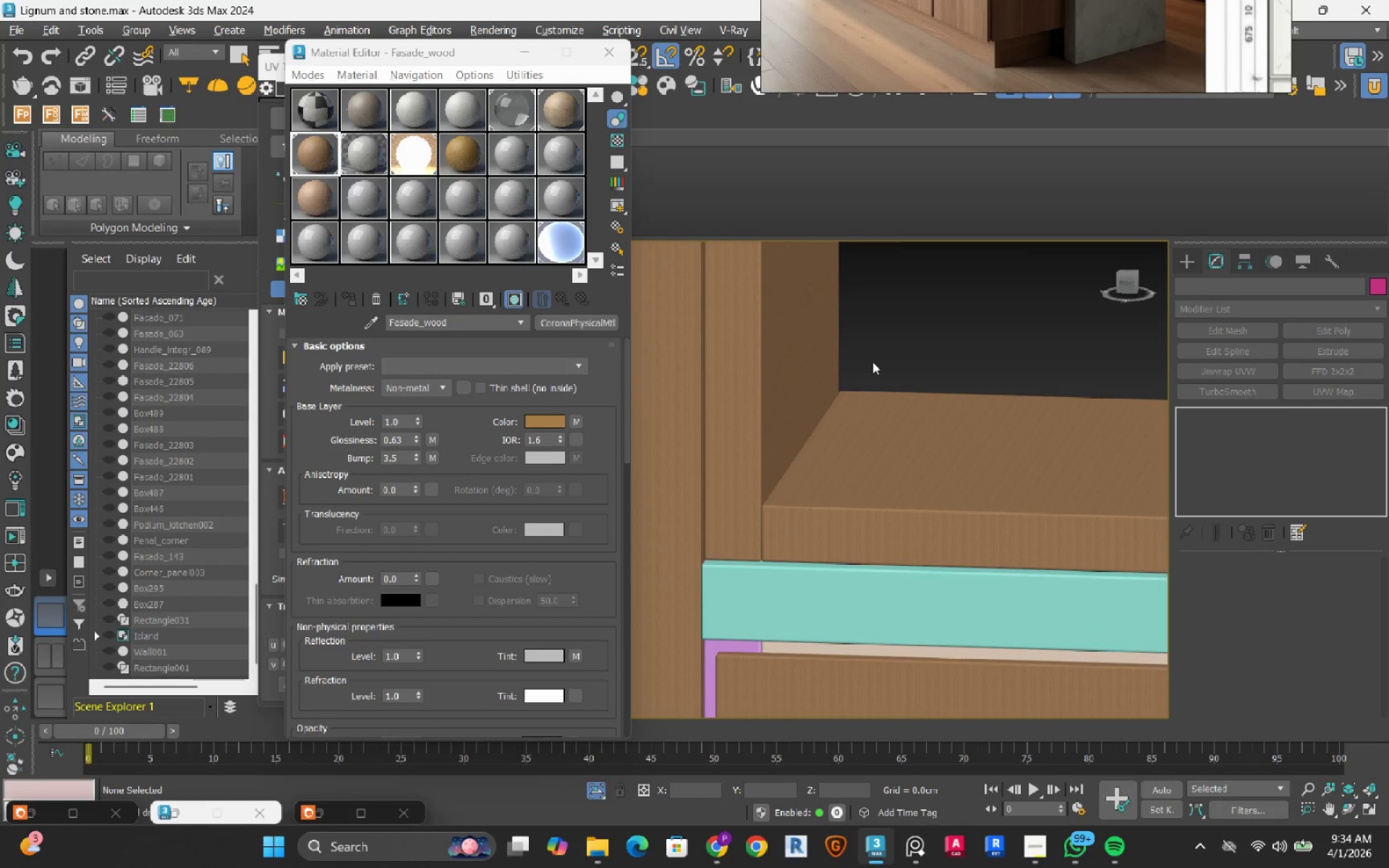 
scroll: coordinate [807, 455], scroll_direction: up, amount: 6.0
 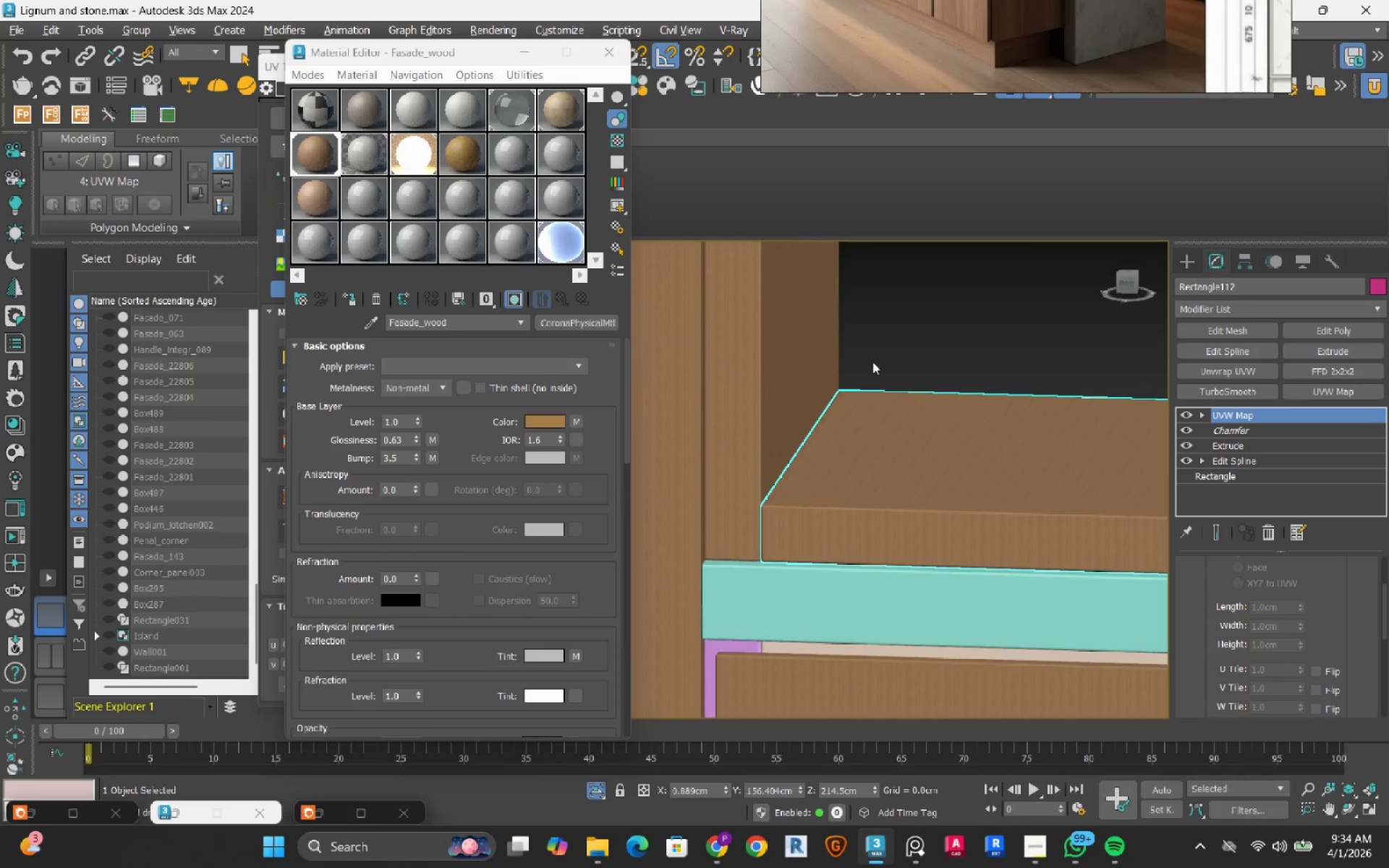 
scroll: coordinate [872, 362], scroll_direction: down, amount: 6.0
 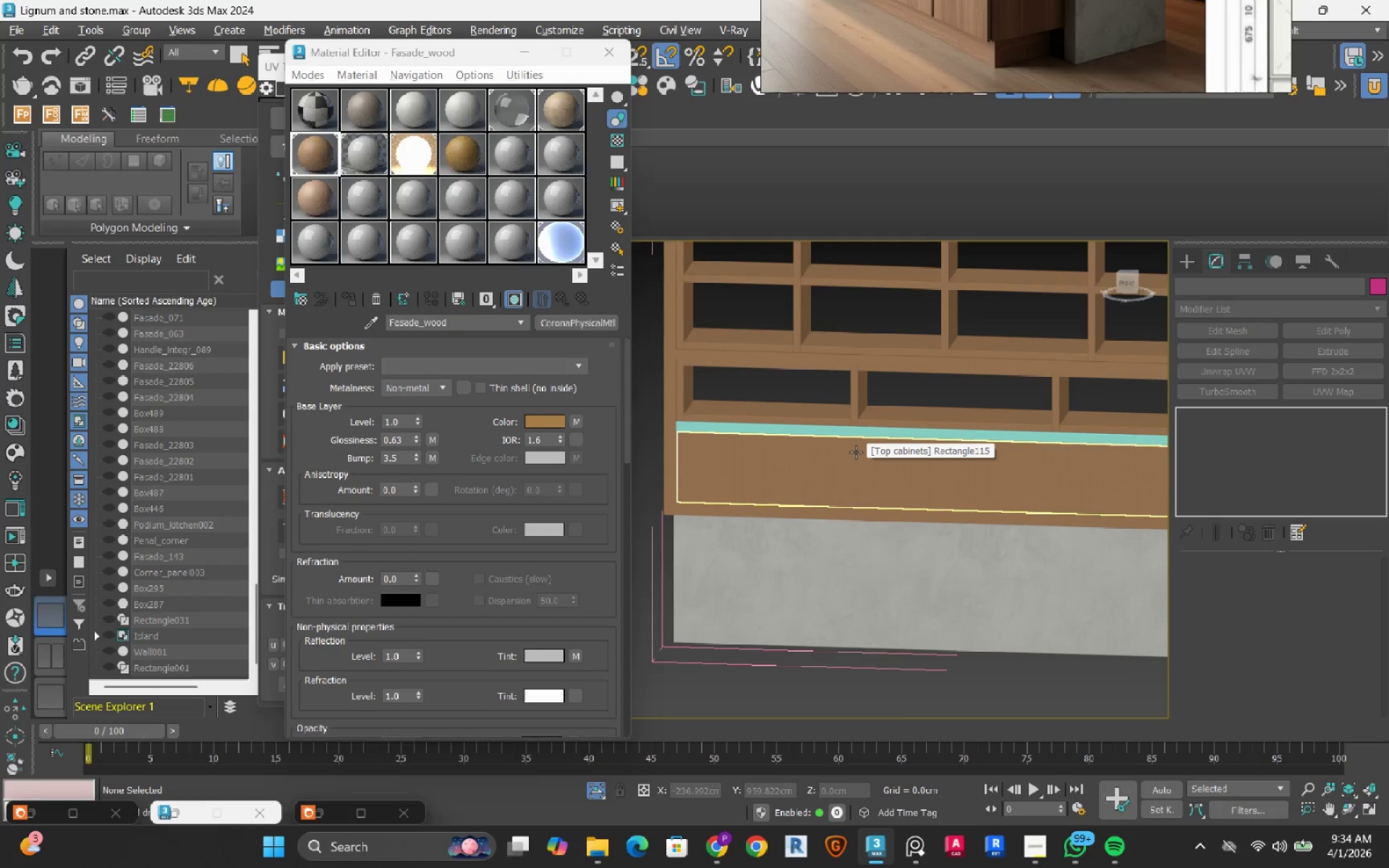 
left_click([848, 461])
 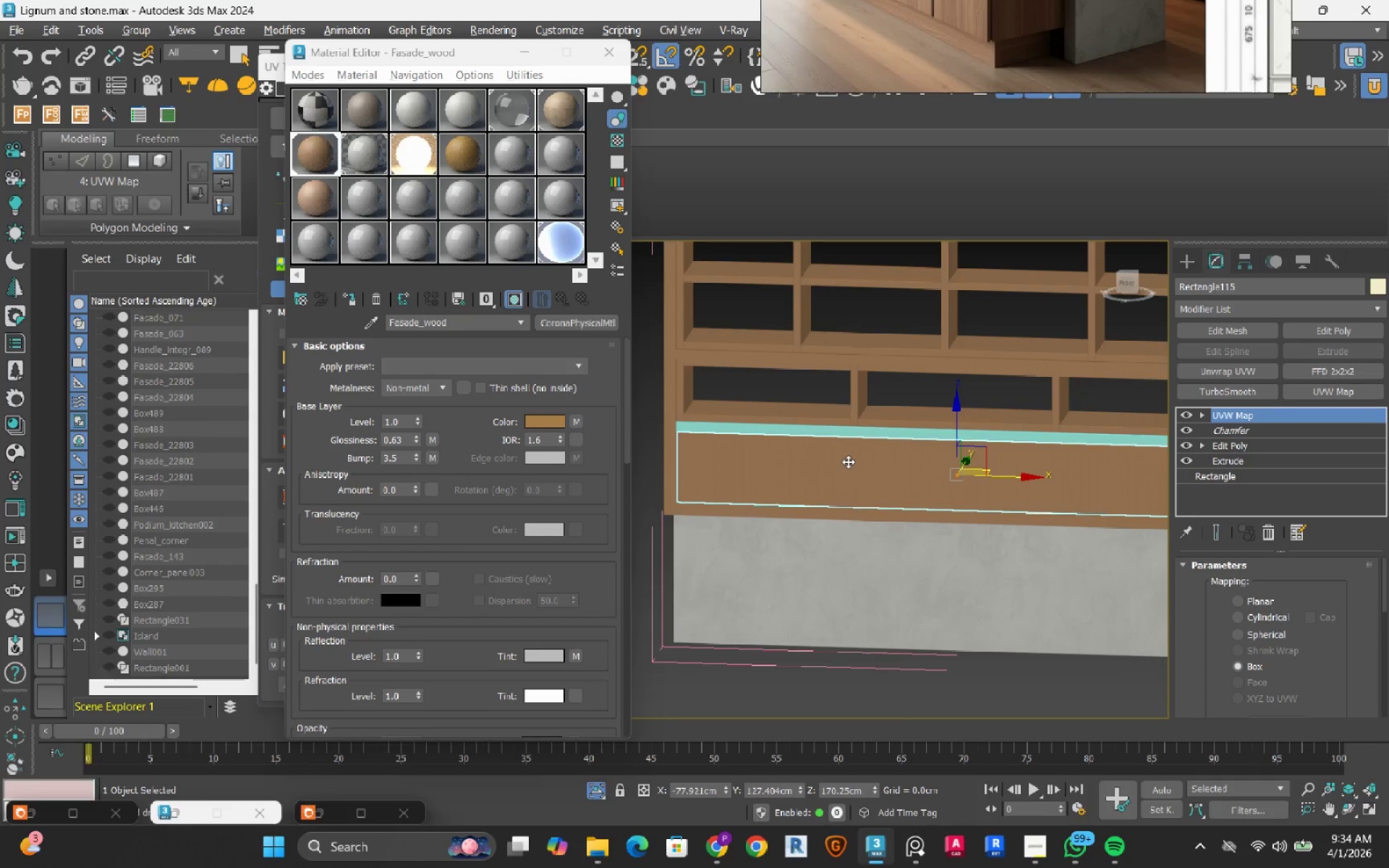 
right_click([848, 461])
 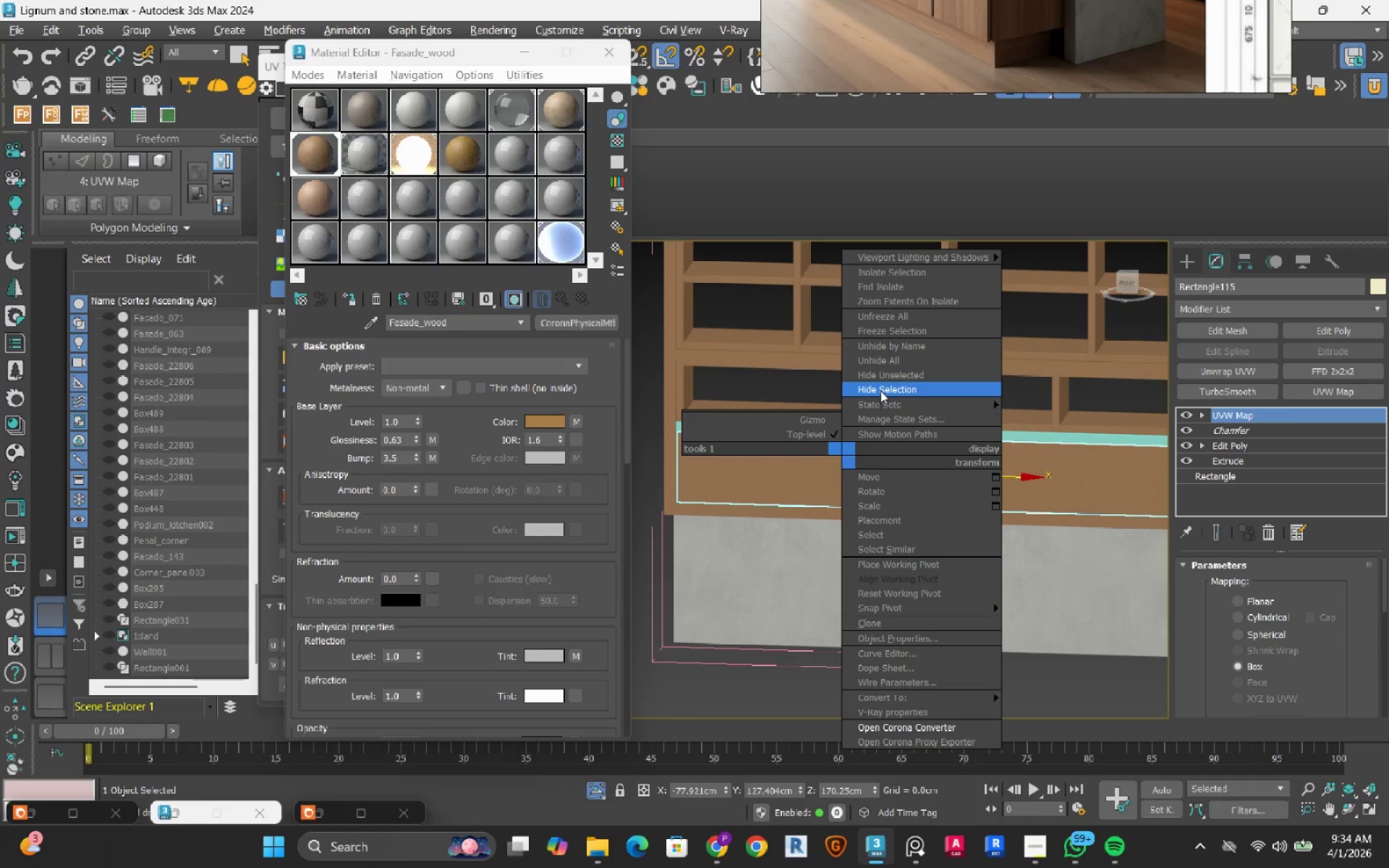 
left_click([880, 391])
 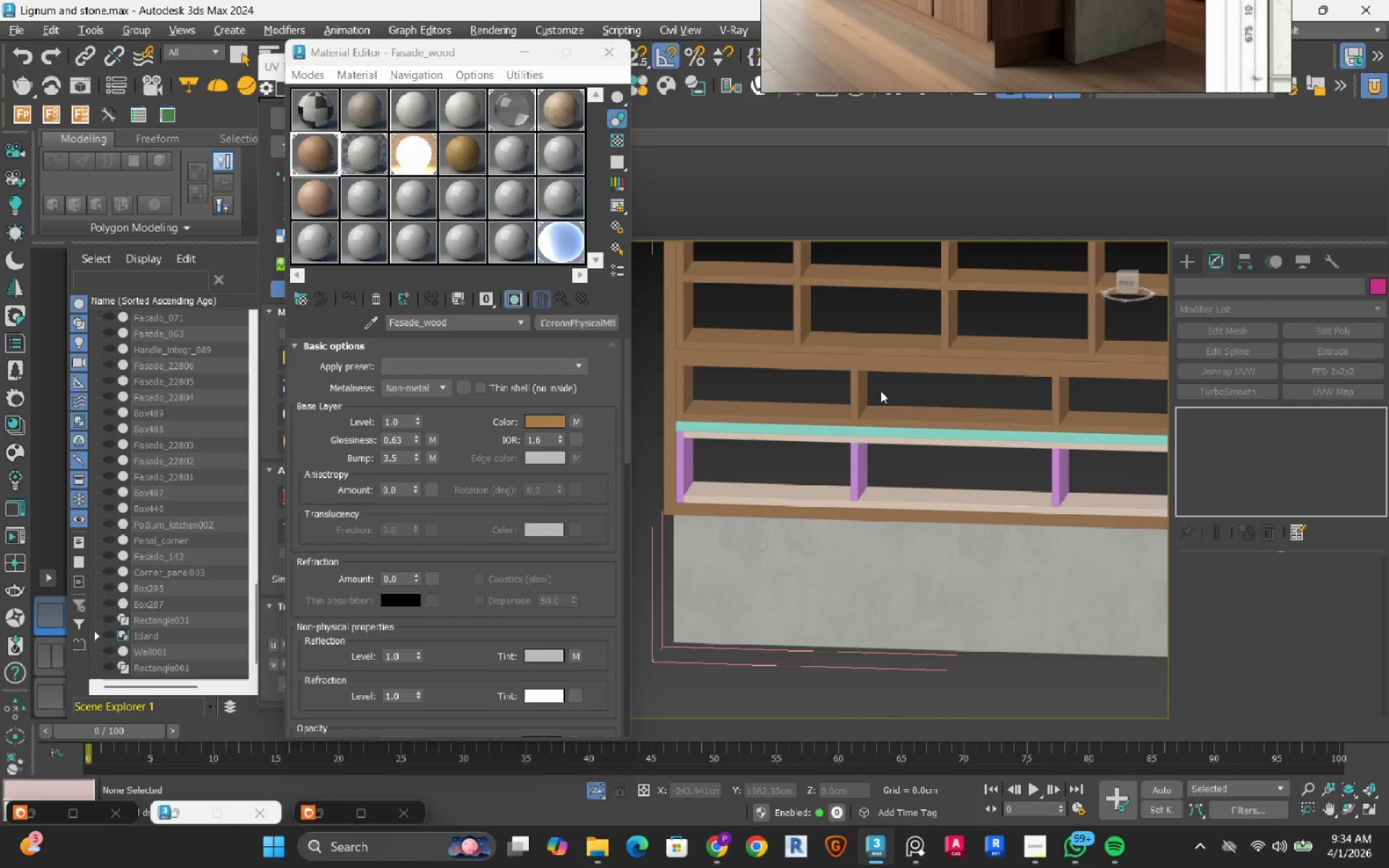 
scroll: coordinate [880, 391], scroll_direction: down, amount: 3.0
 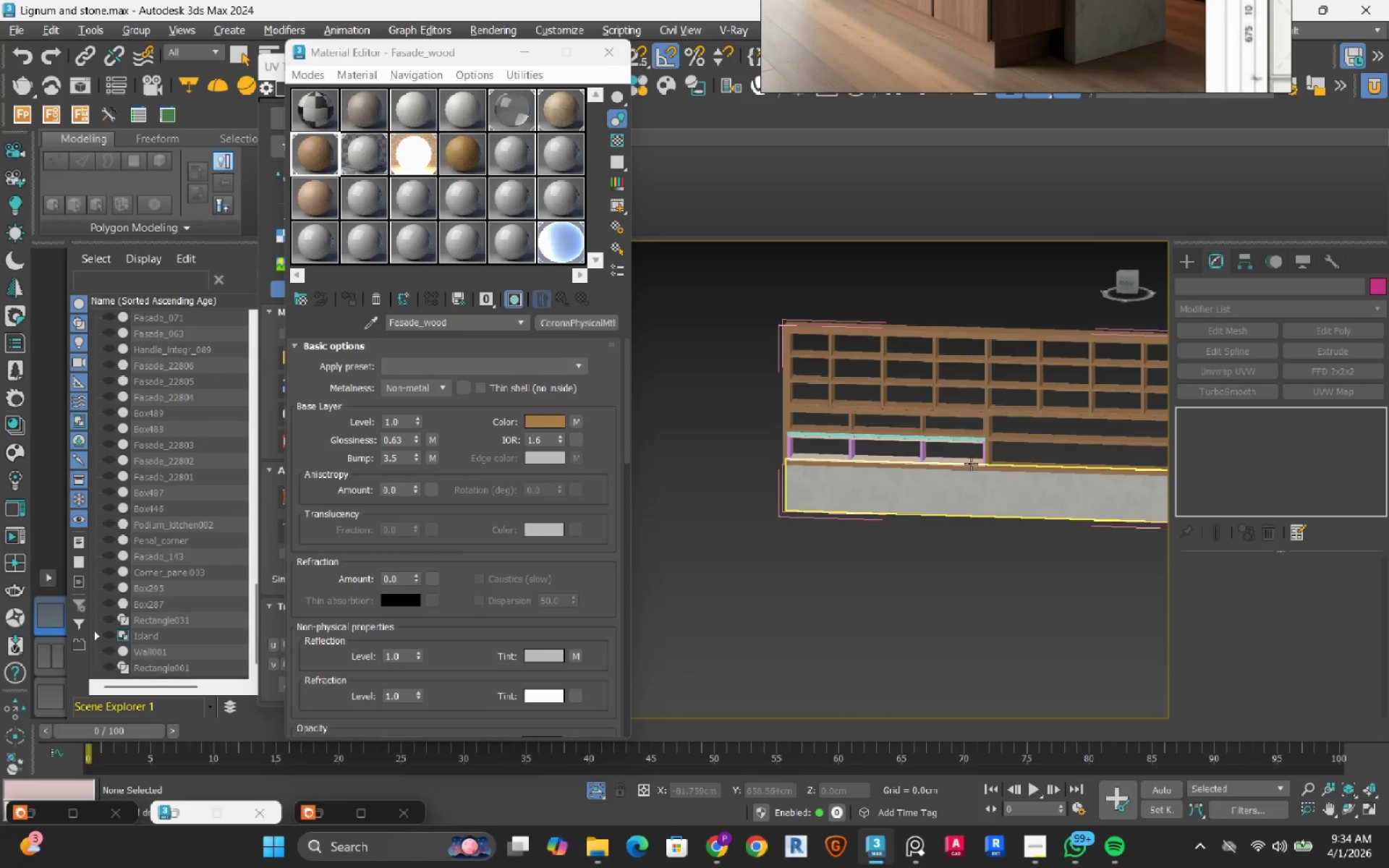 
scroll: coordinate [1006, 445], scroll_direction: up, amount: 6.0
 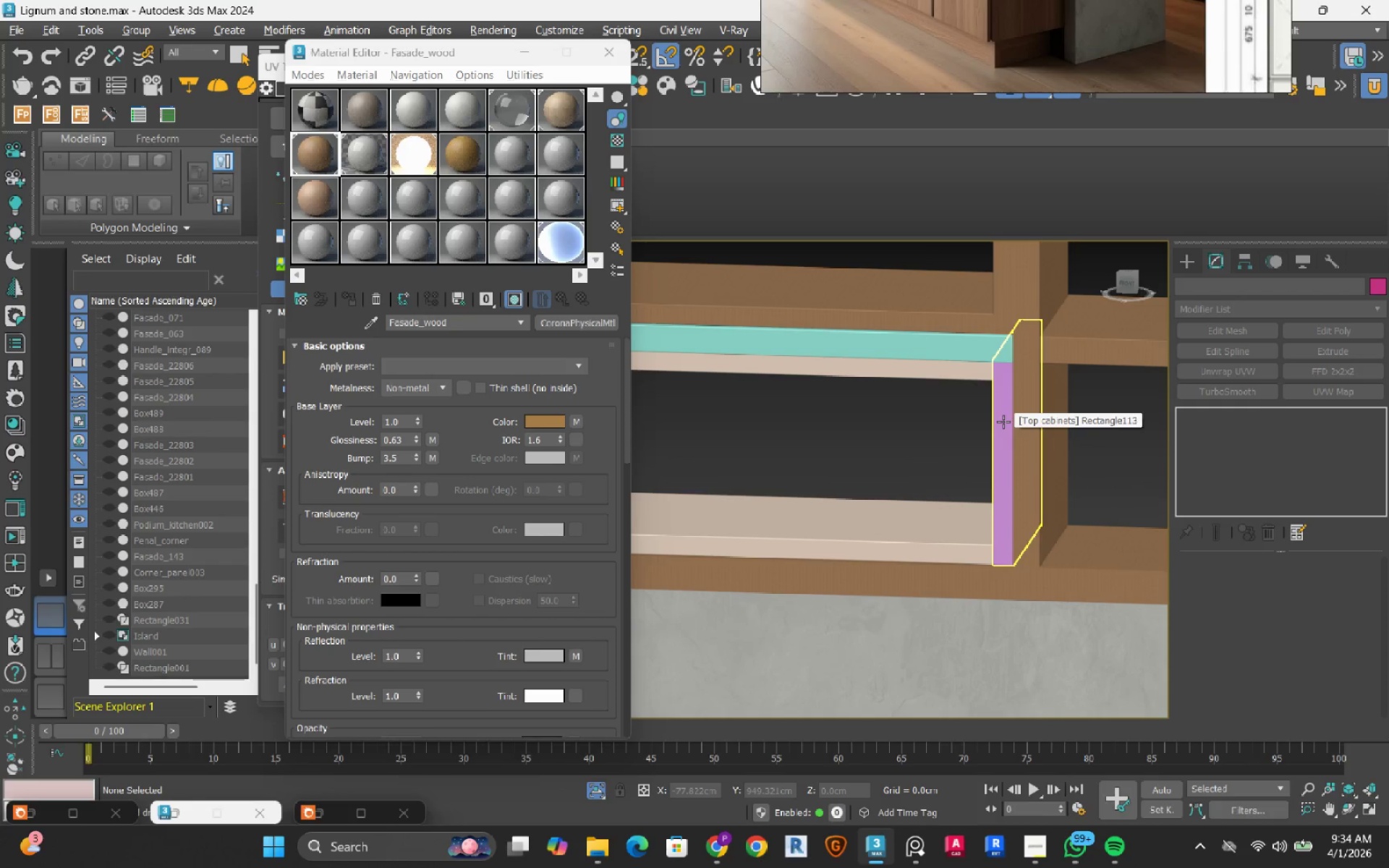 
left_click([1003, 422])
 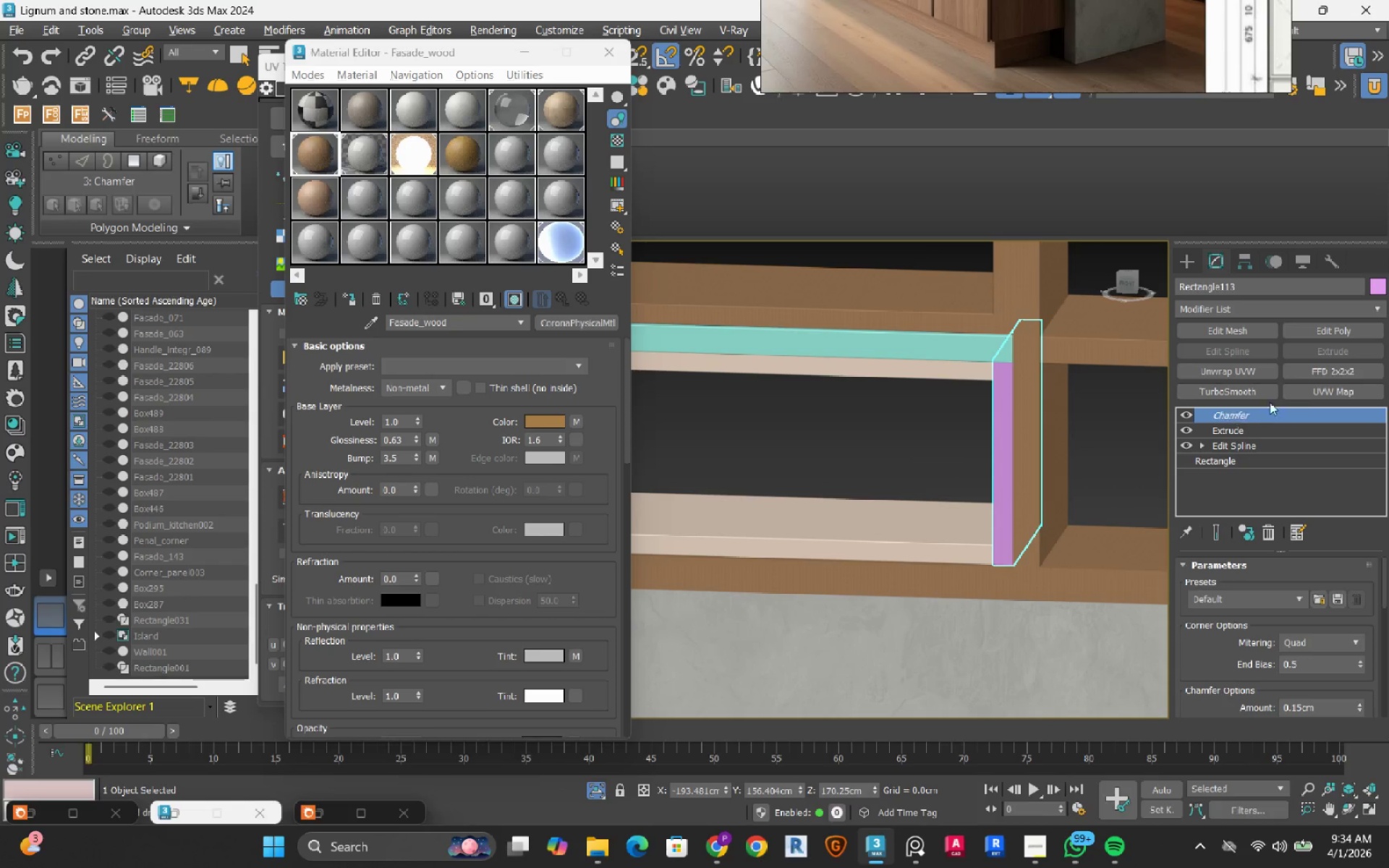 
left_click([1325, 393])
 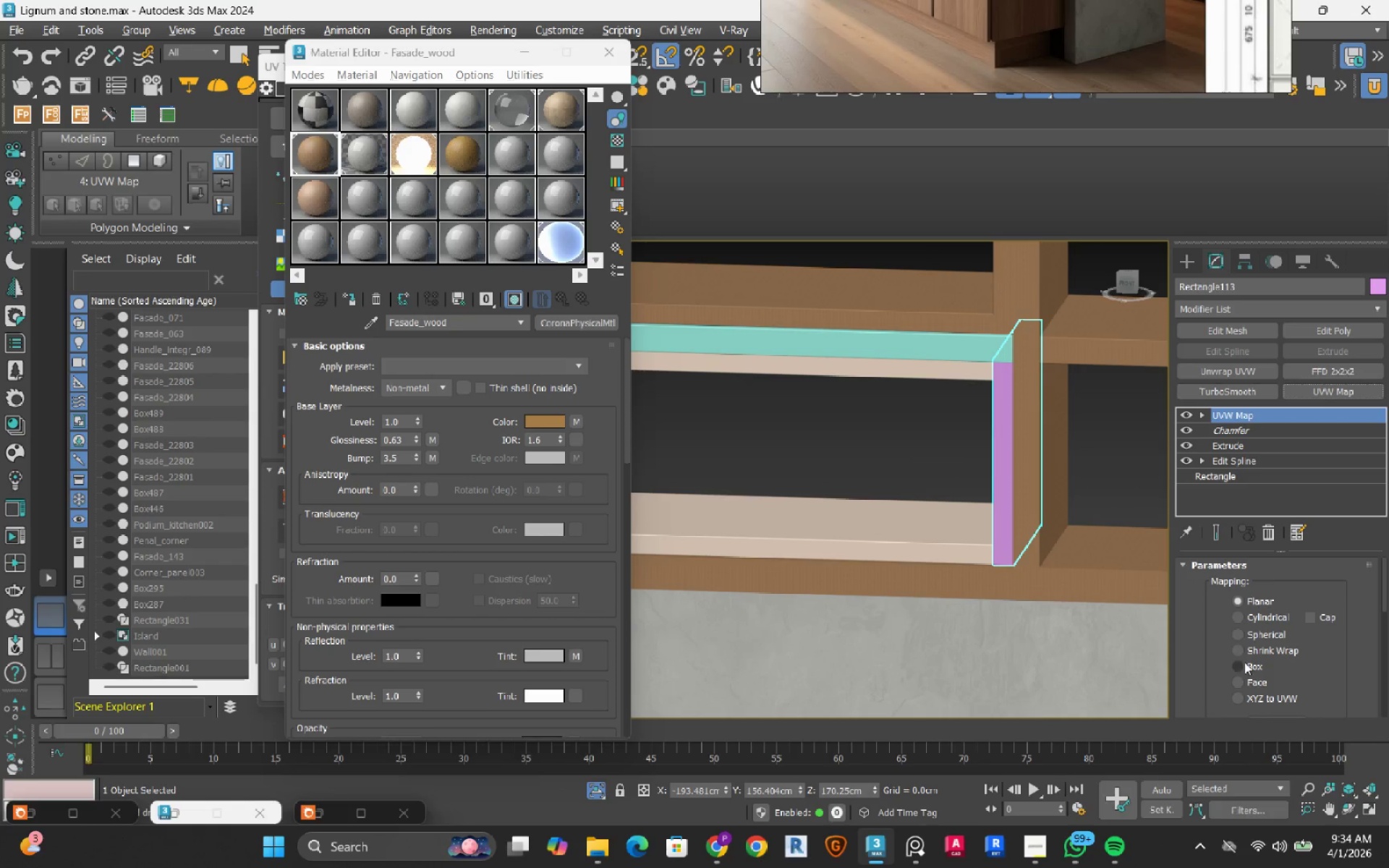 
left_click([1245, 663])
 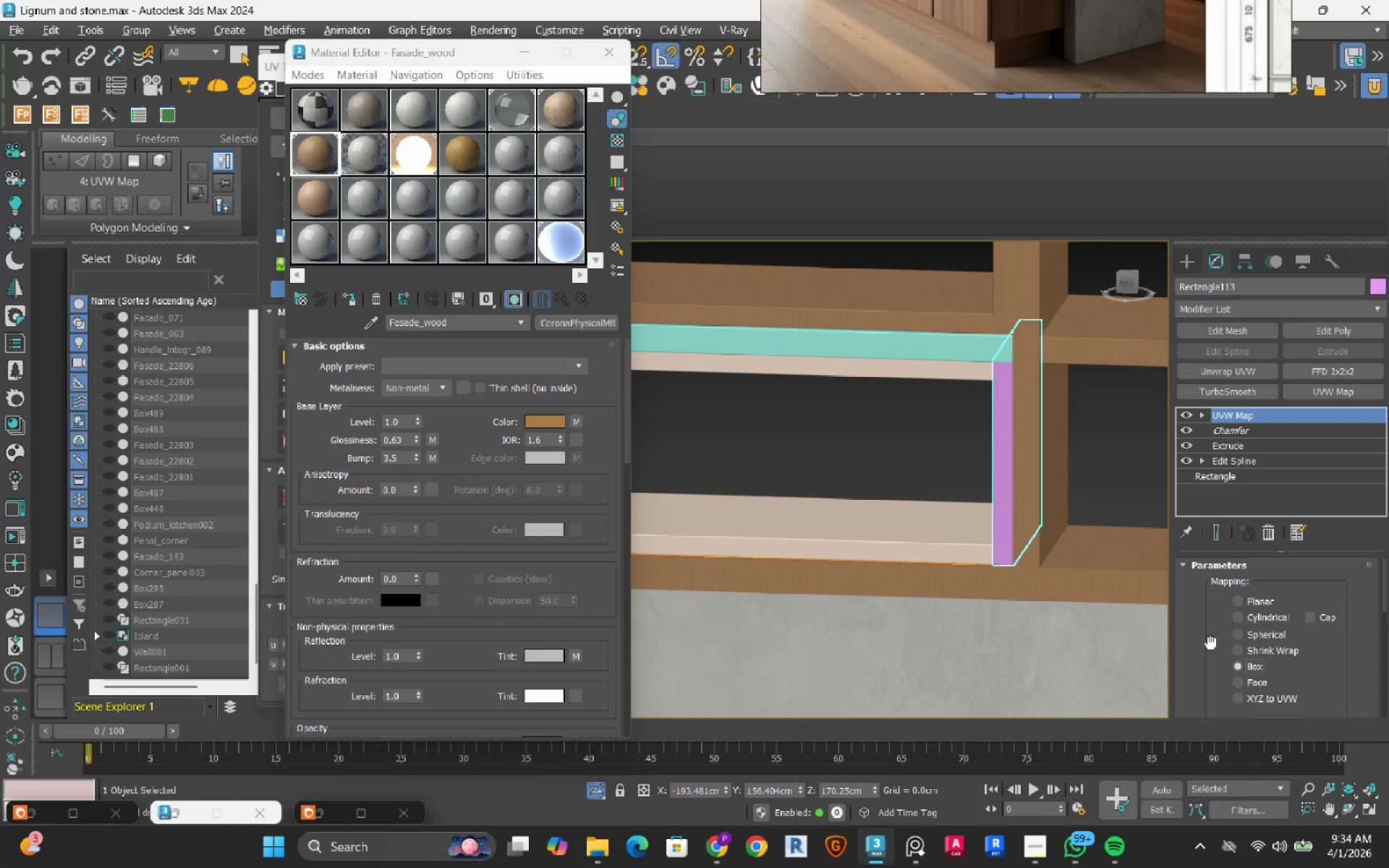 
scroll: coordinate [1209, 643], scroll_direction: down, amount: 7.0
 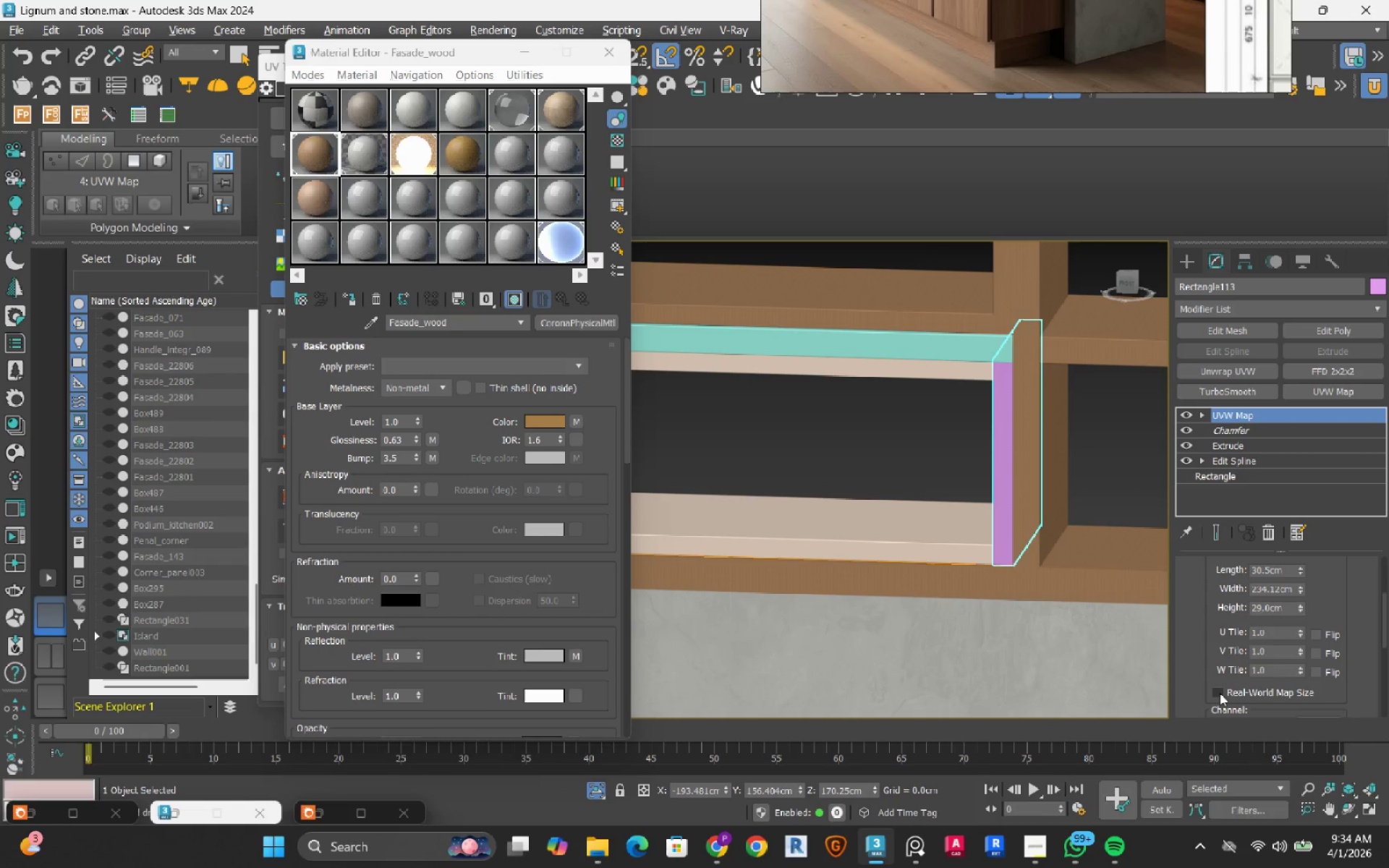 
left_click([1220, 693])
 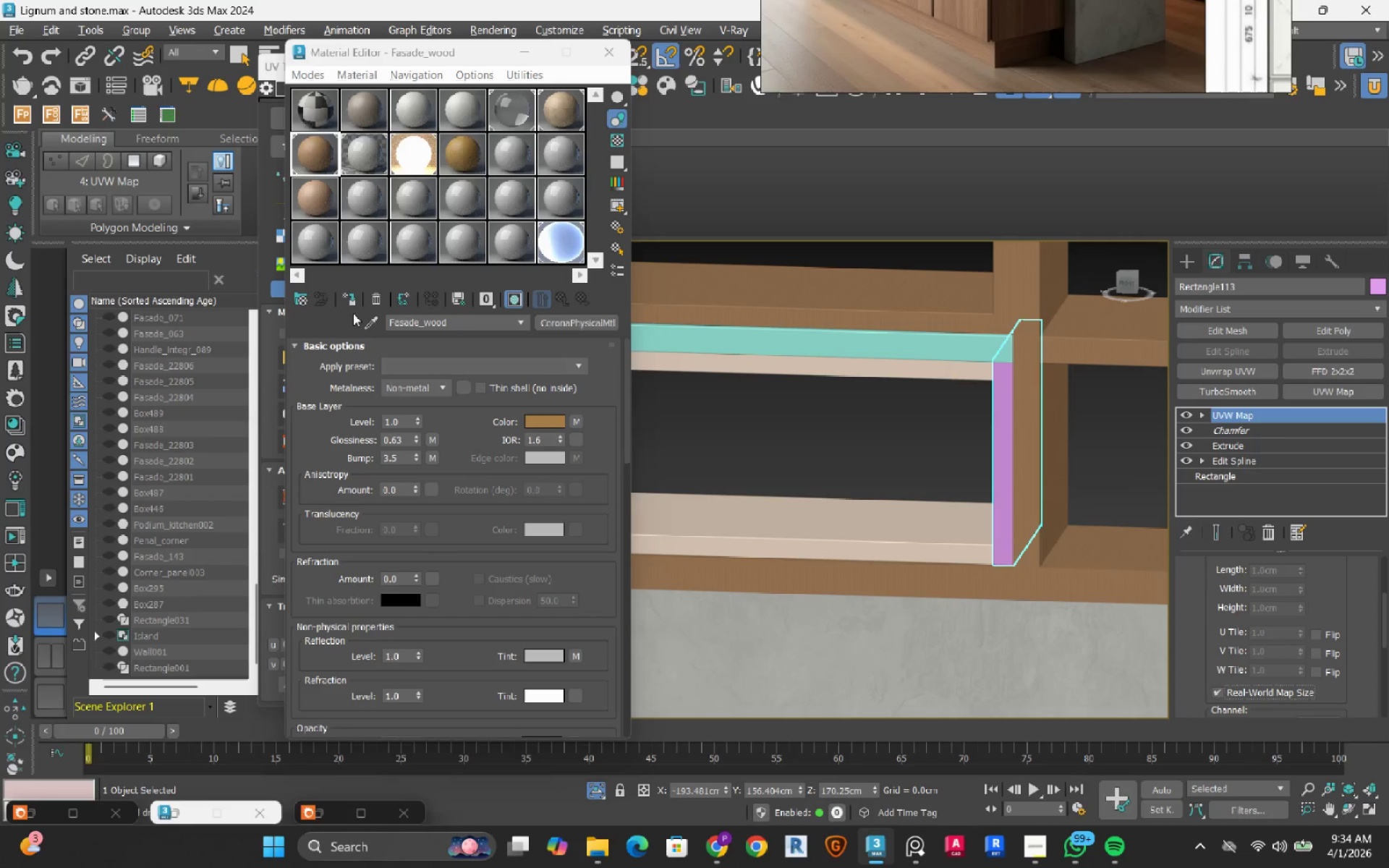 
left_click([347, 298])
 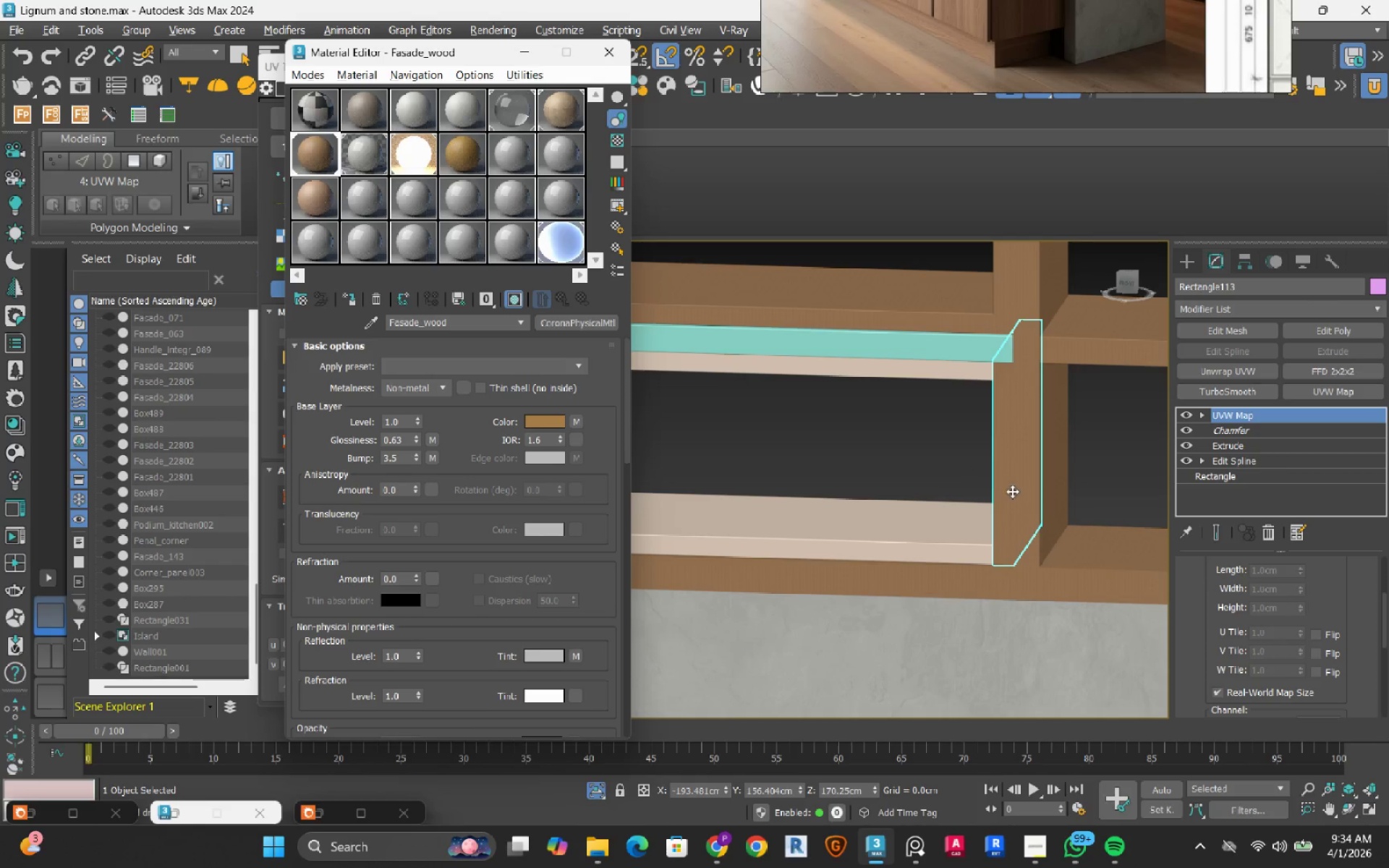 
scroll: coordinate [1013, 546], scroll_direction: down, amount: 3.0
 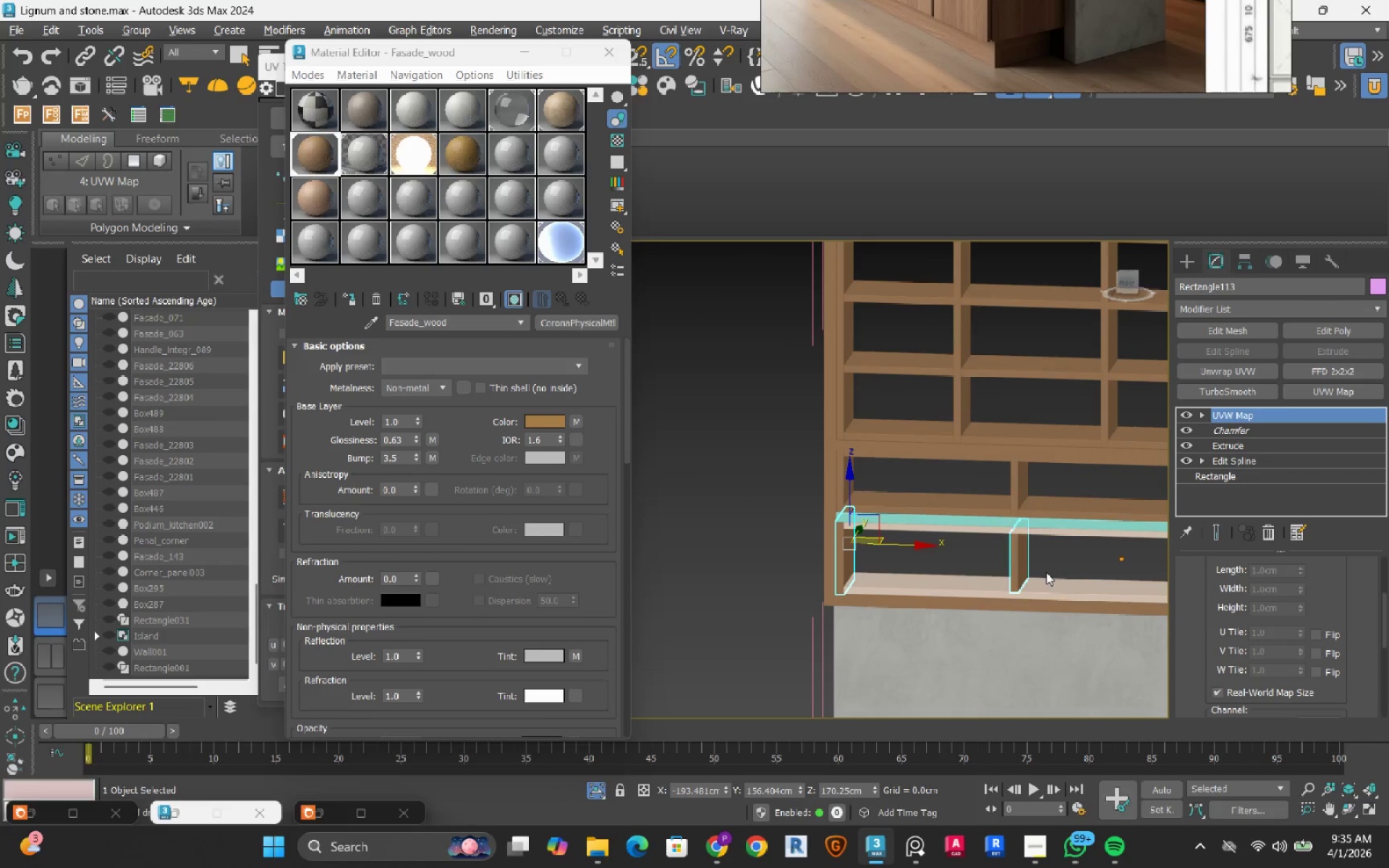 
left_click([916, 496])
 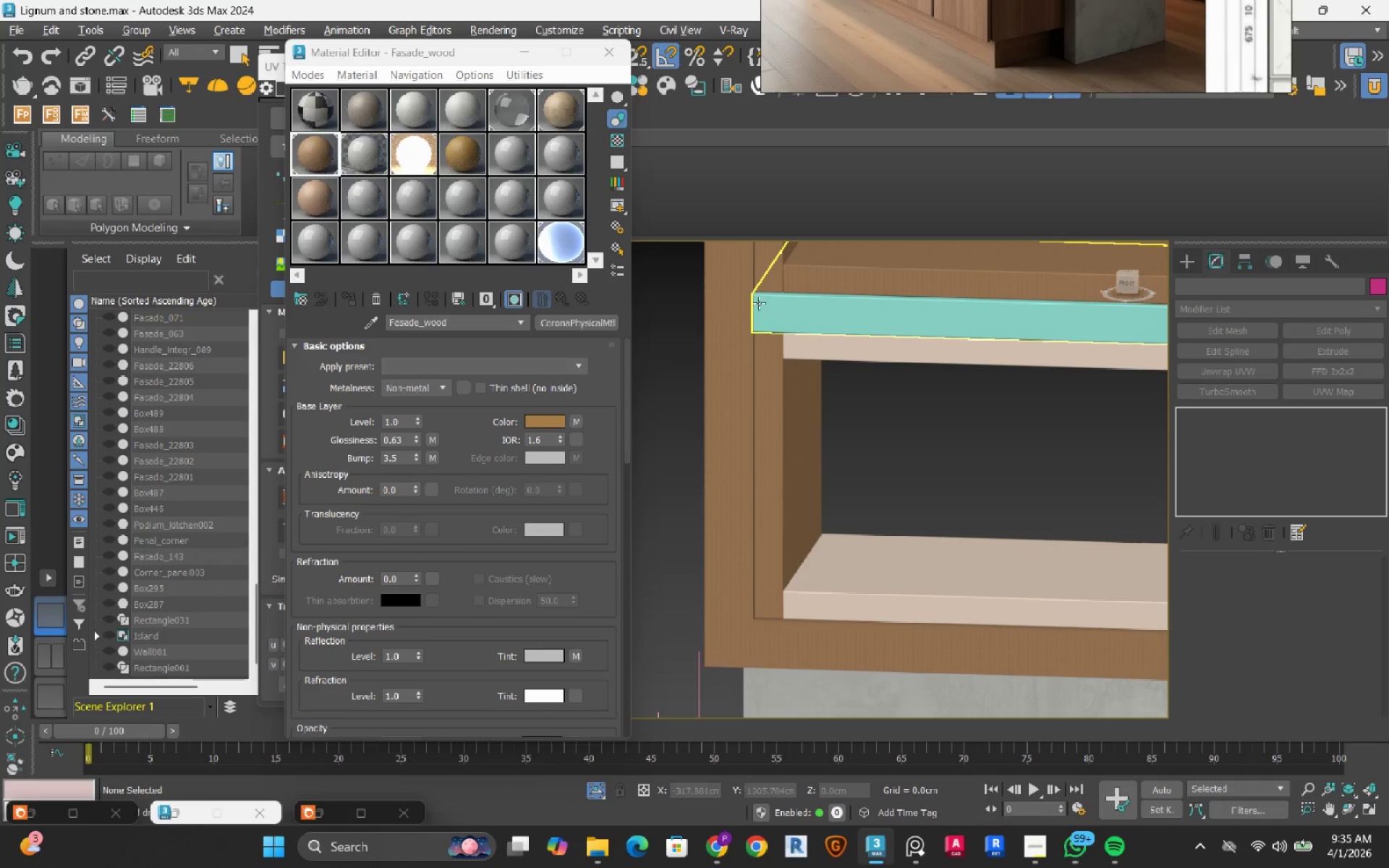 
scroll: coordinate [861, 586], scroll_direction: up, amount: 4.0
 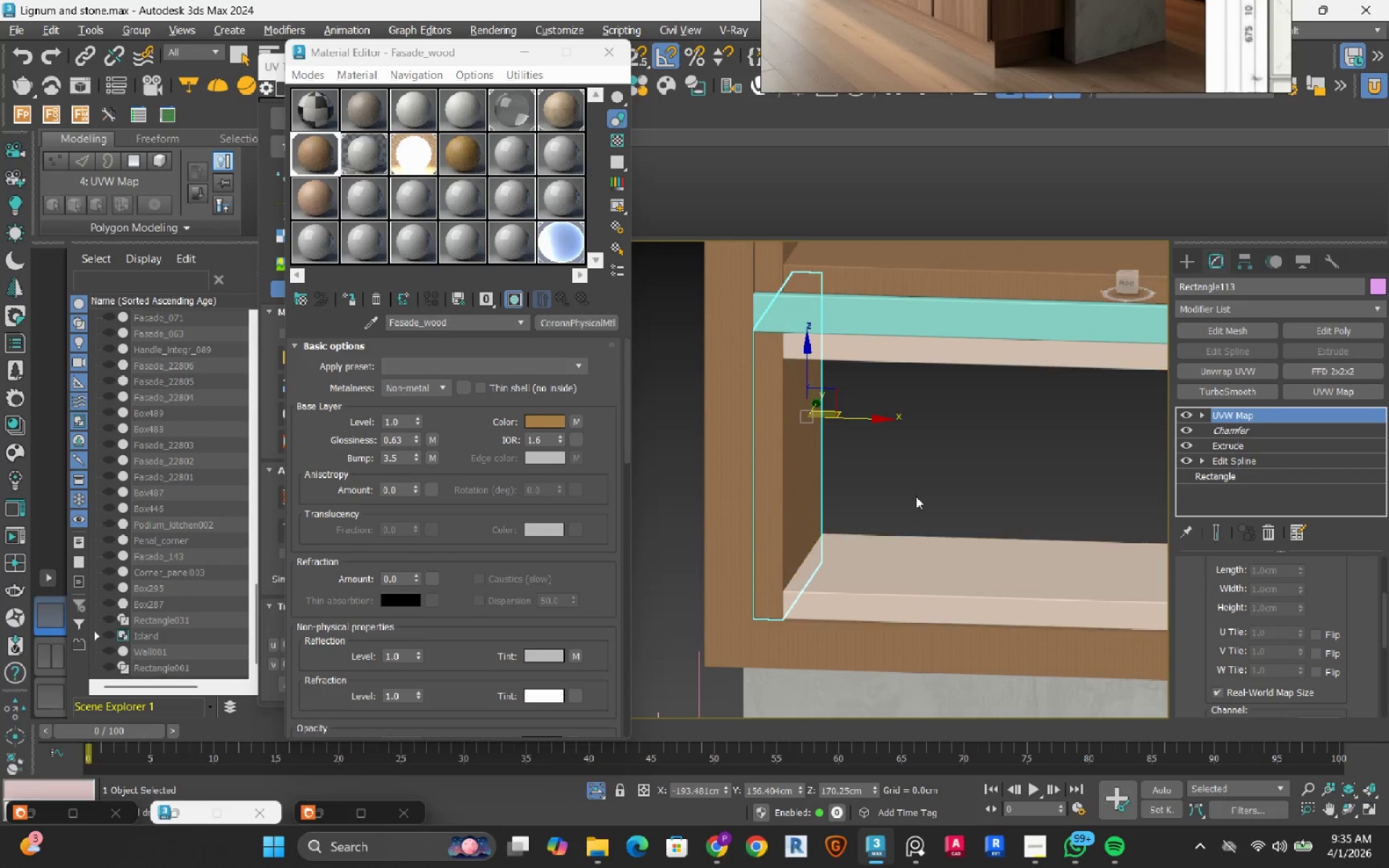 
left_click([775, 313])
 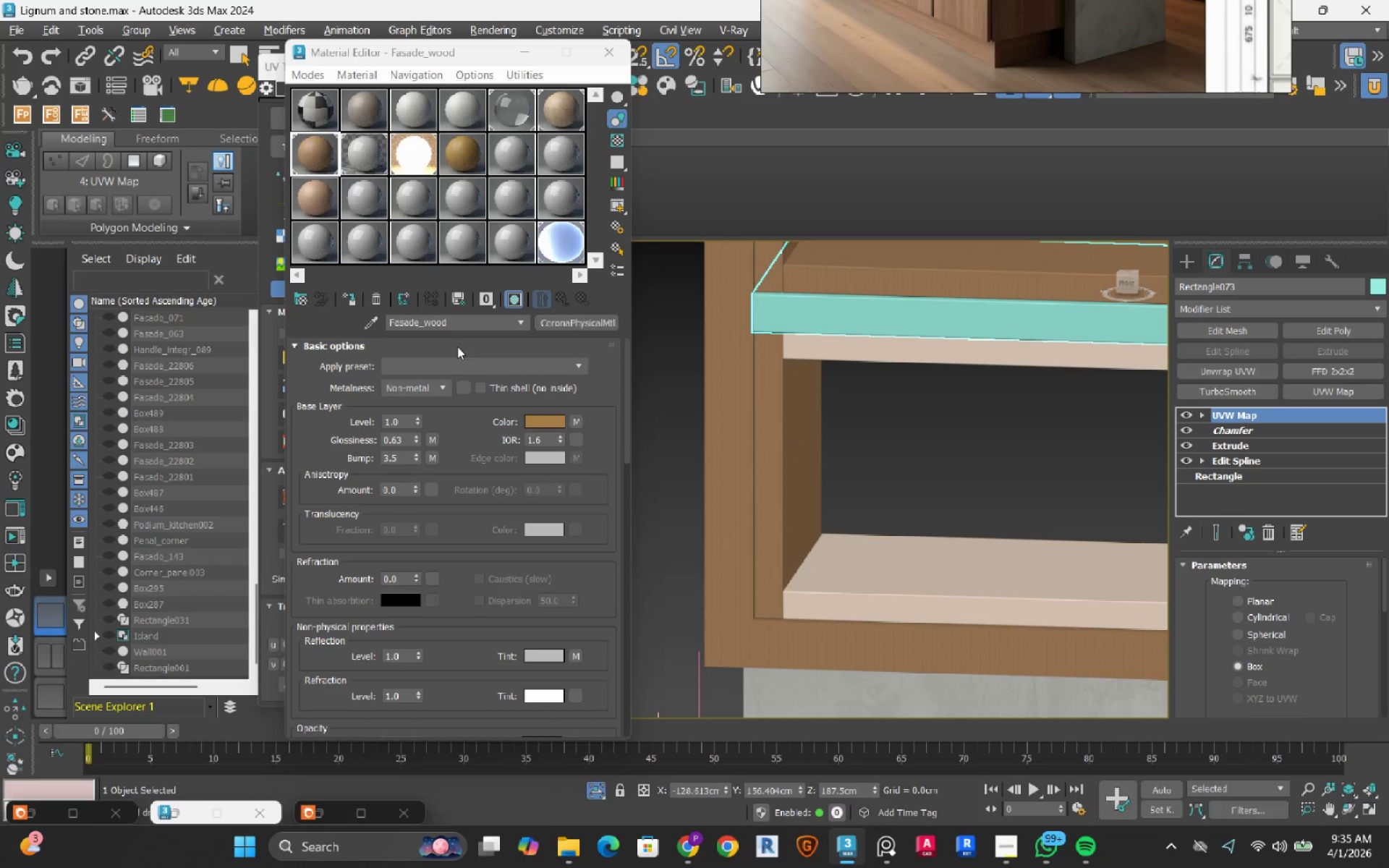 
left_click([355, 302])
 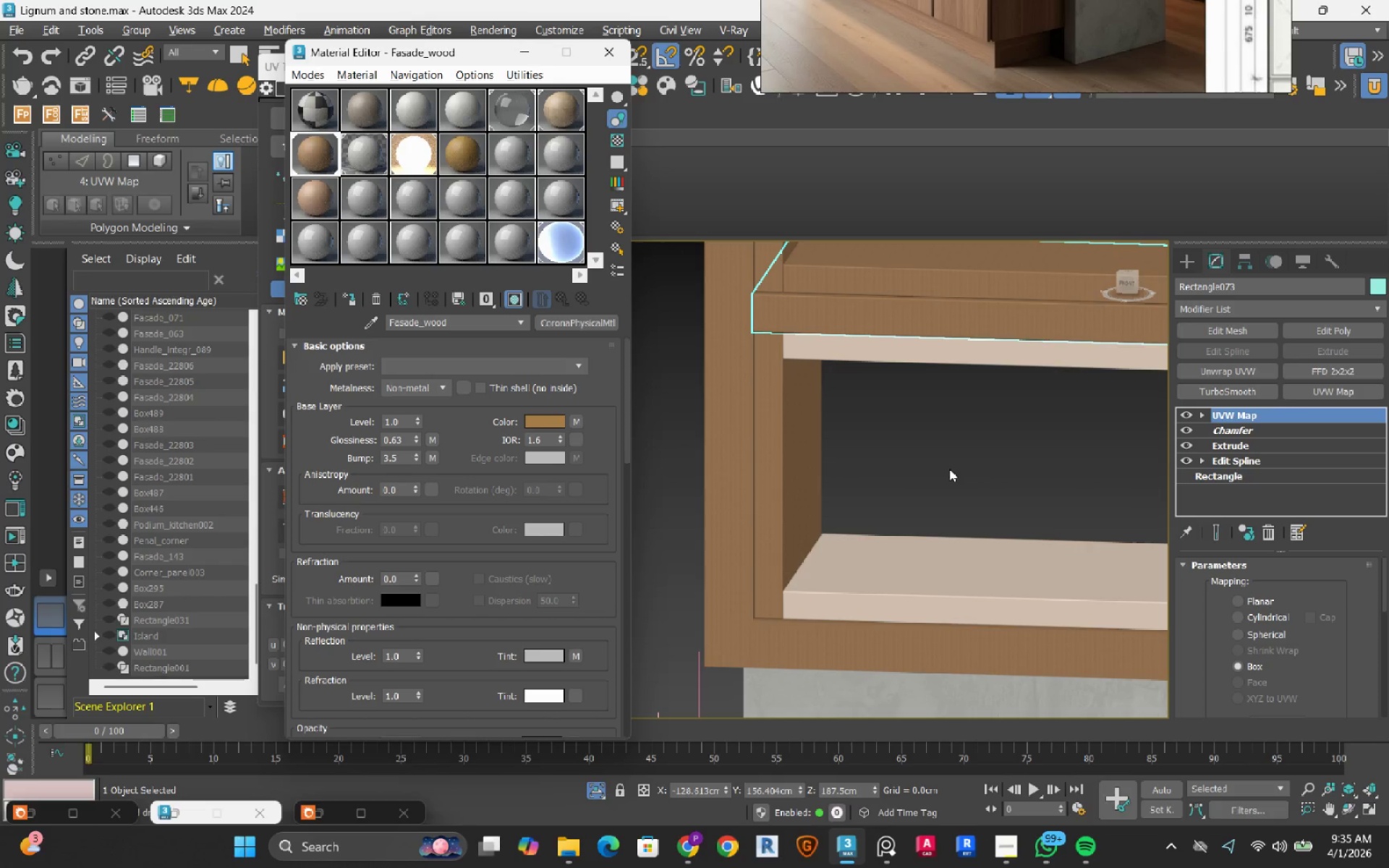 
left_click([949, 469])
 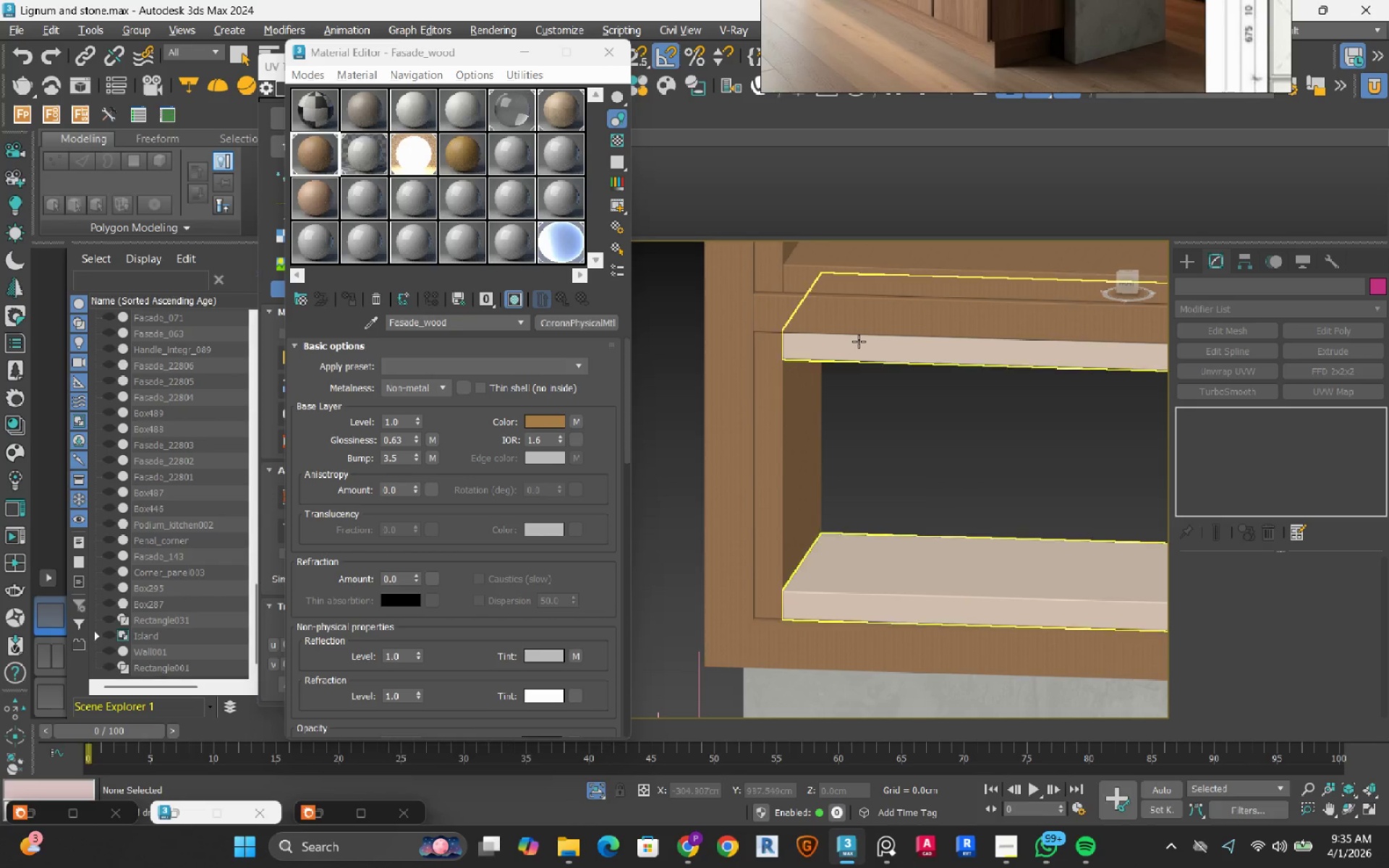 
left_click([859, 341])
 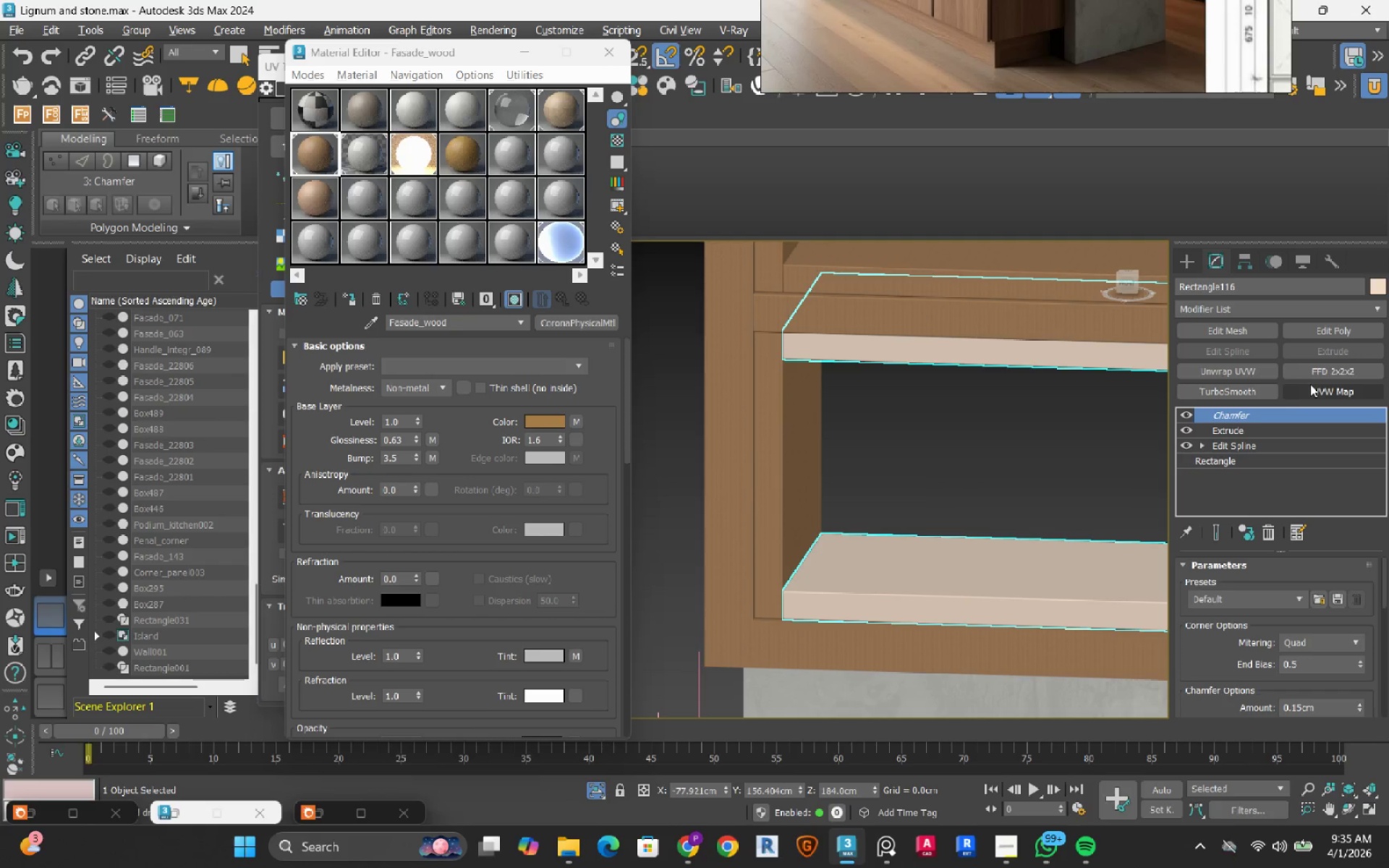 
left_click([1322, 387])
 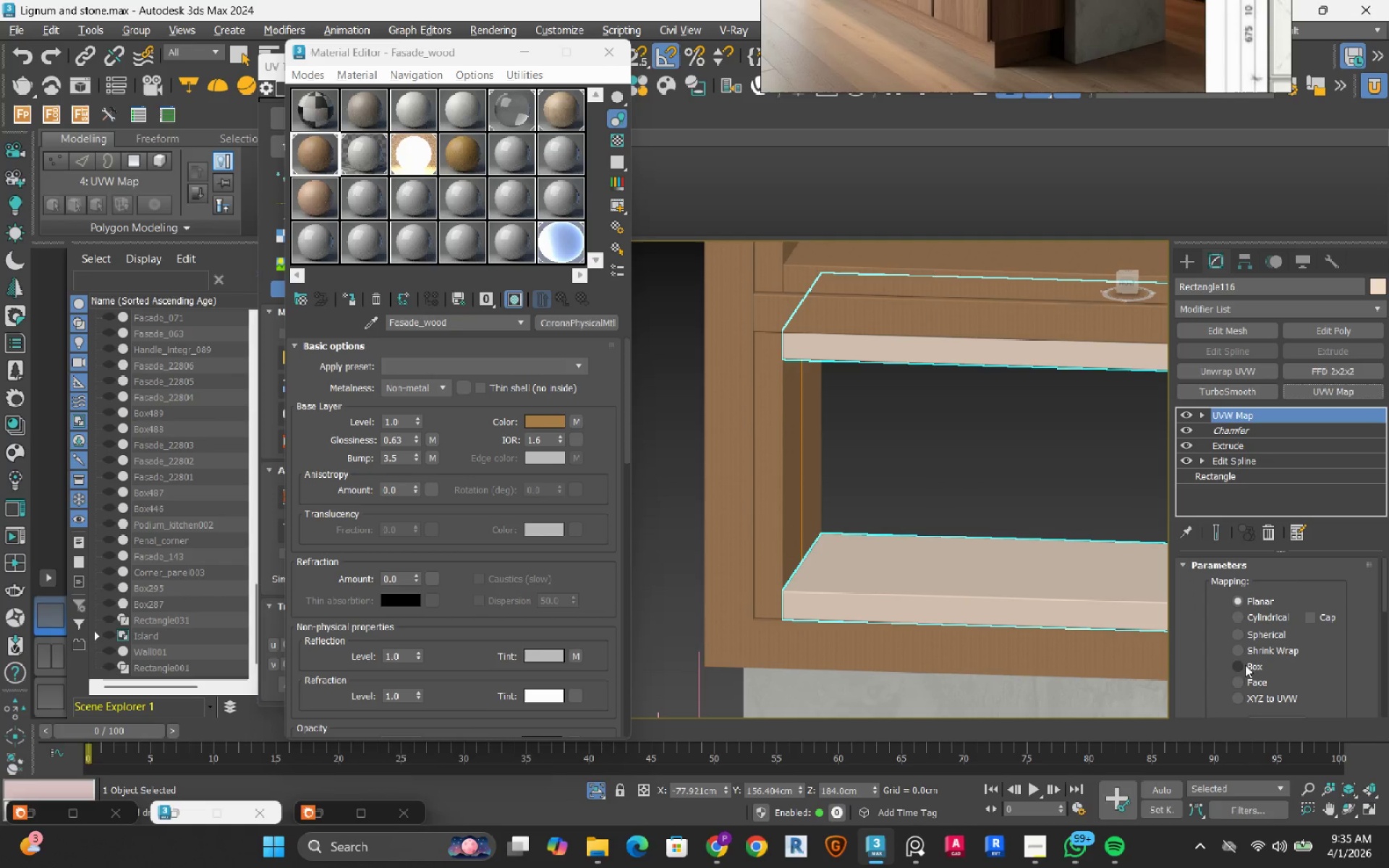 
left_click([1246, 668])
 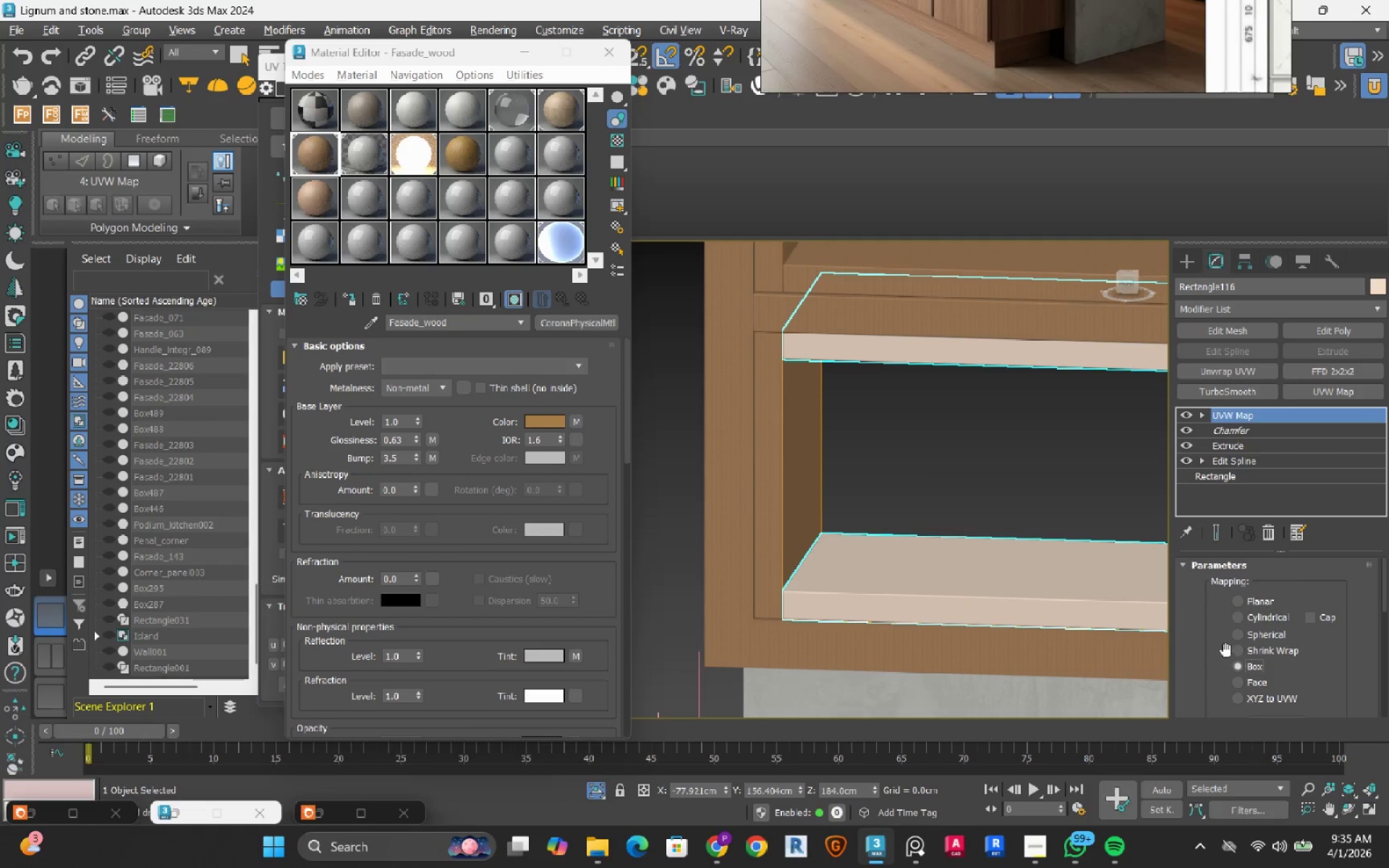 
scroll: coordinate [1226, 650], scroll_direction: down, amount: 6.0
 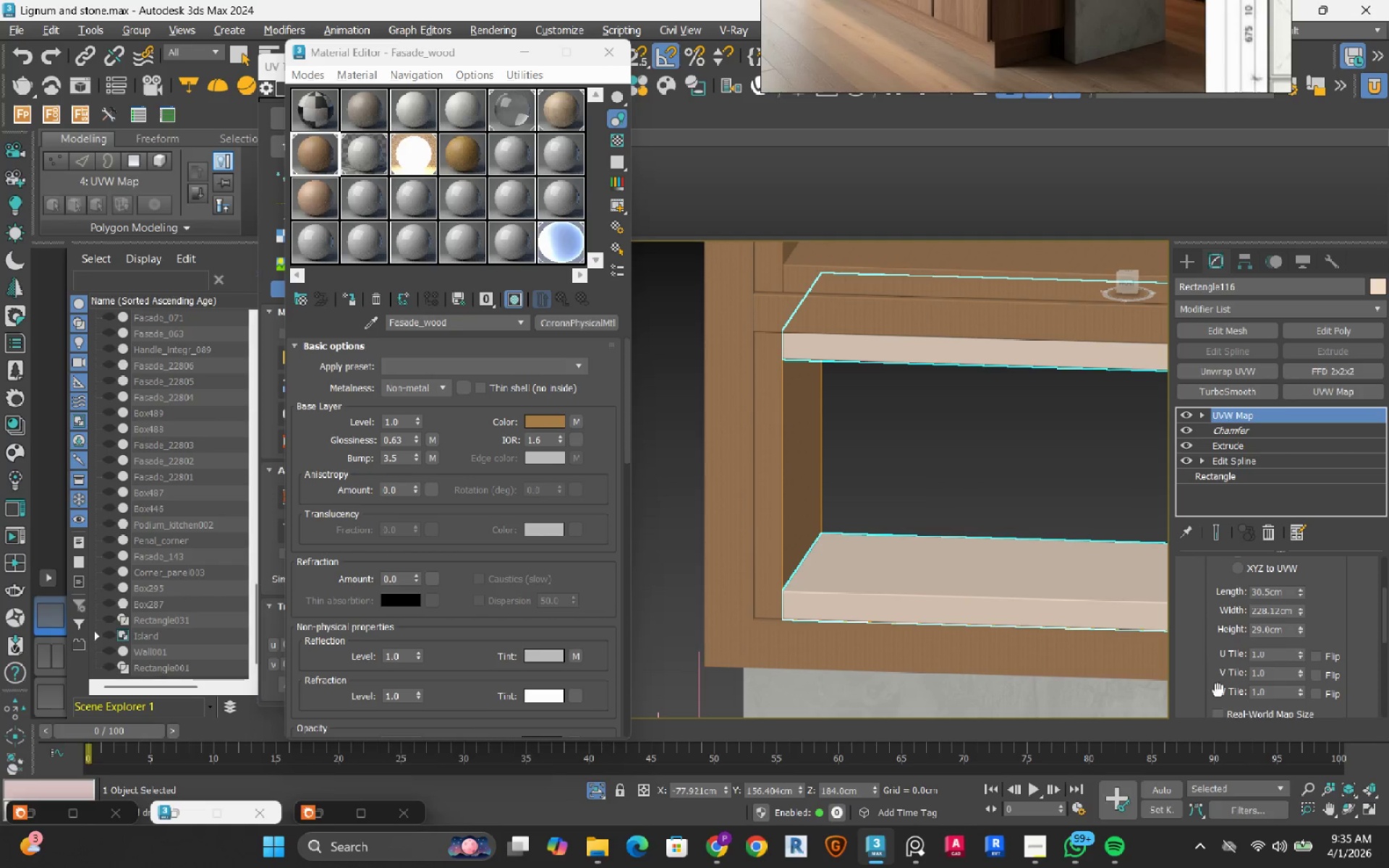 
left_click([1218, 692])
 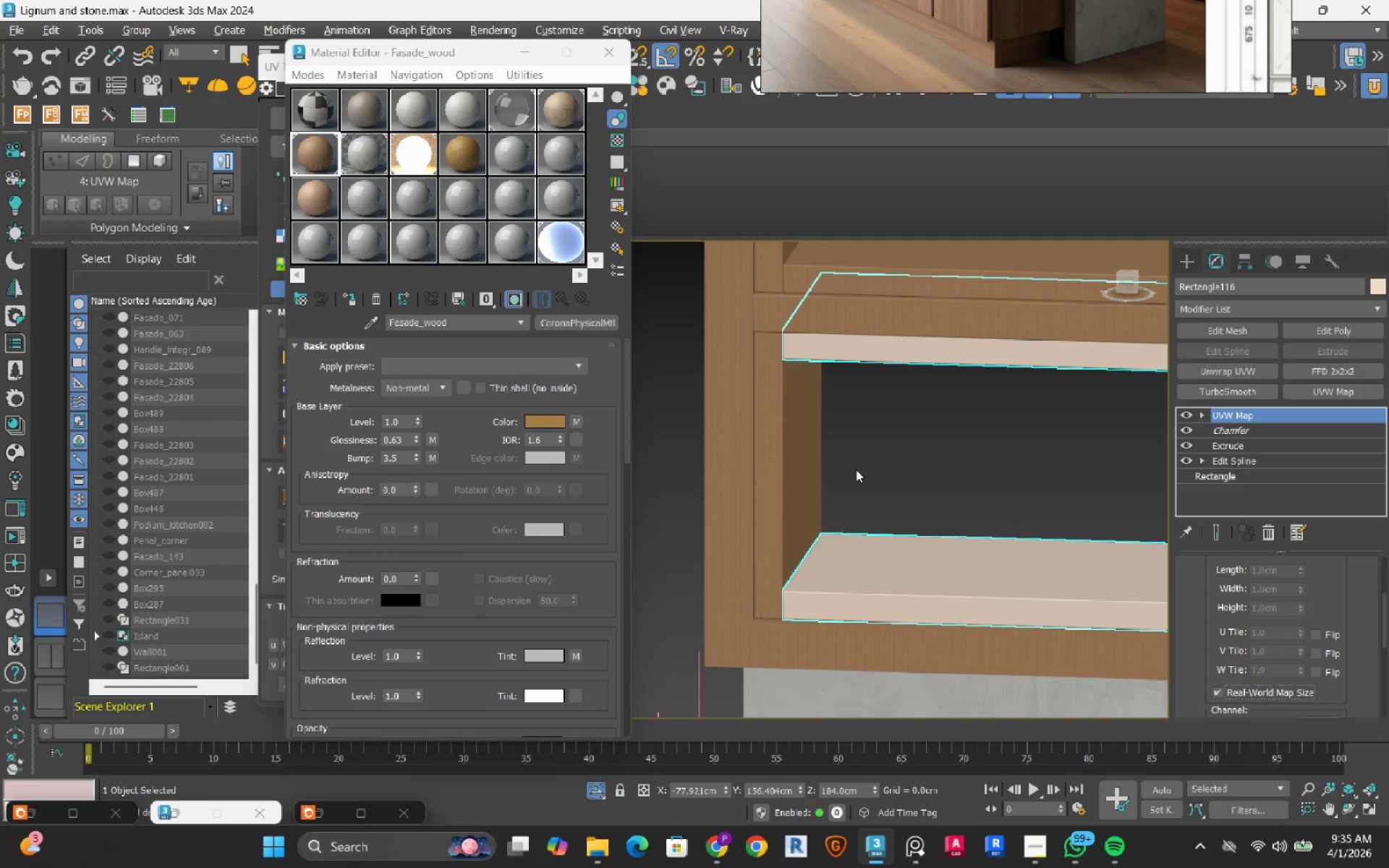 
scroll: coordinate [1218, 692], scroll_direction: down, amount: 1.0
 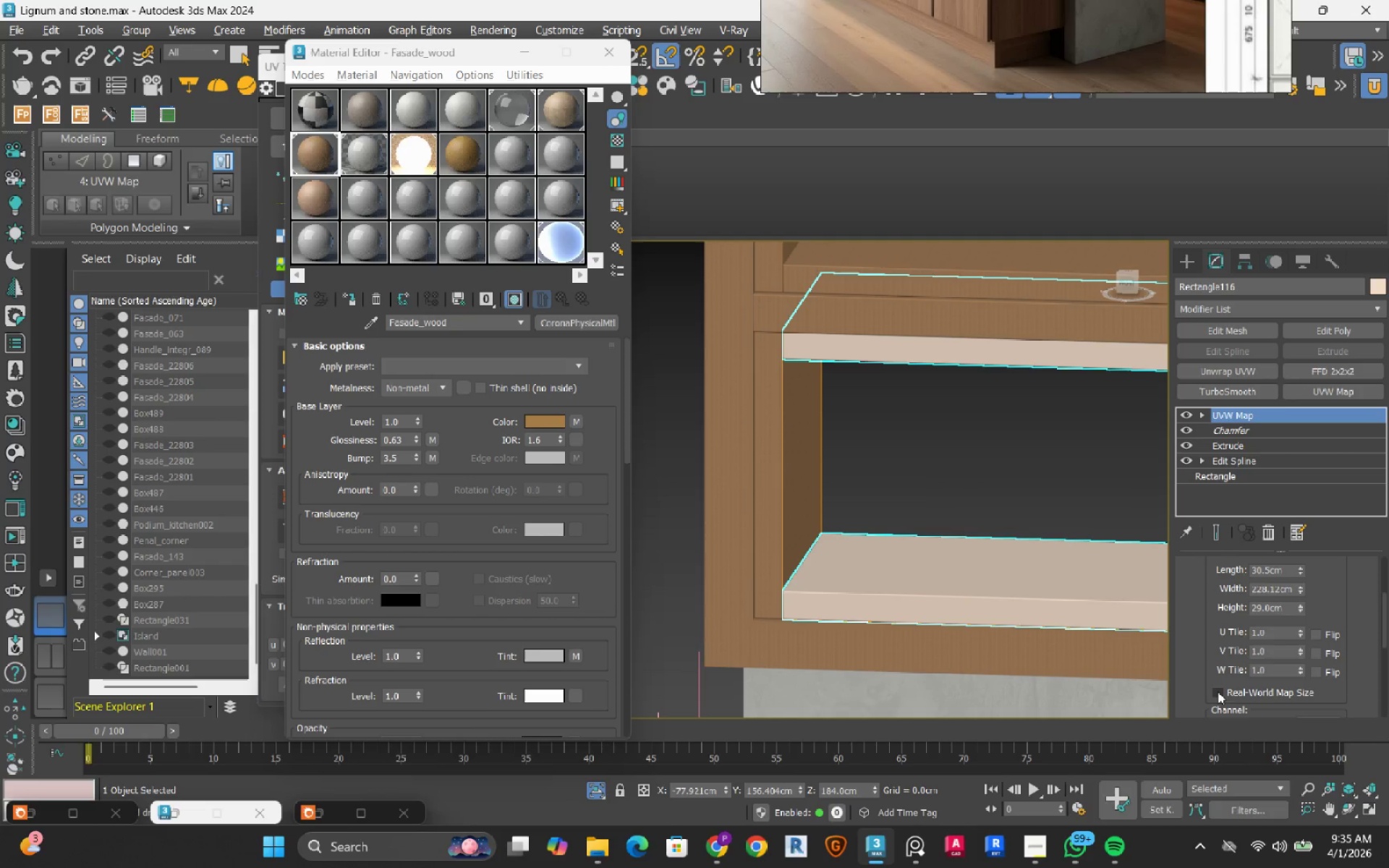 
left_click([856, 469])
 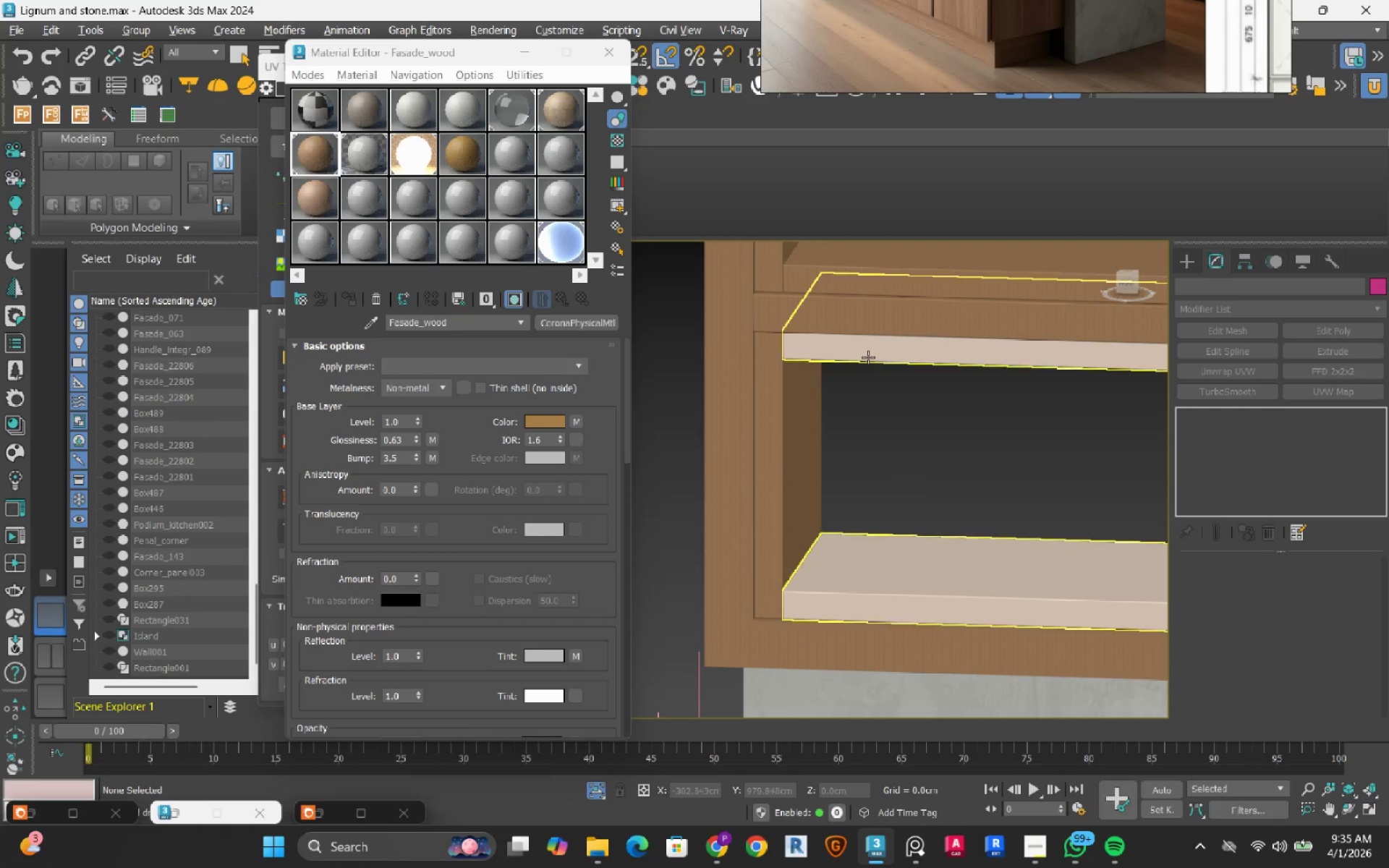 
left_click([868, 357])
 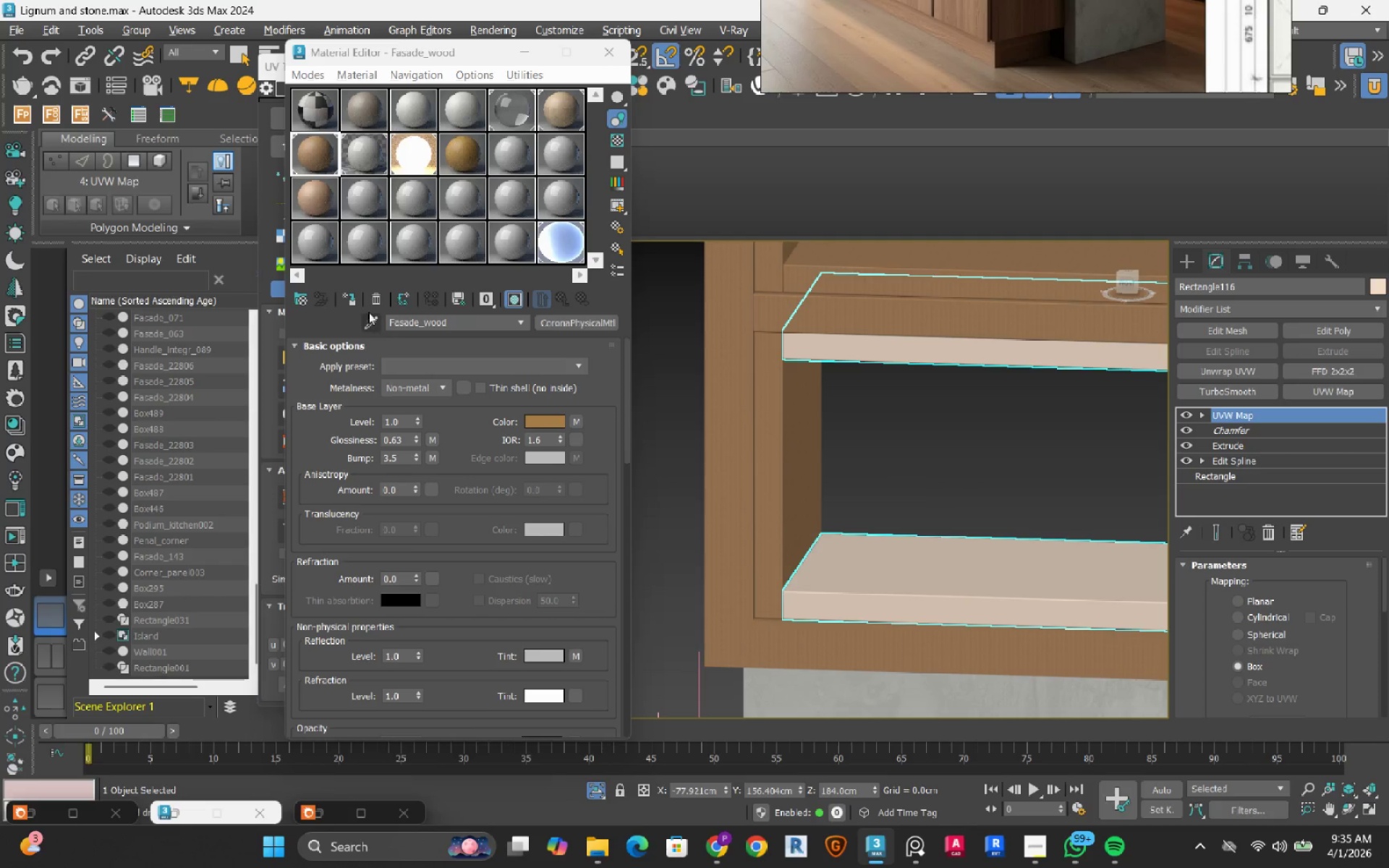 
left_click([353, 293])
 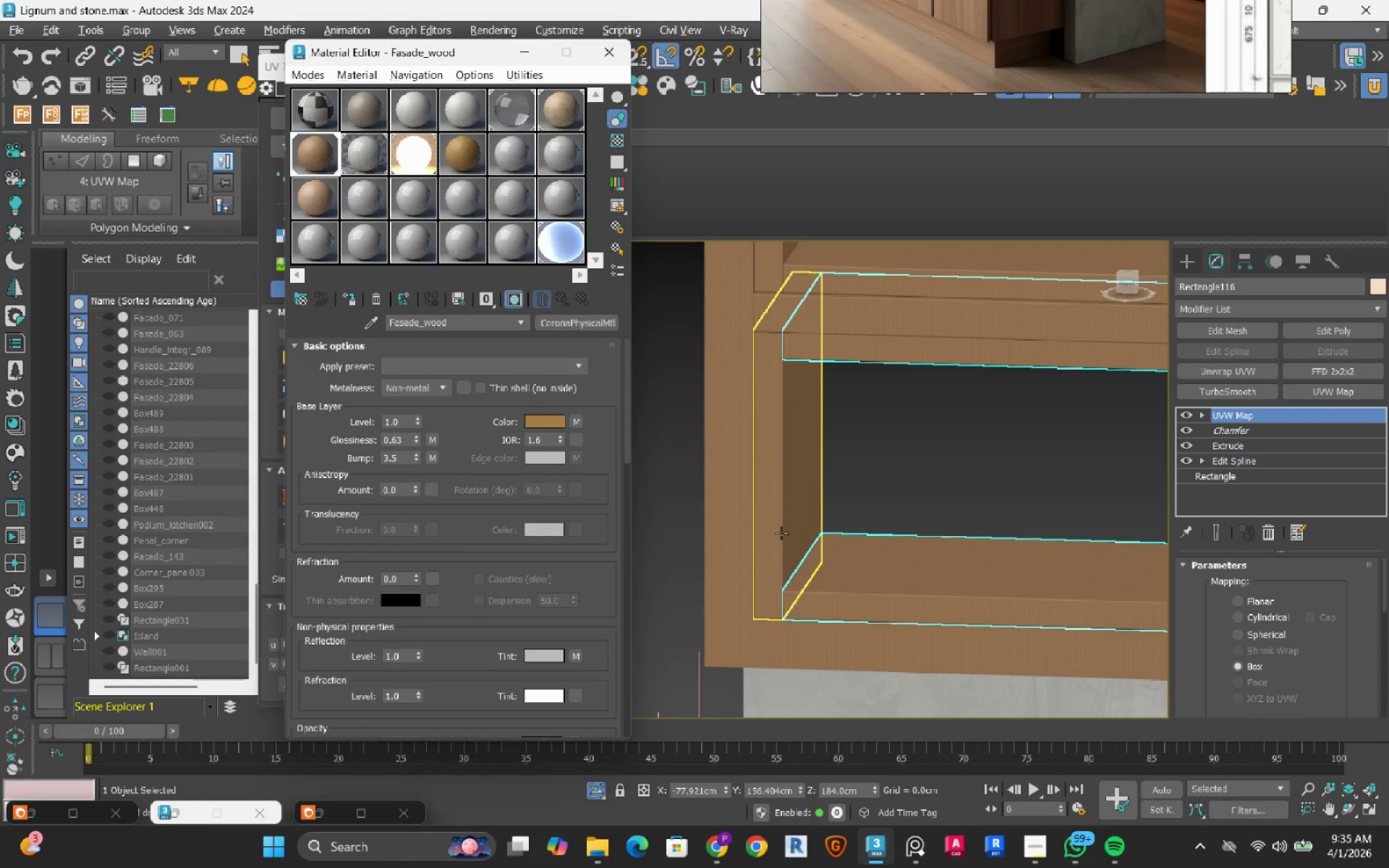 
scroll: coordinate [972, 561], scroll_direction: down, amount: 7.0
 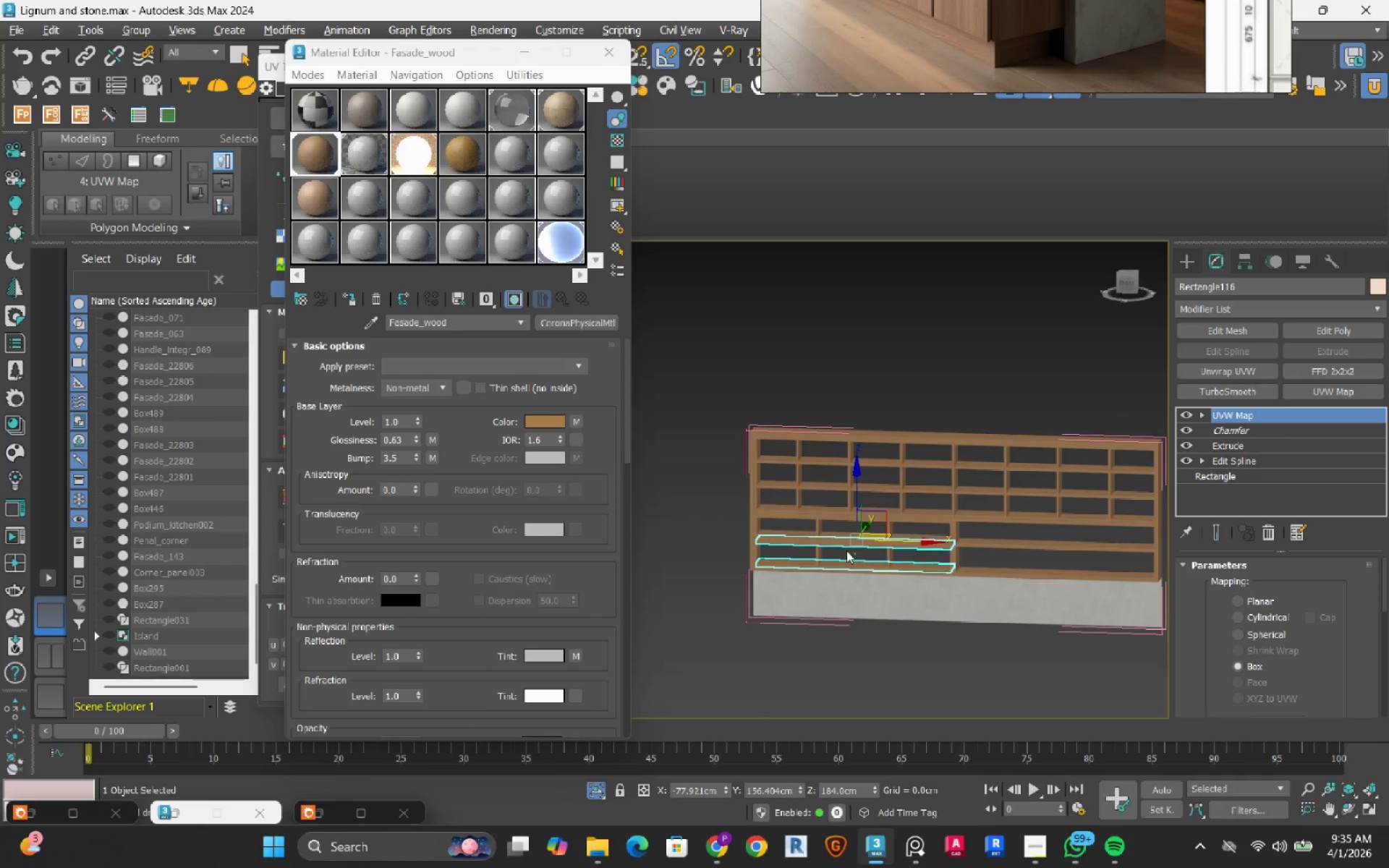 
left_click([781, 562])
 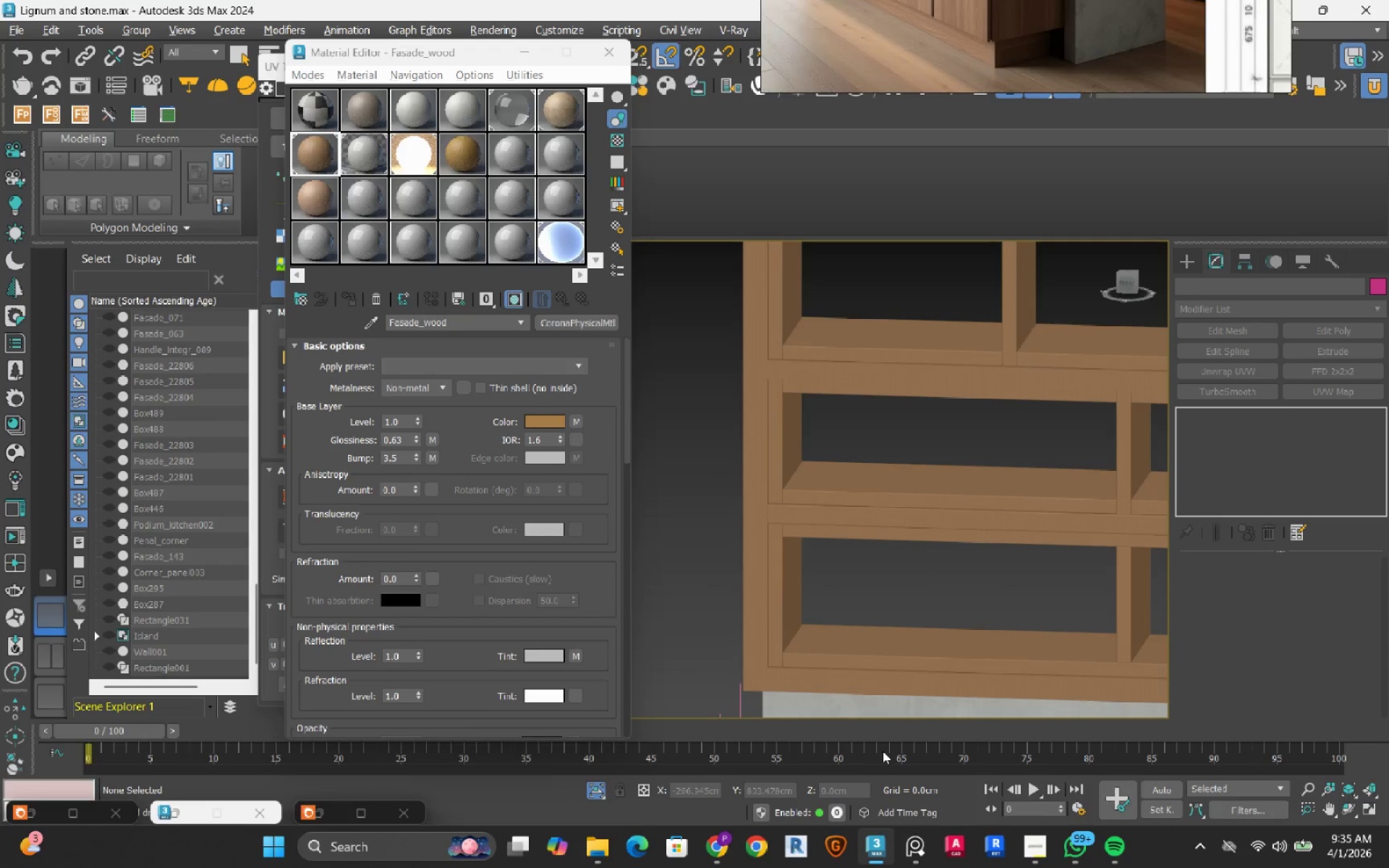 
scroll: coordinate [732, 542], scroll_direction: up, amount: 5.0
 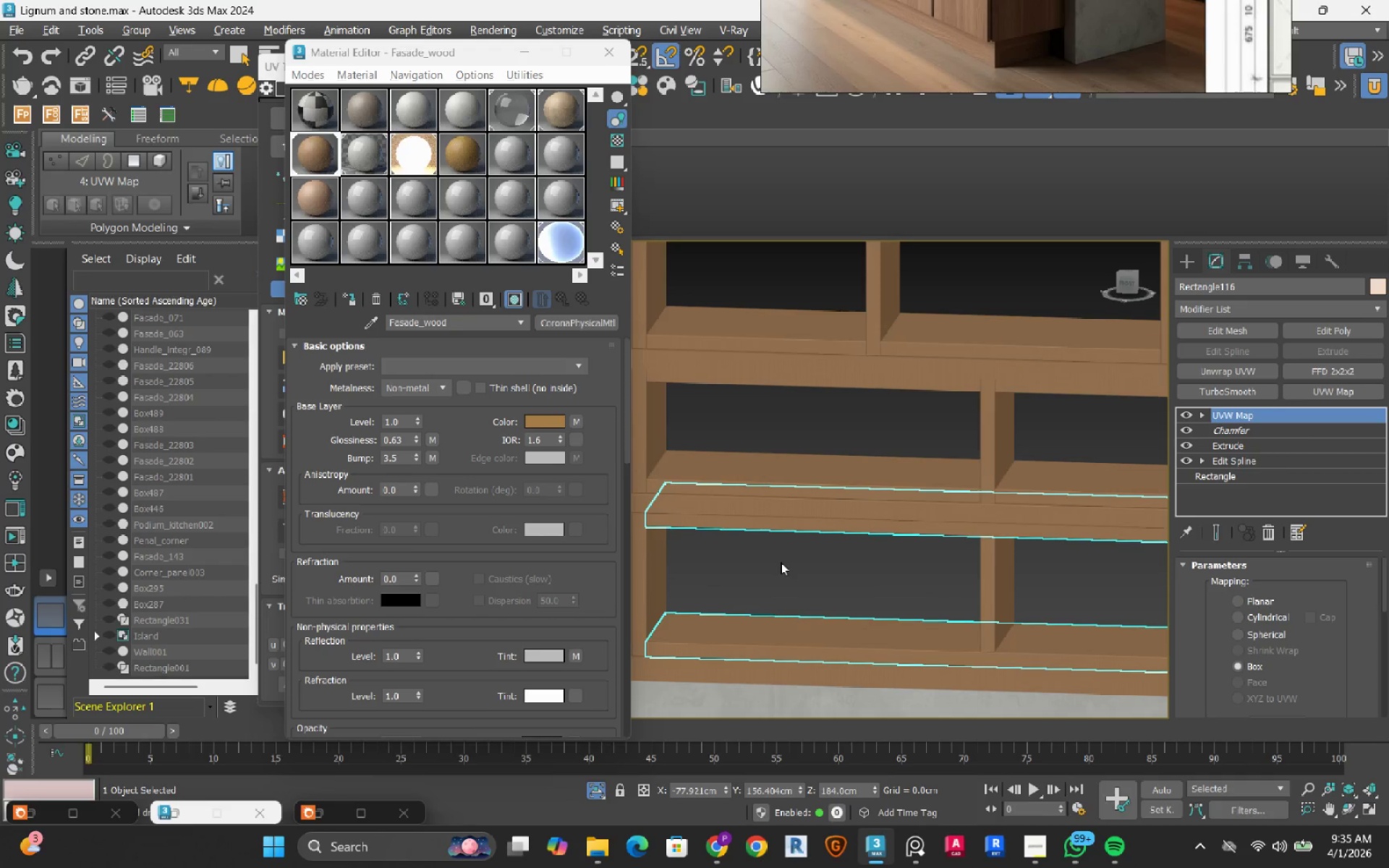 
left_click([917, 856])
 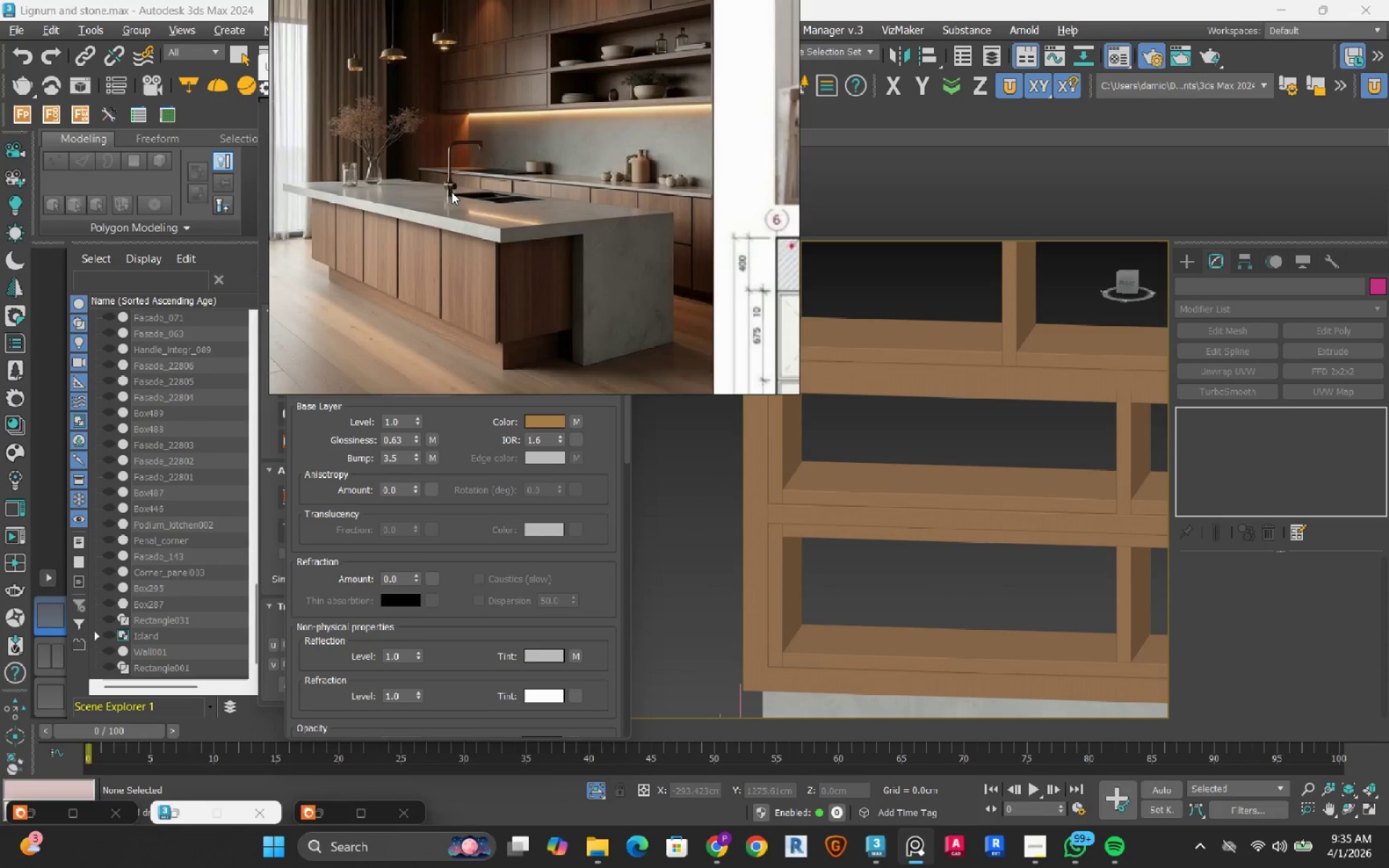 
scroll: coordinate [438, 203], scroll_direction: up, amount: 4.0
 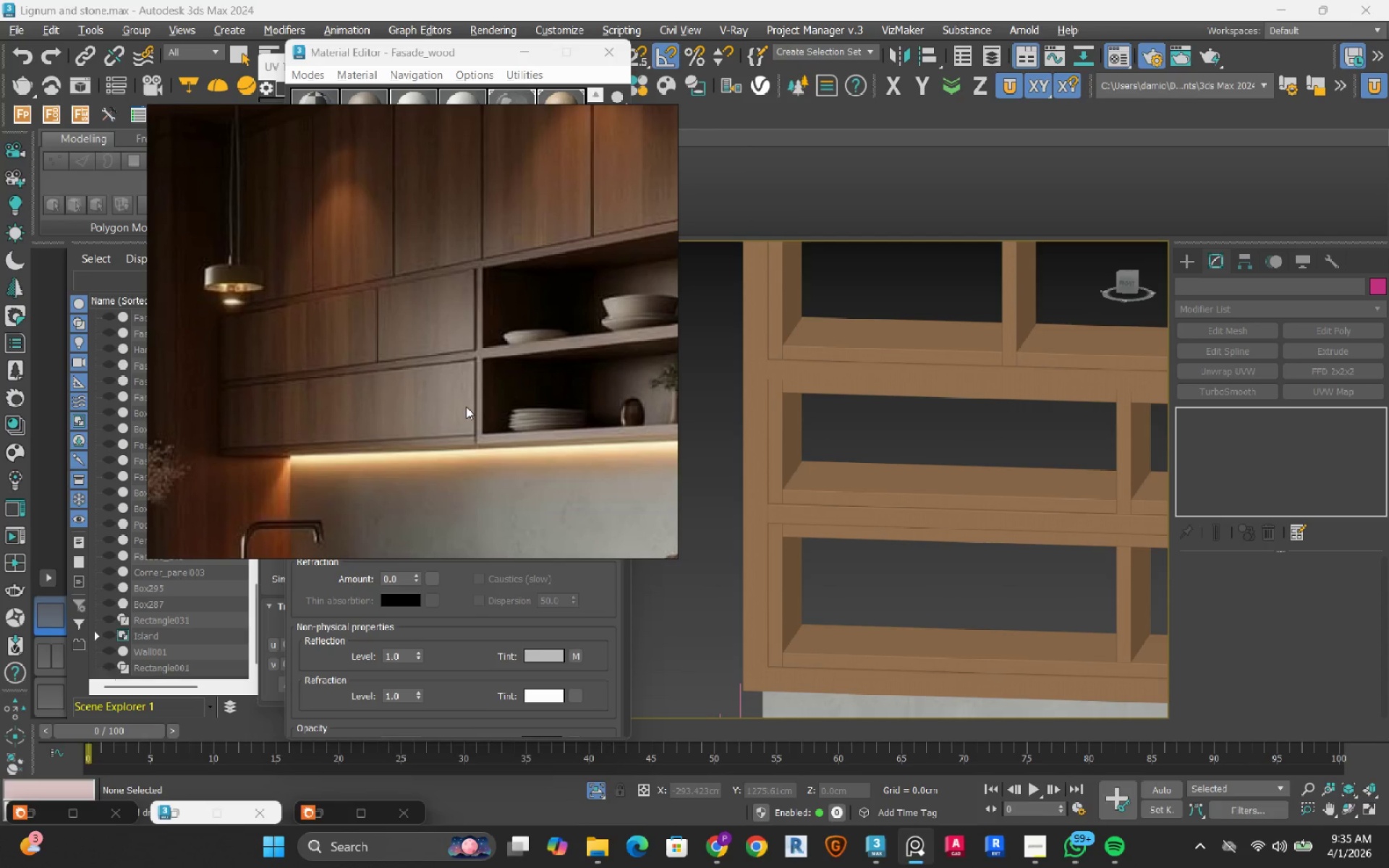 
scroll: coordinate [861, 443], scroll_direction: down, amount: 1.0
 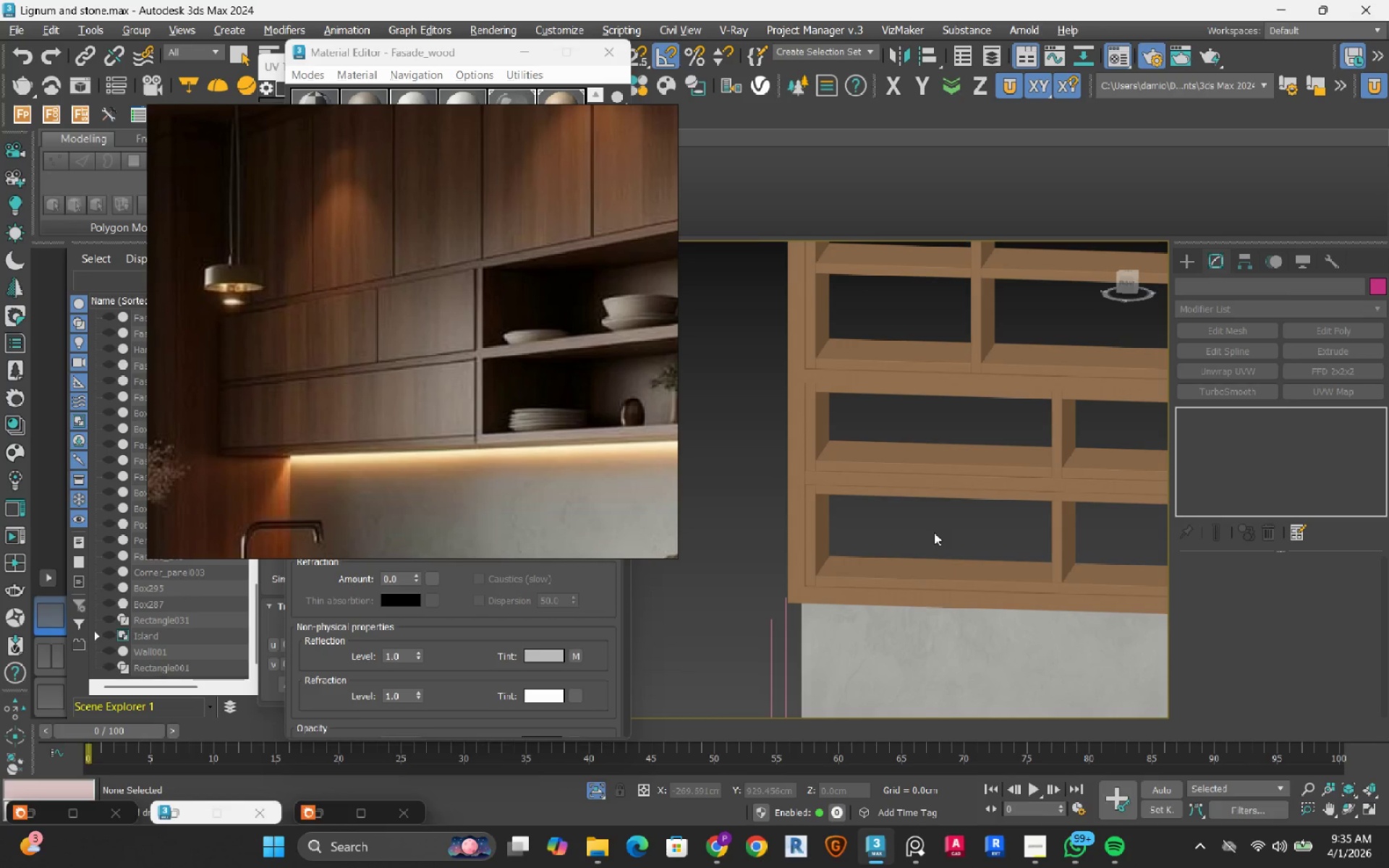 
right_click([934, 532])
 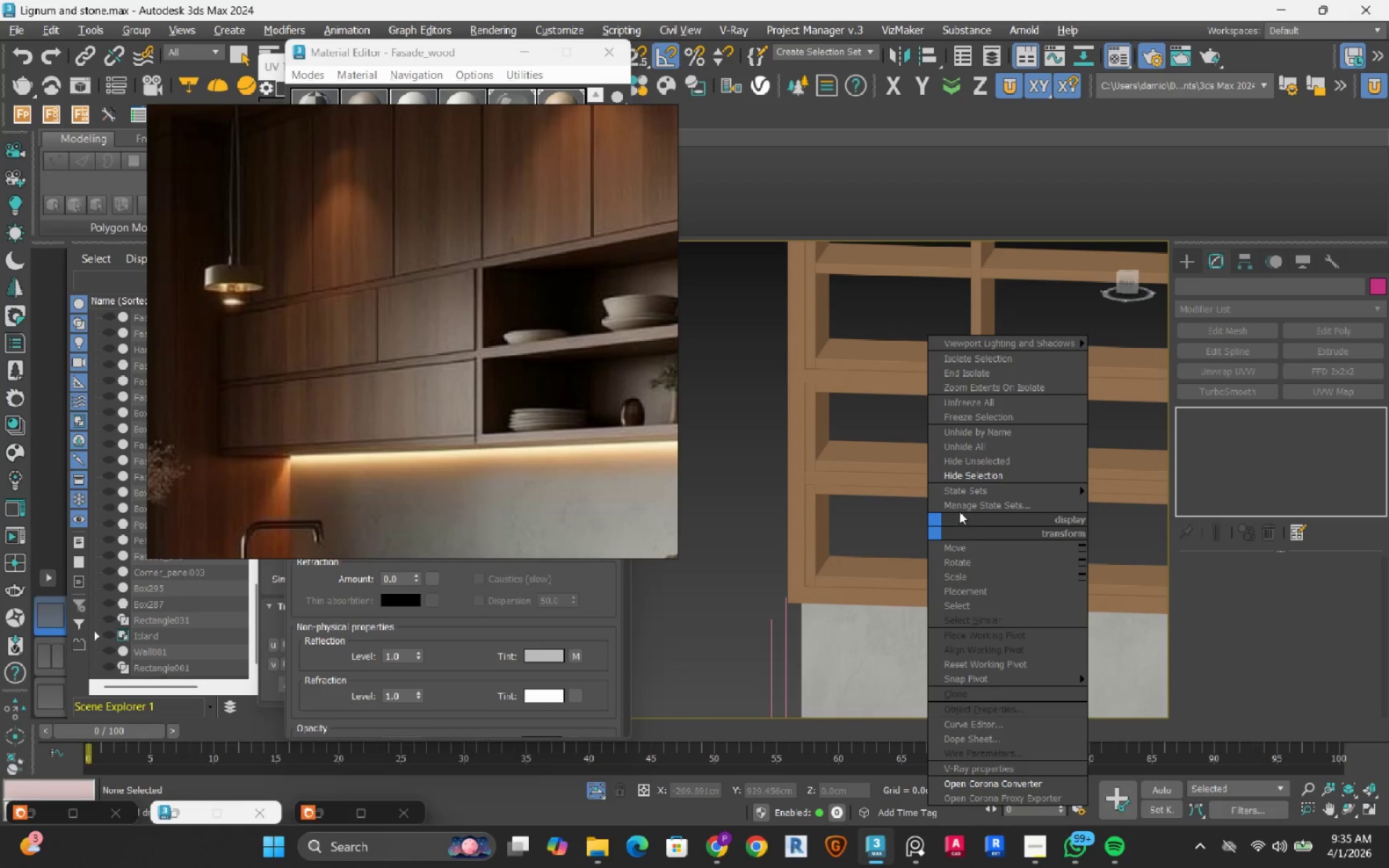 
left_click([810, 522])
 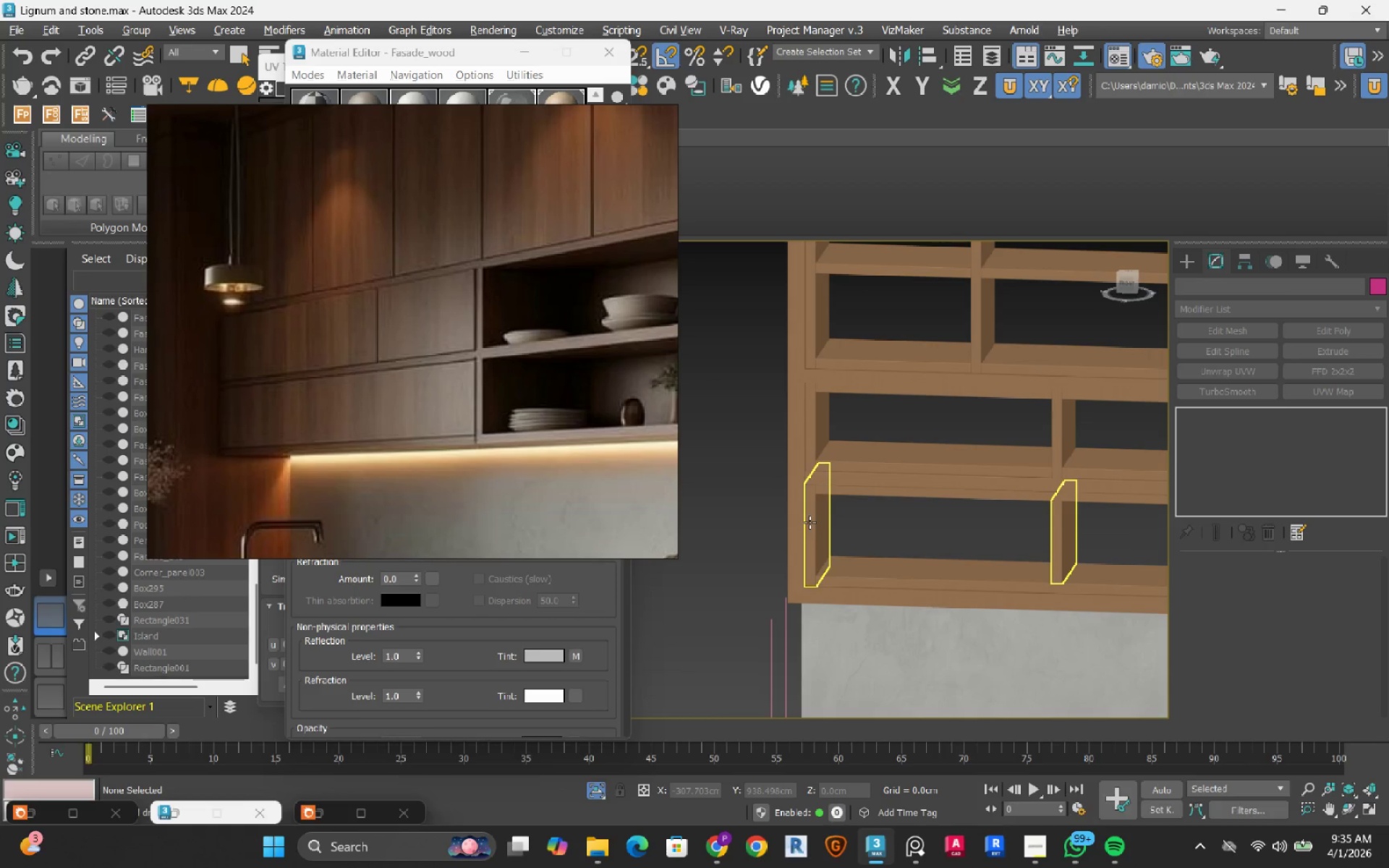 
left_click([810, 522])
 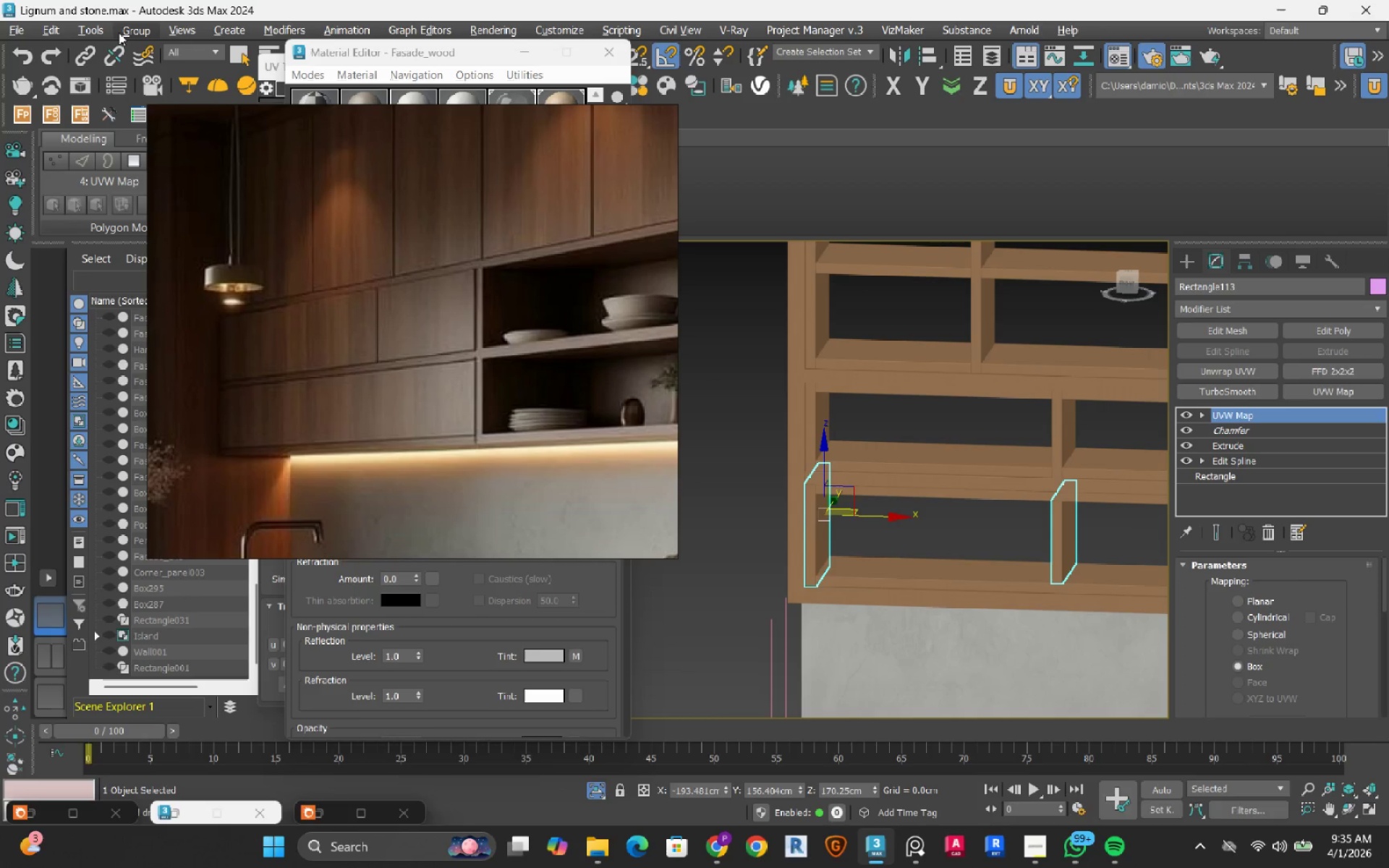 
left_click([122, 31])
 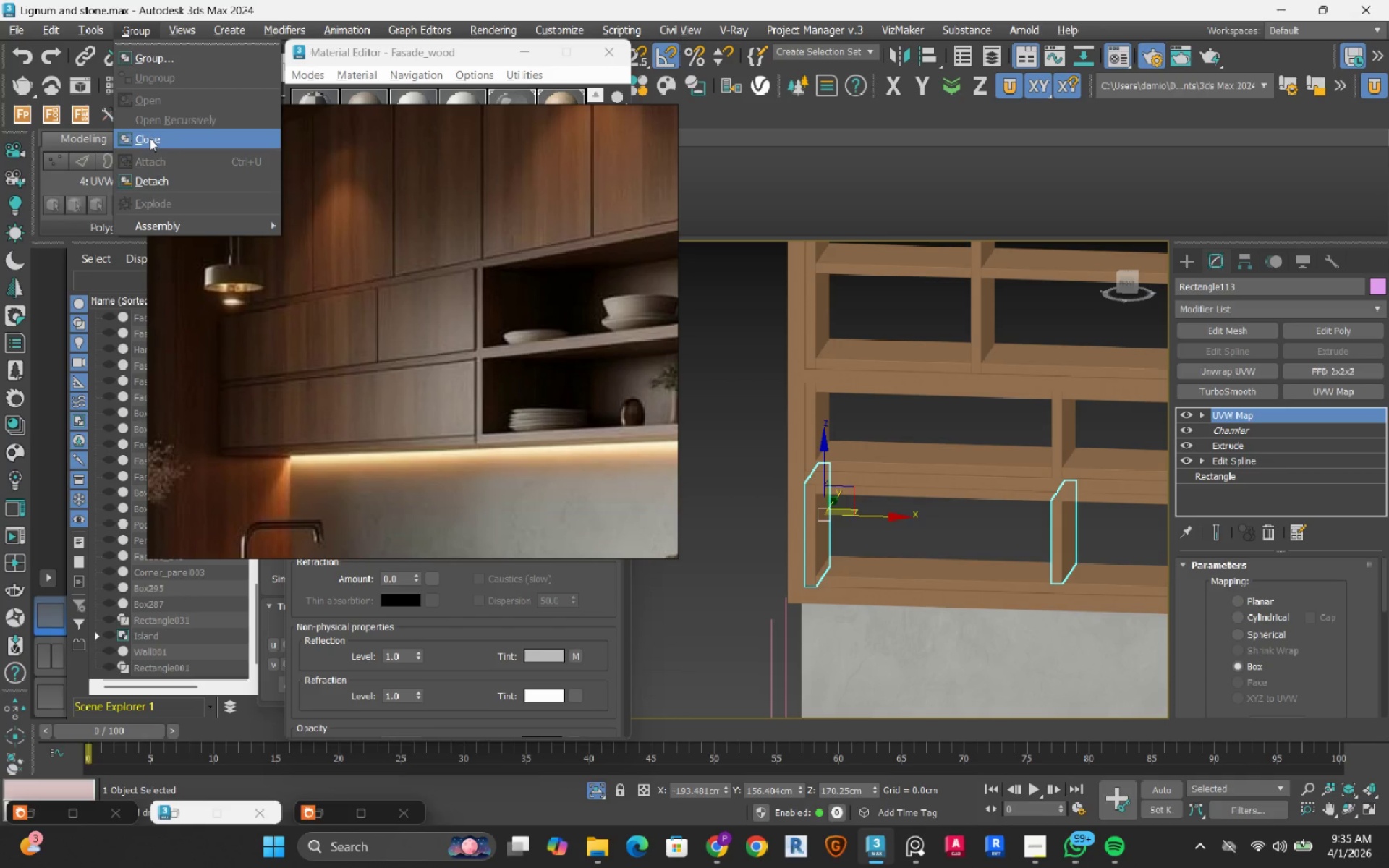 
left_click([150, 138])
 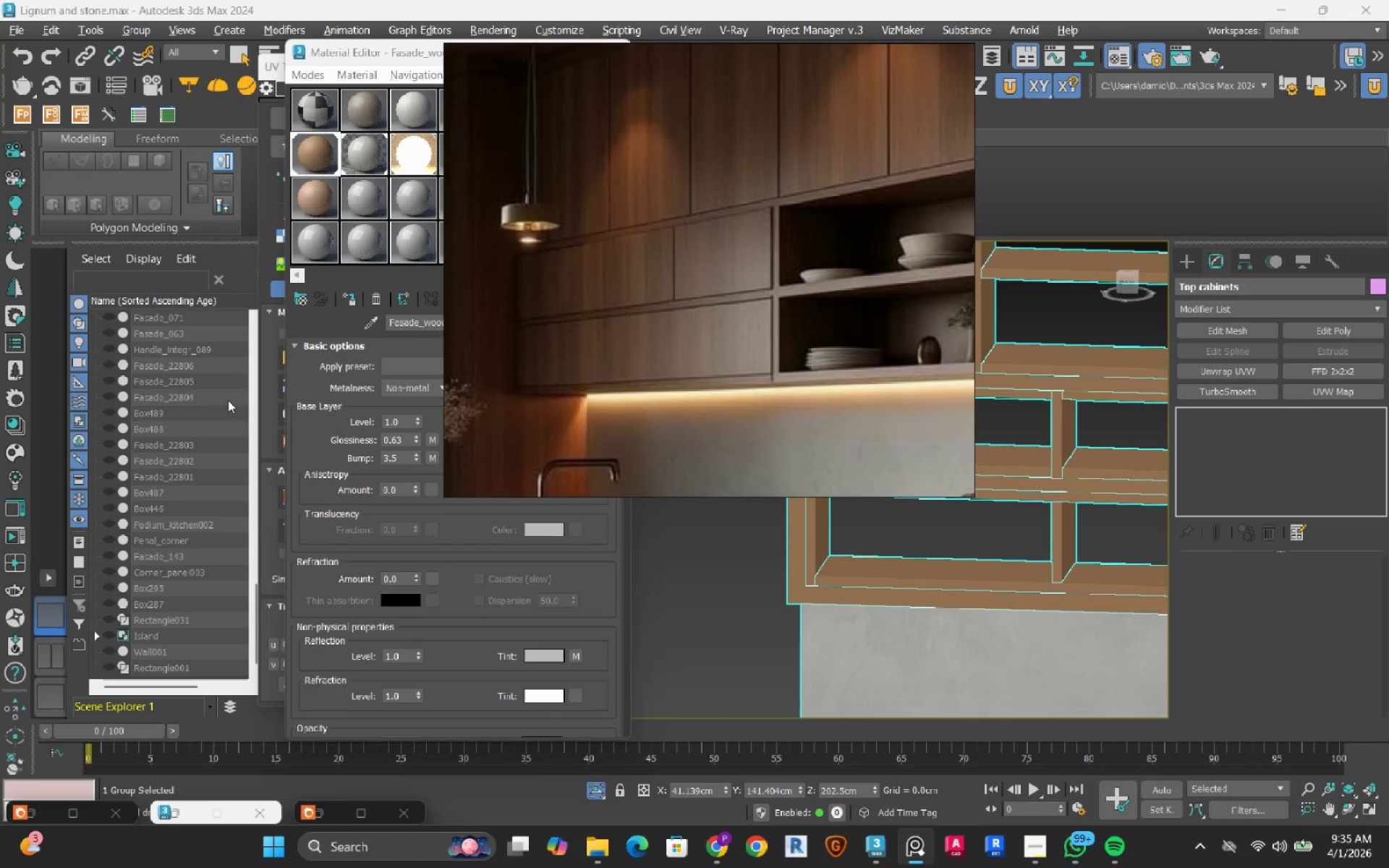 
scroll: coordinate [211, 431], scroll_direction: up, amount: 2.0
 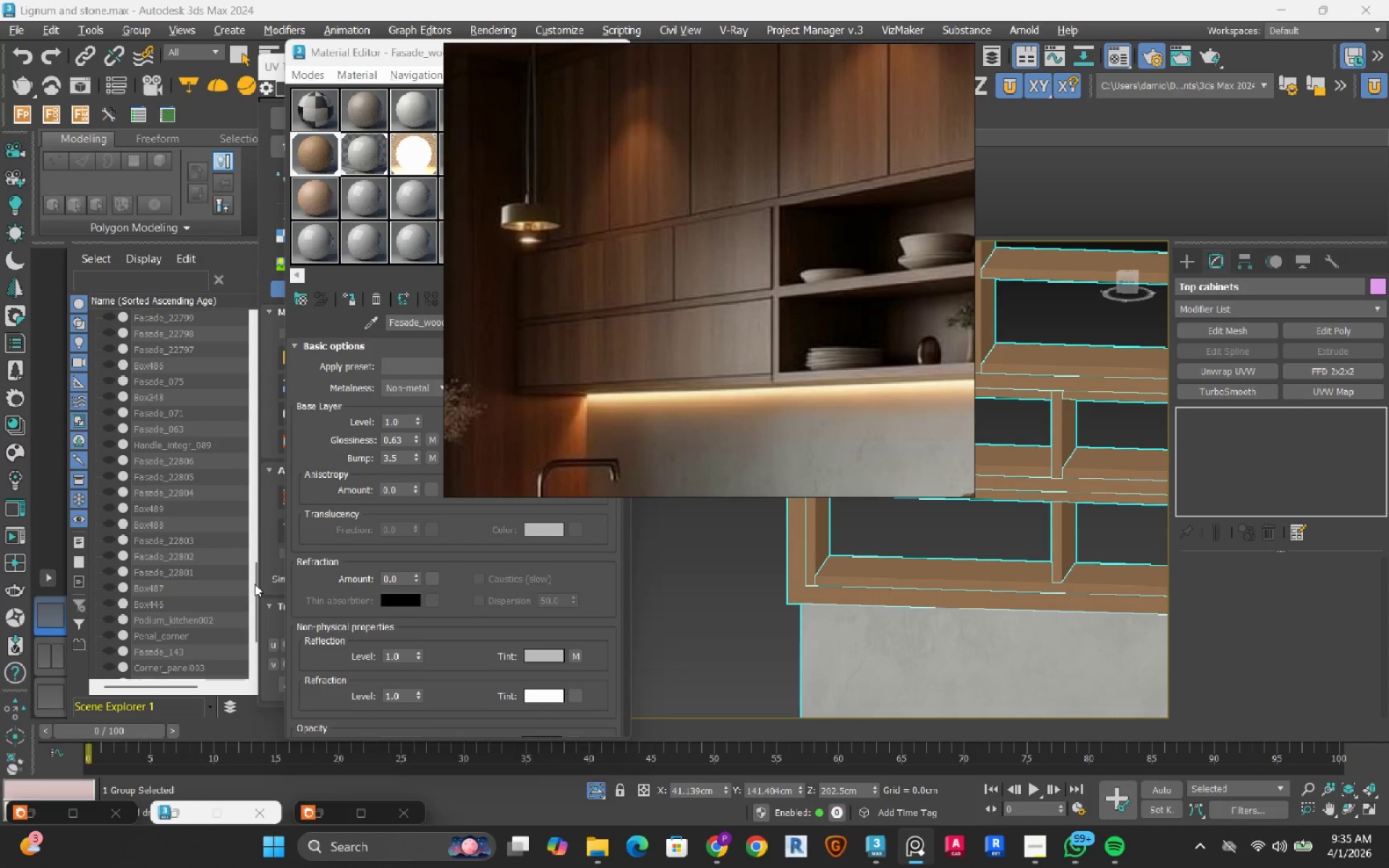 
left_click_drag(start_coordinate=[255, 584], to_coordinate=[254, 558])
 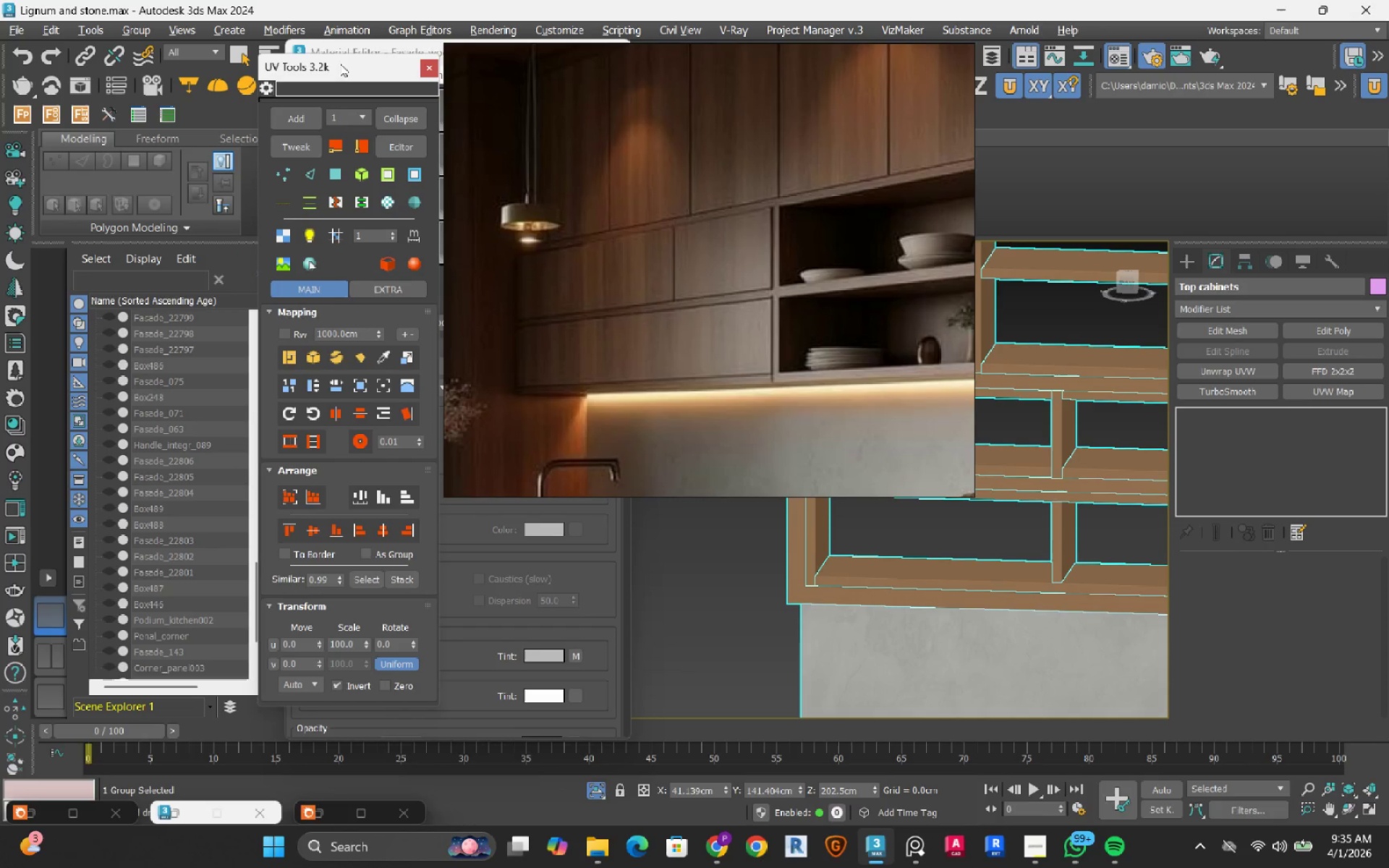 
left_click_drag(start_coordinate=[339, 65], to_coordinate=[352, 55])
 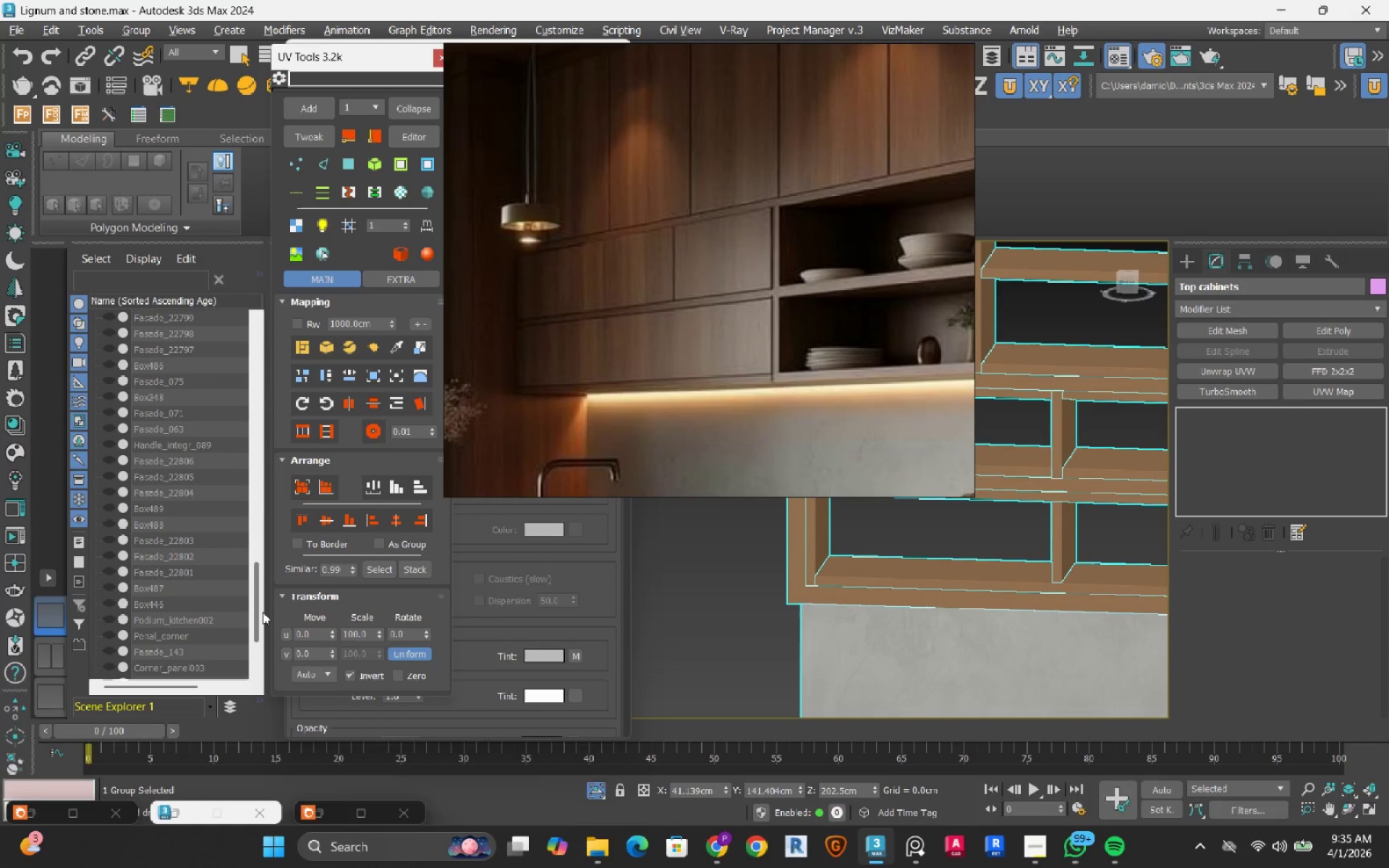 
left_click_drag(start_coordinate=[260, 609], to_coordinate=[261, 541])
 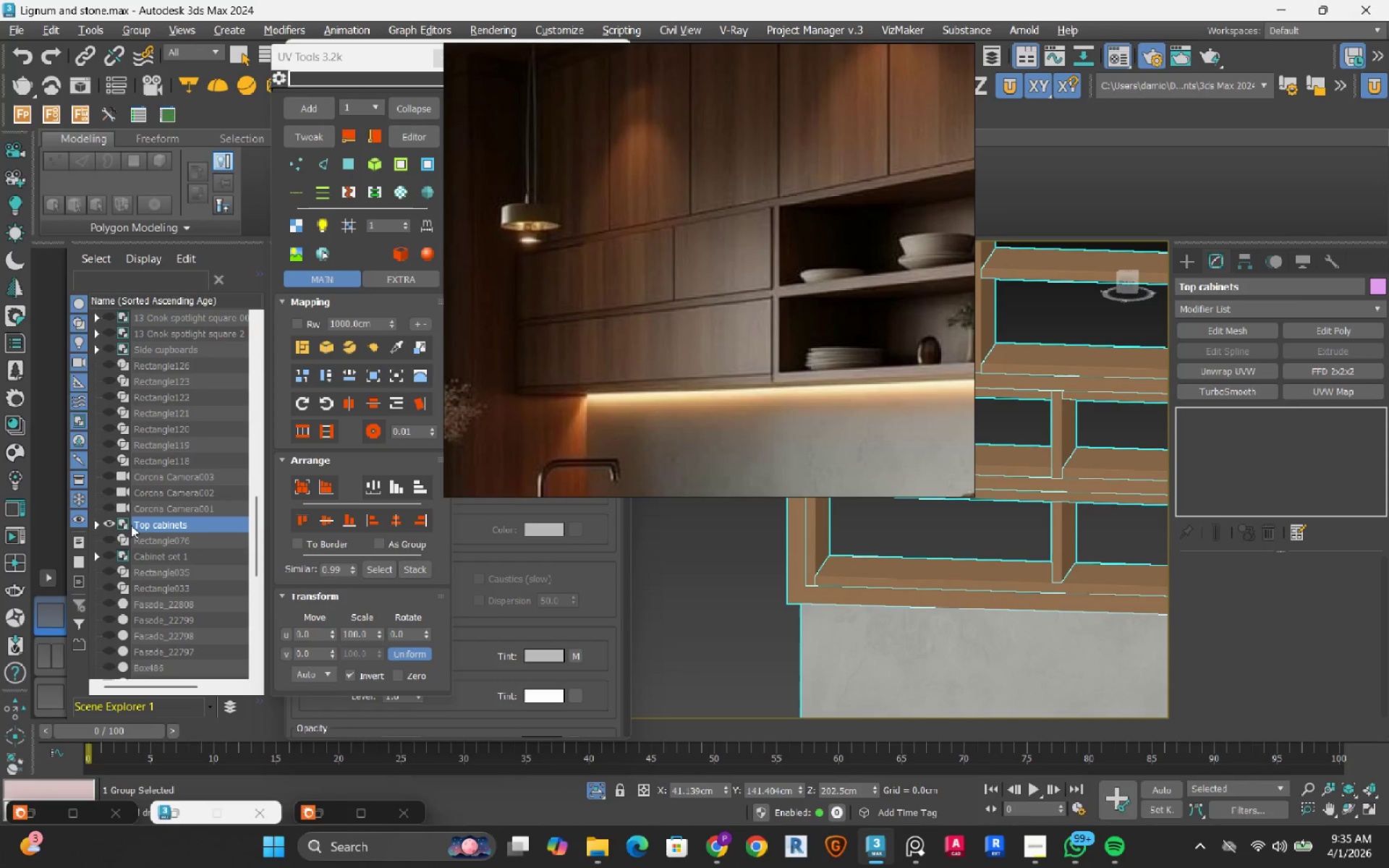 
left_click([131, 525])
 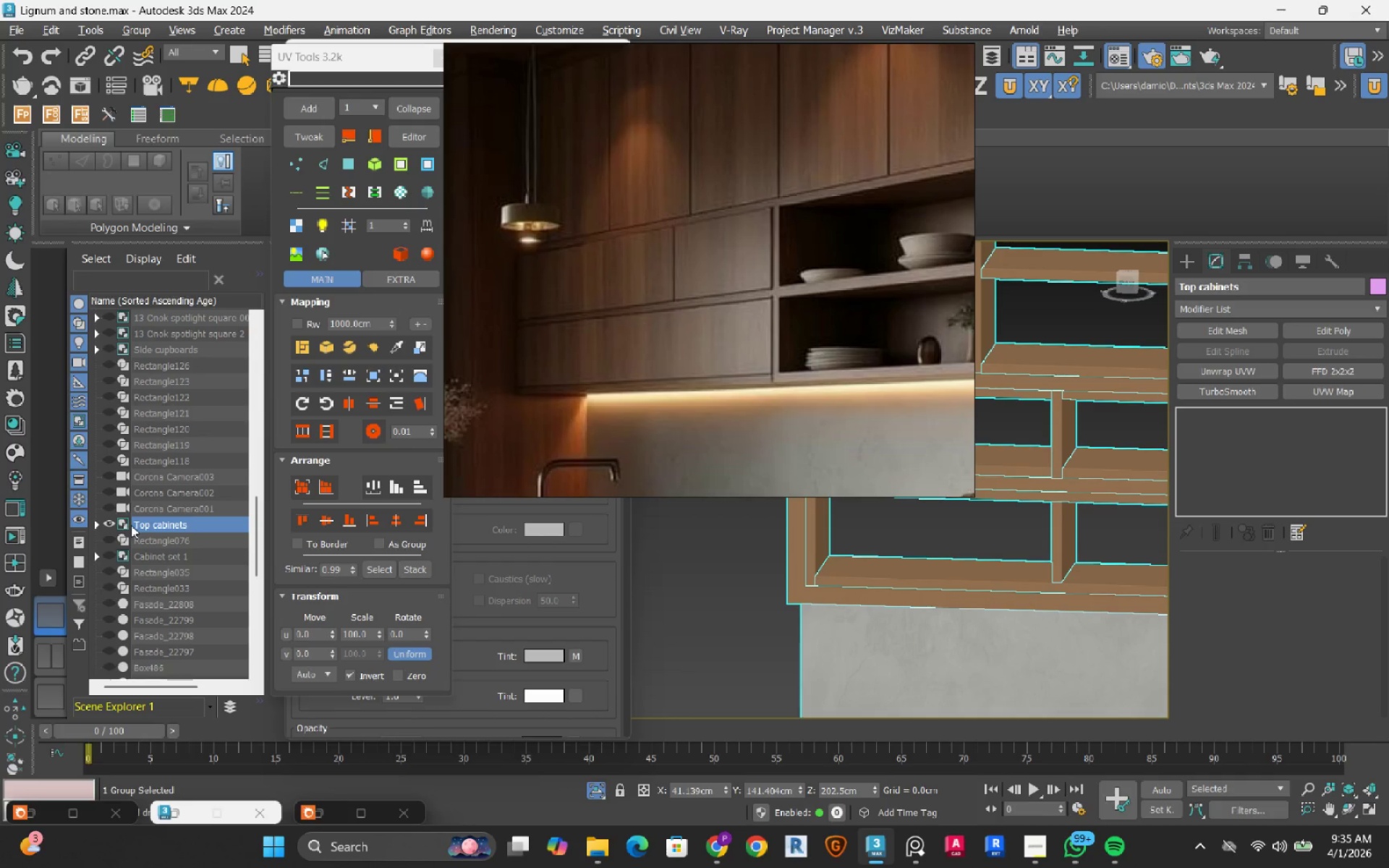 
right_click([131, 525])
 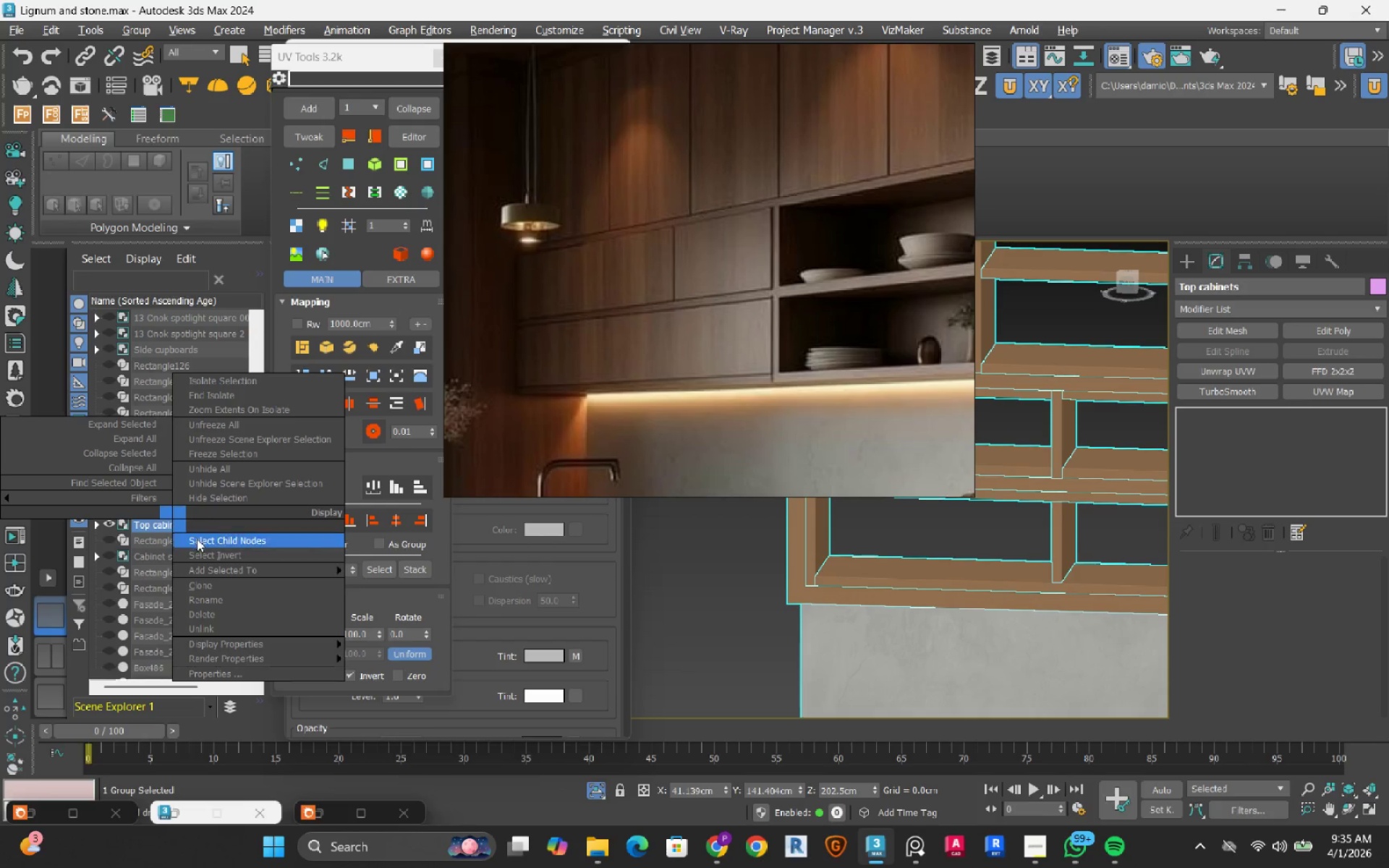 
left_click_drag(start_coordinate=[197, 542], to_coordinate=[149, 542])
 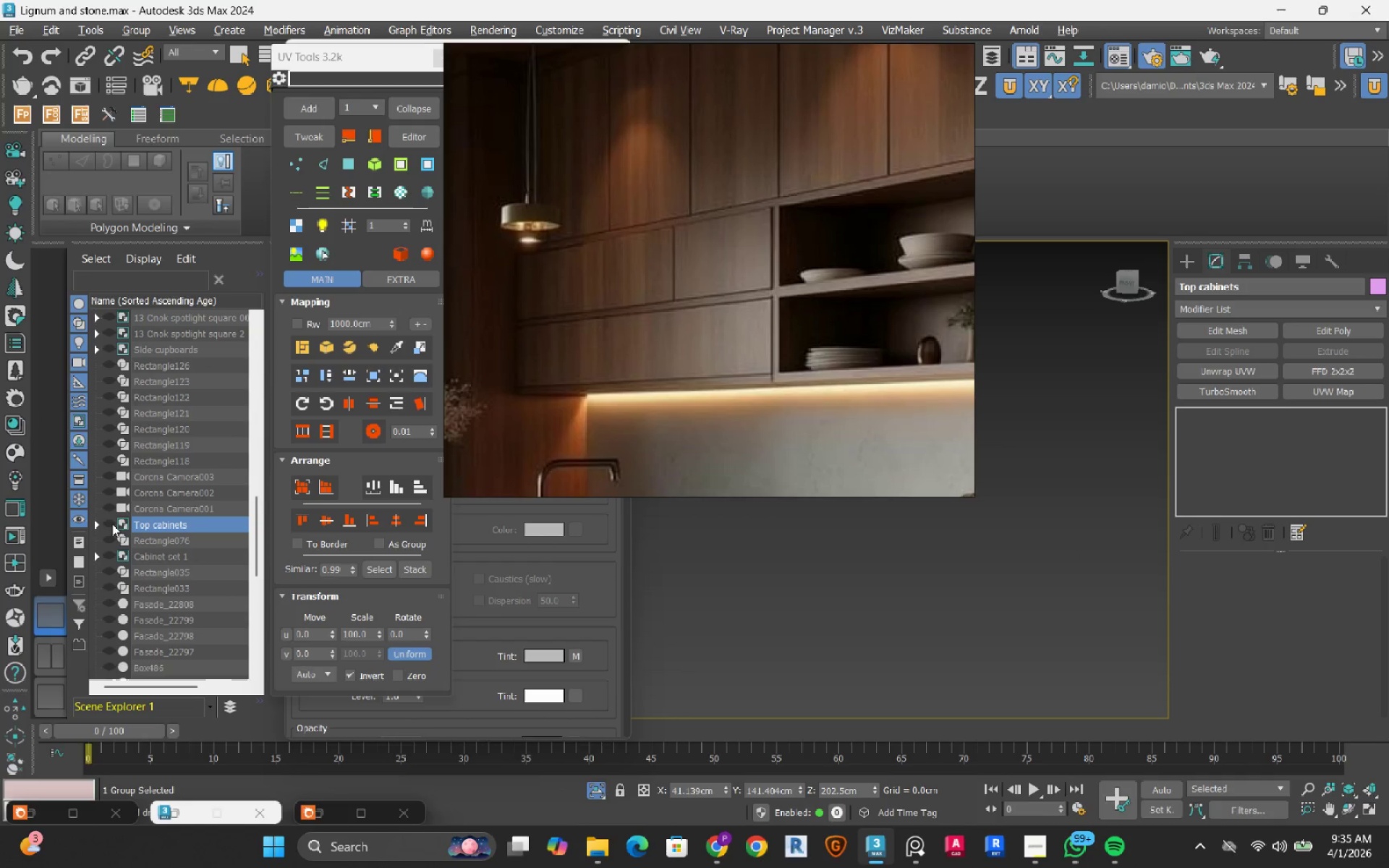 
double_click([112, 524])
 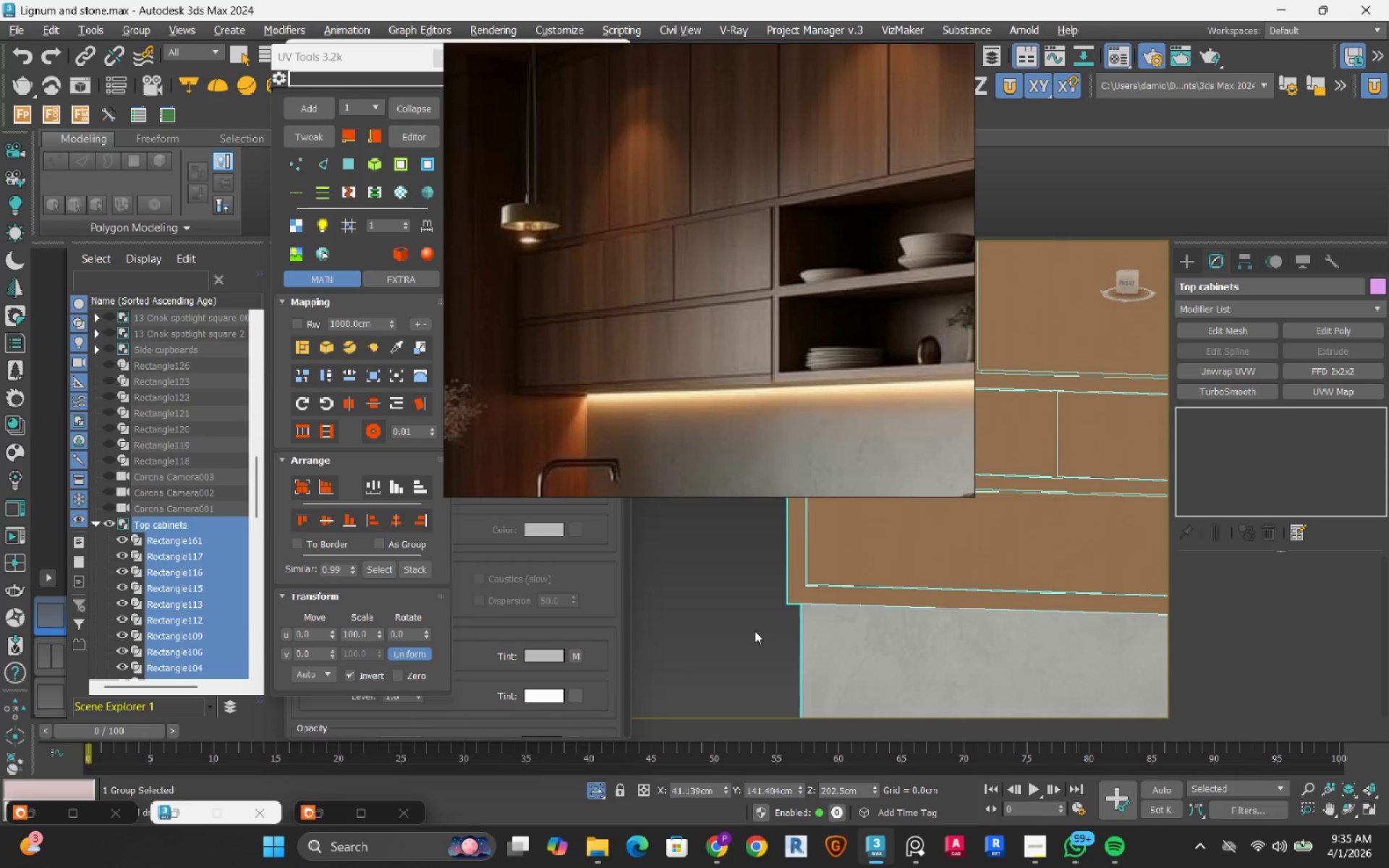 
scroll: coordinate [771, 628], scroll_direction: down, amount: 4.0
 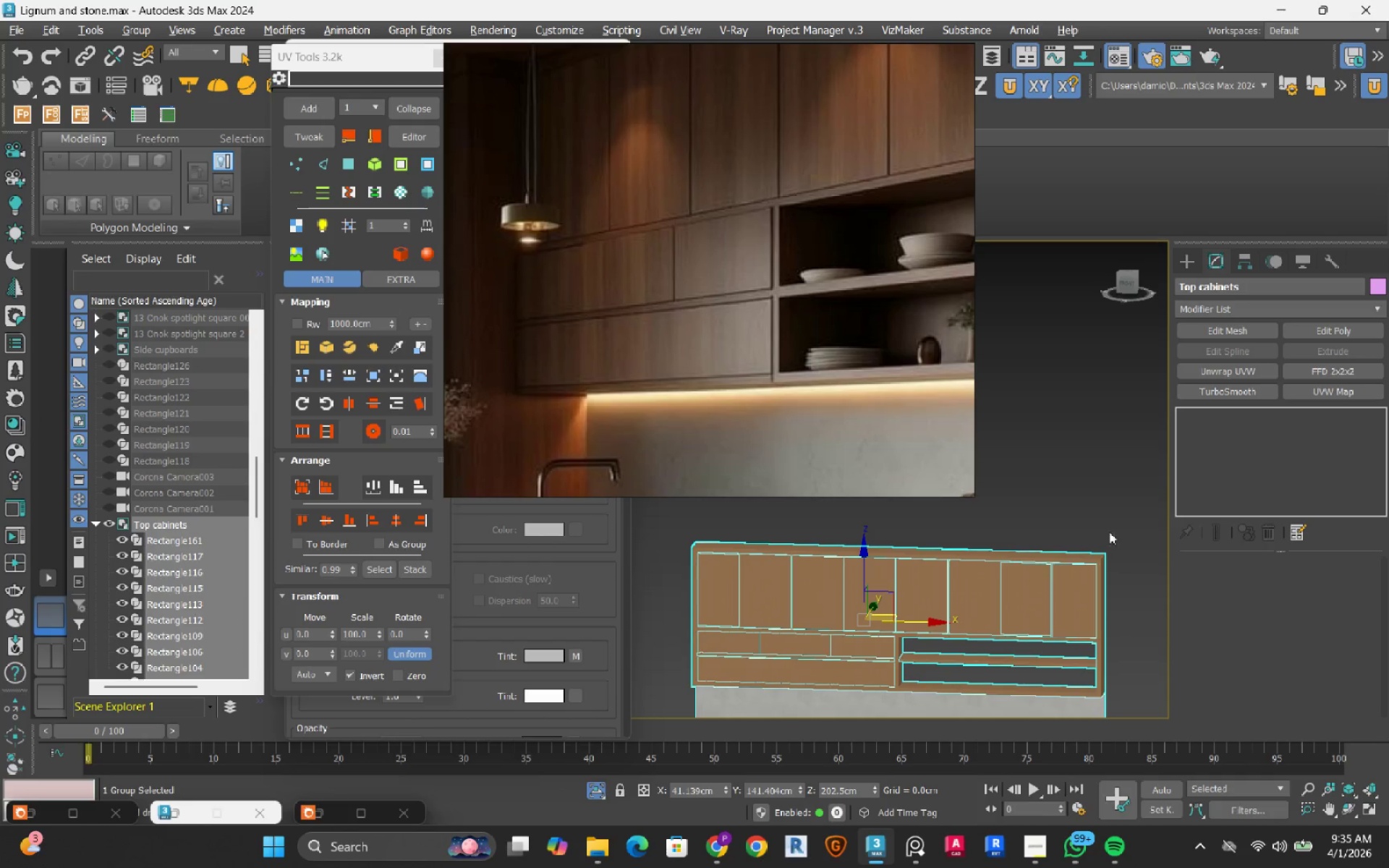 
left_click([1126, 512])
 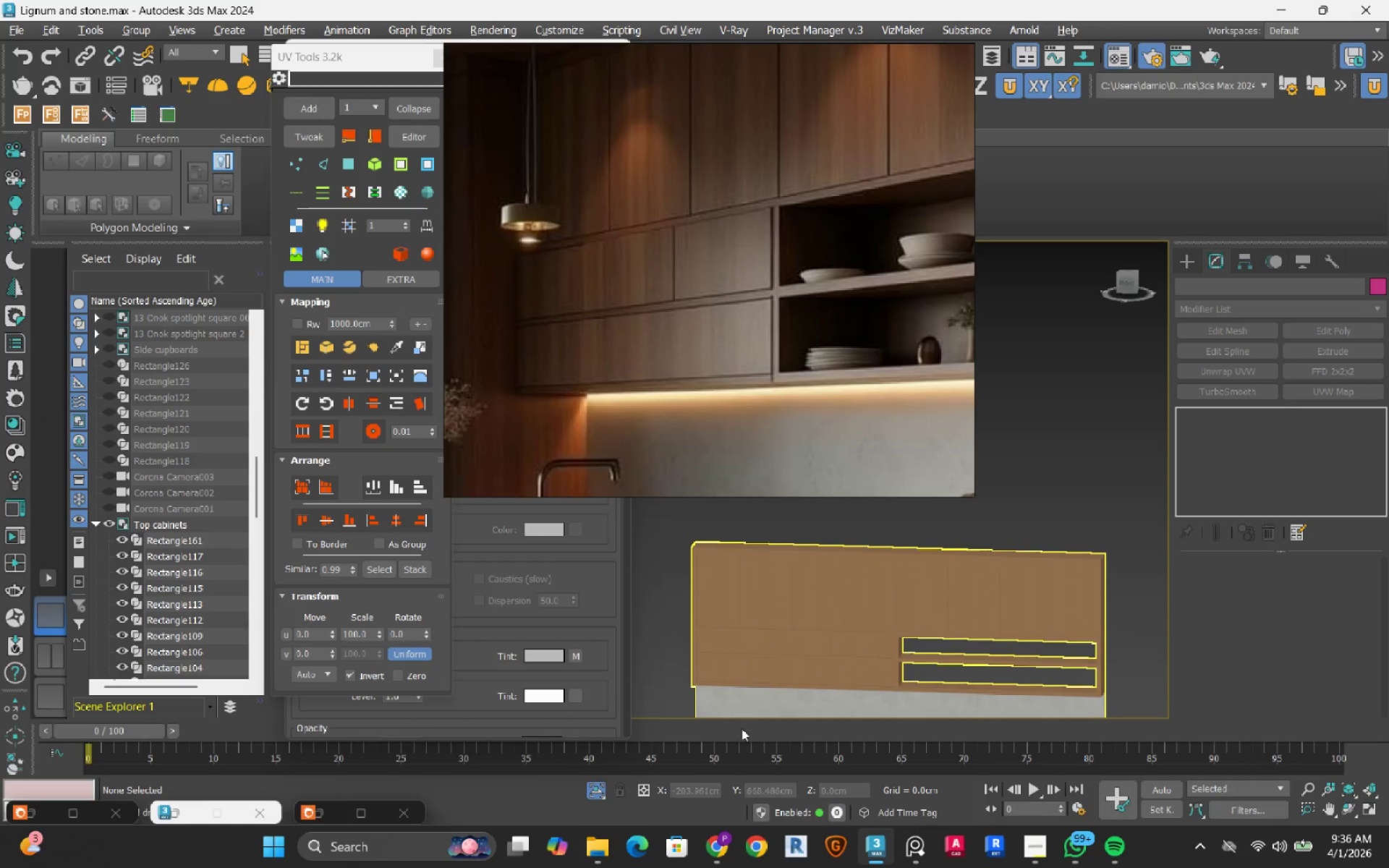 
left_click([603, 790])
 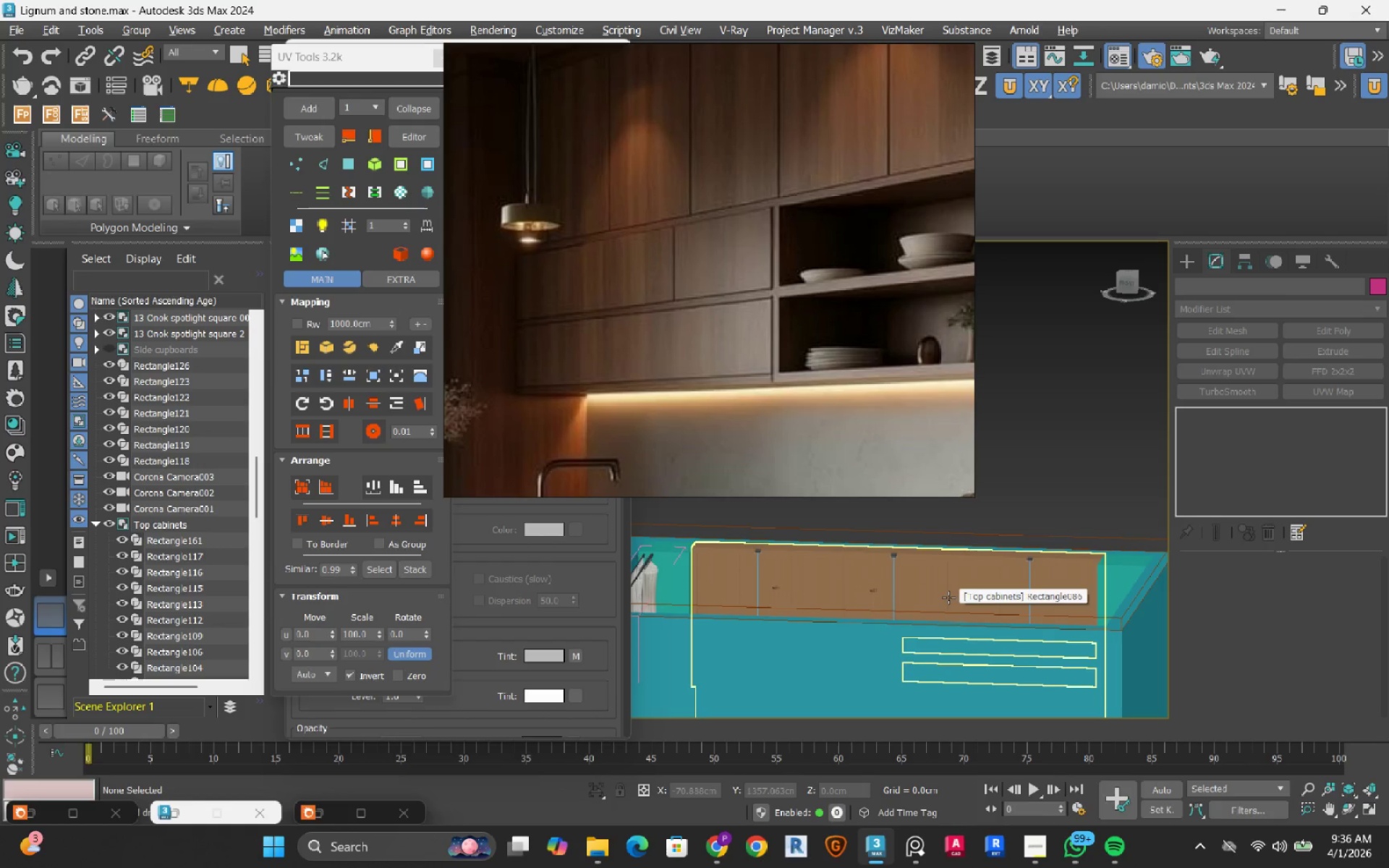 
left_click([948, 597])
 